 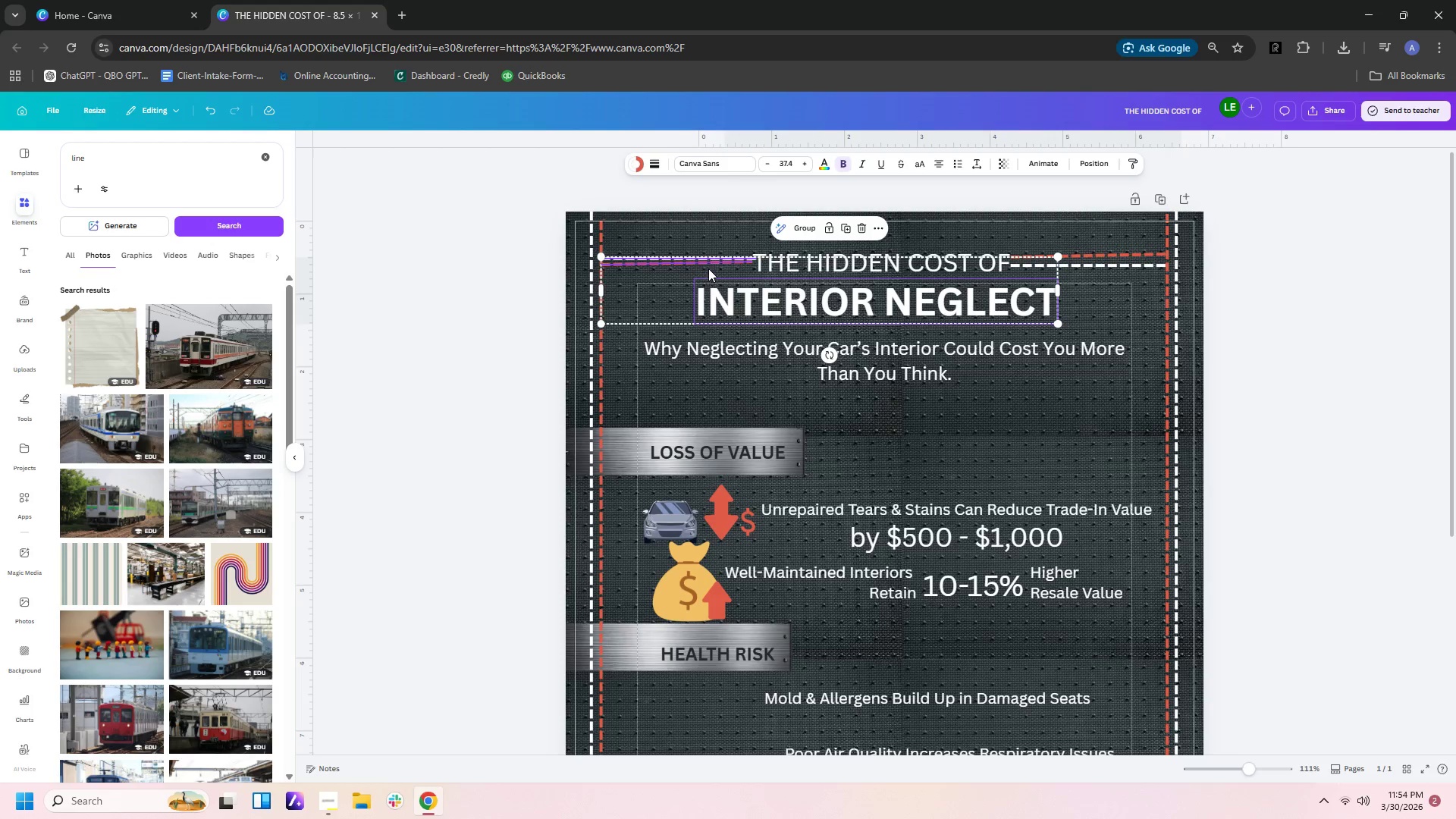 
left_click([748, 190])
 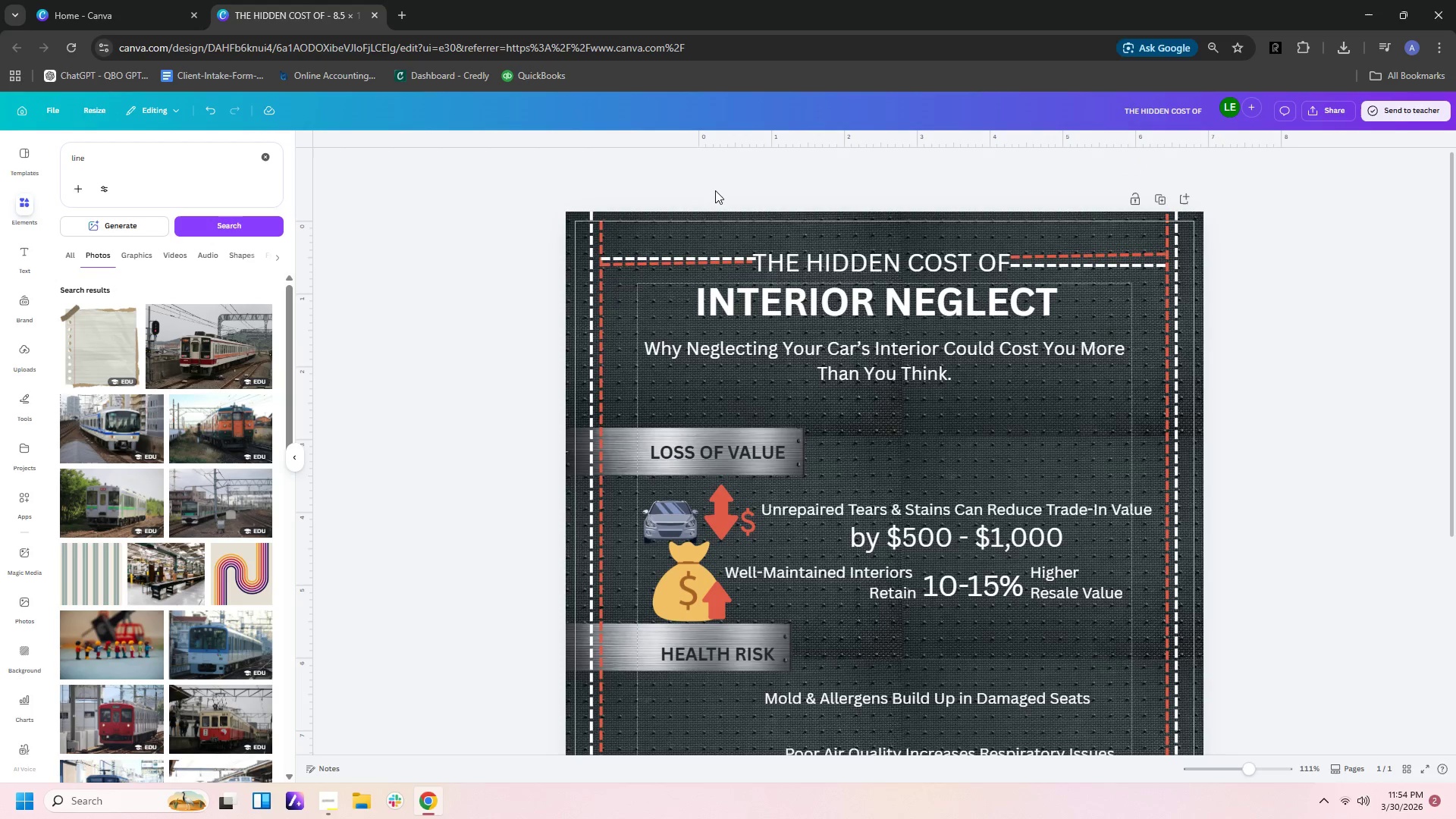 
left_click_drag(start_coordinate=[714, 190], to_coordinate=[713, 265])
 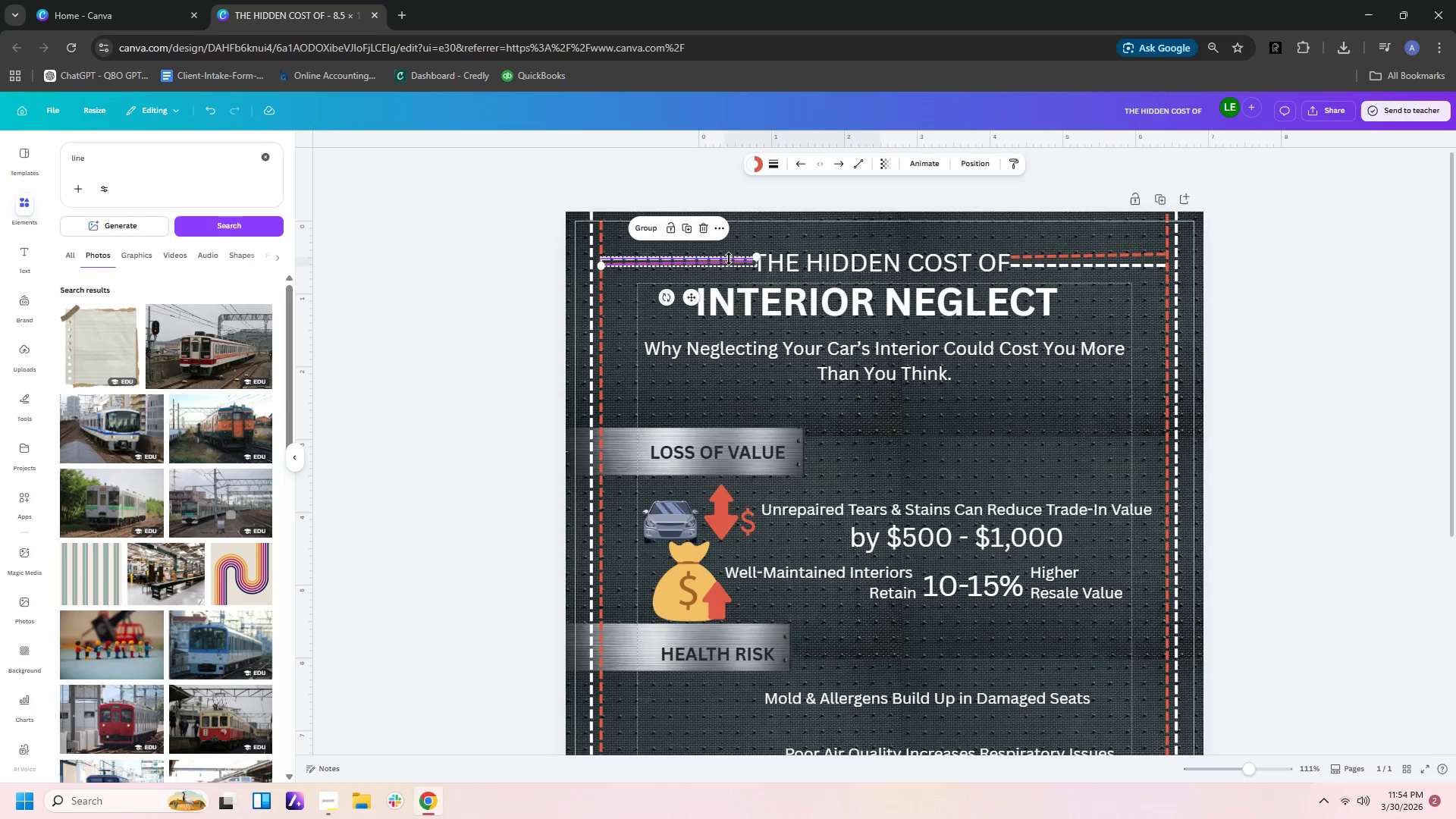 
left_click([786, 195])
 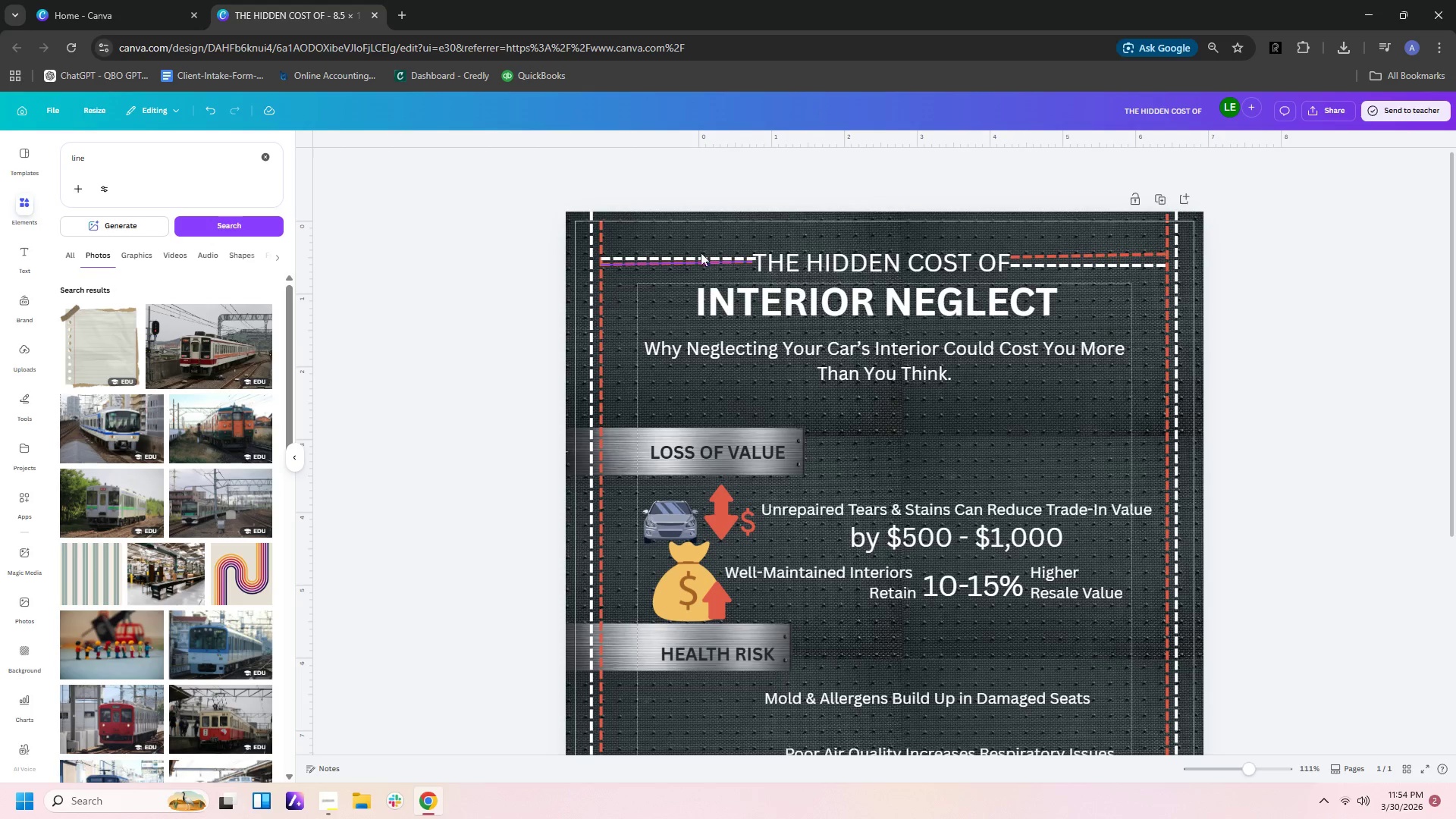 
left_click_drag(start_coordinate=[613, 187], to_coordinate=[639, 268])
 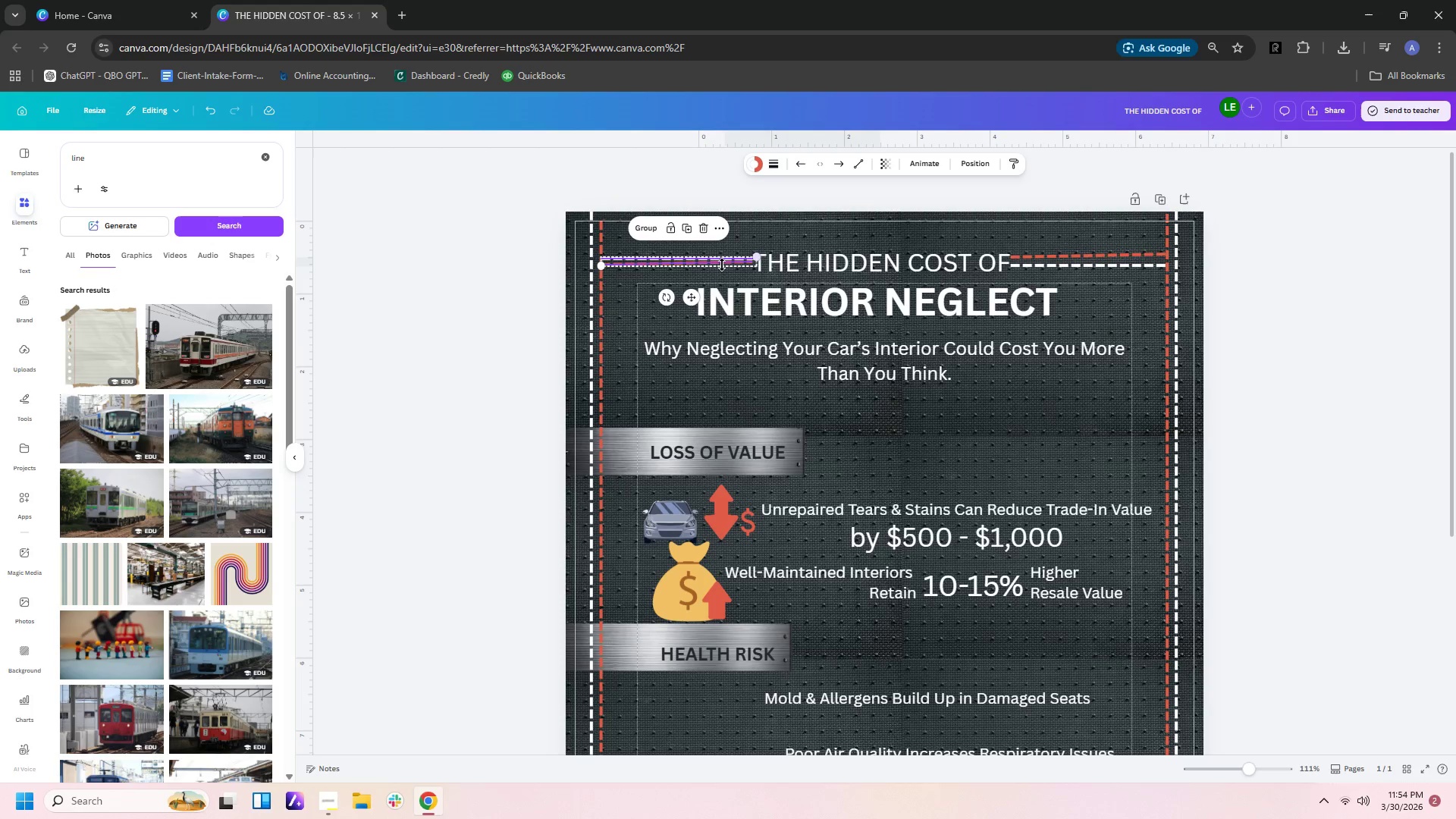 
hold_key(key=ArrowDown, duration=1.02)
 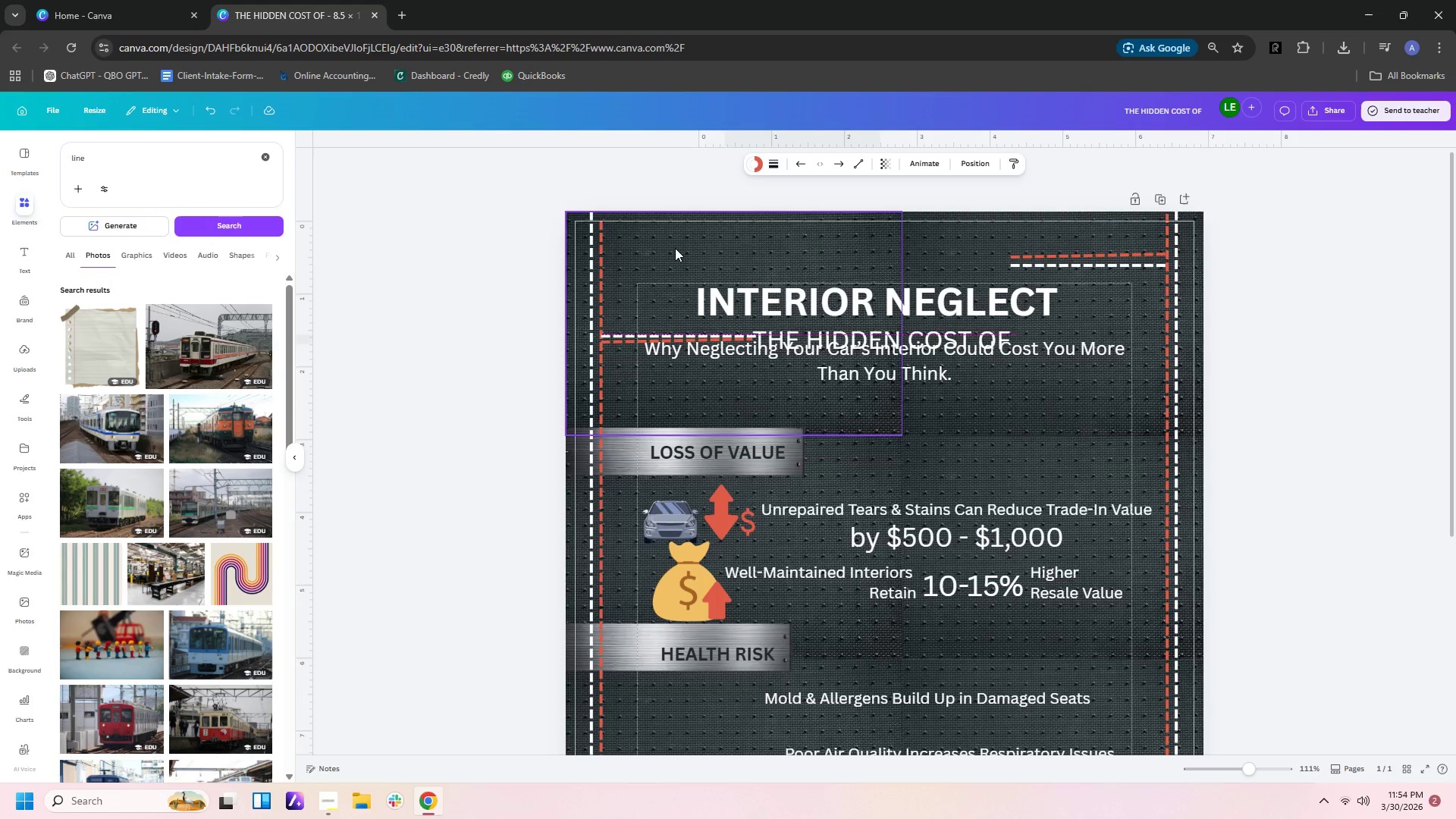 
hold_key(key=ArrowUp, duration=0.75)
 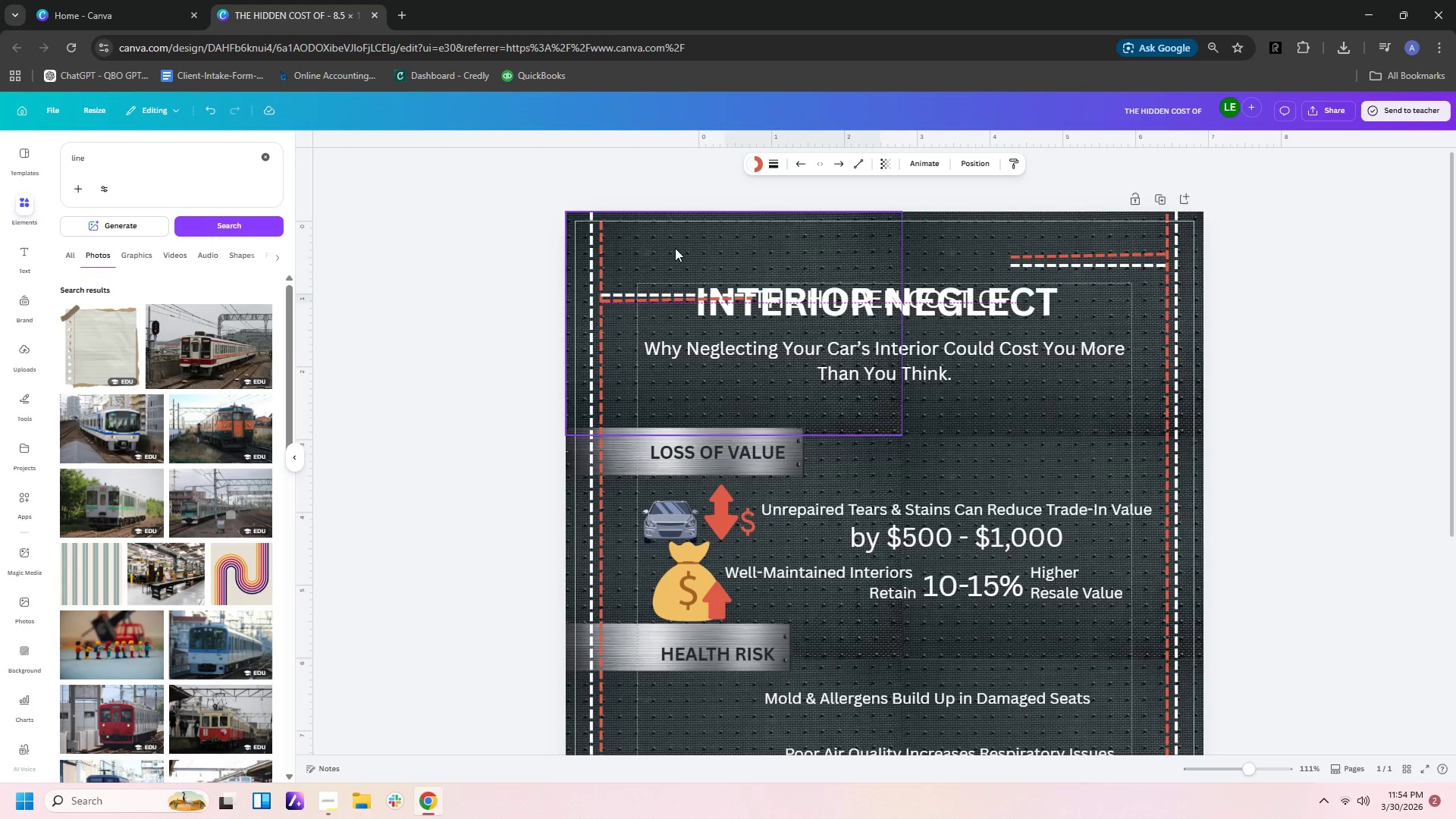 
key(ArrowUp)
 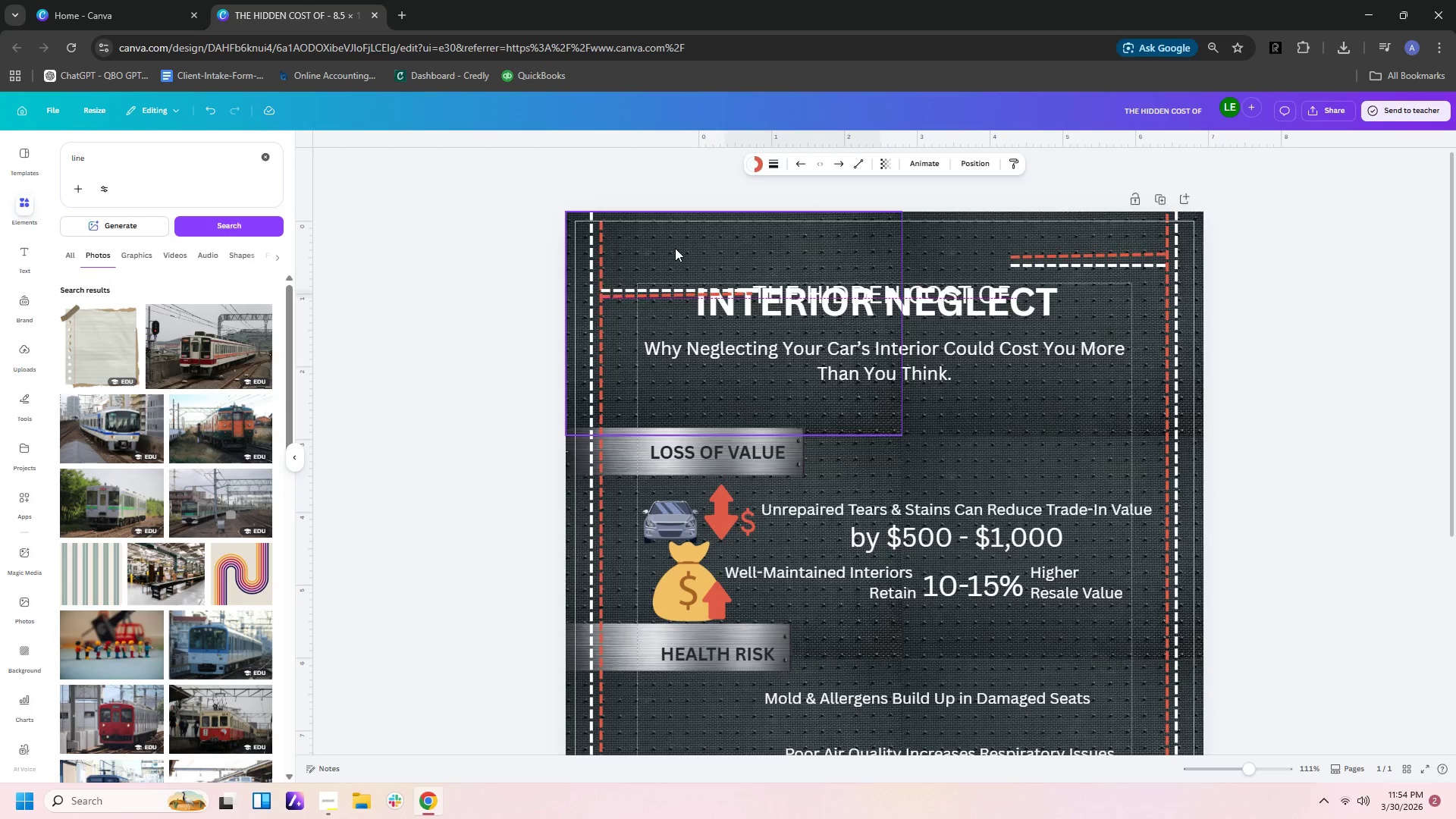 
key(ArrowUp)
 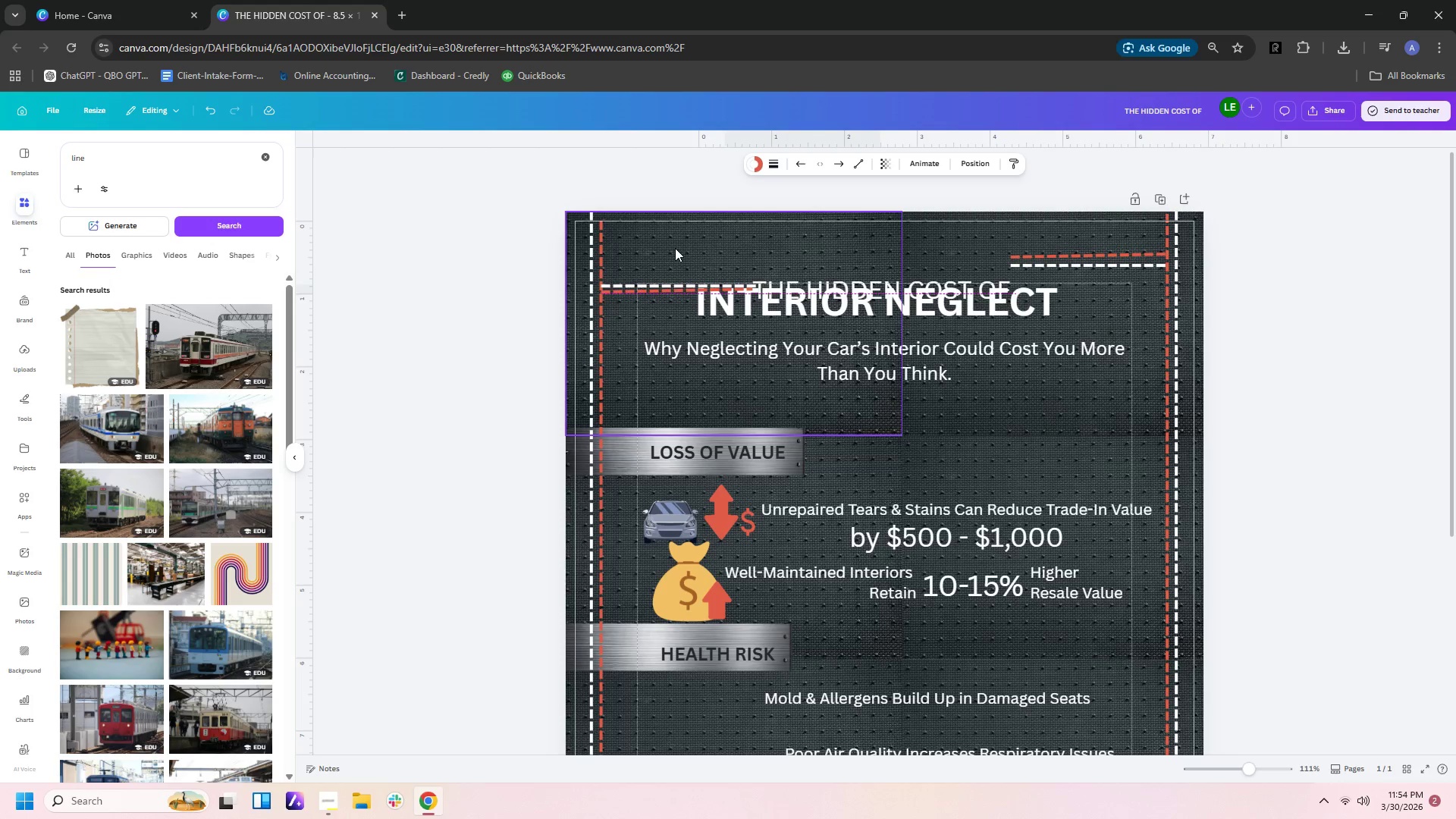 
key(ArrowUp)
 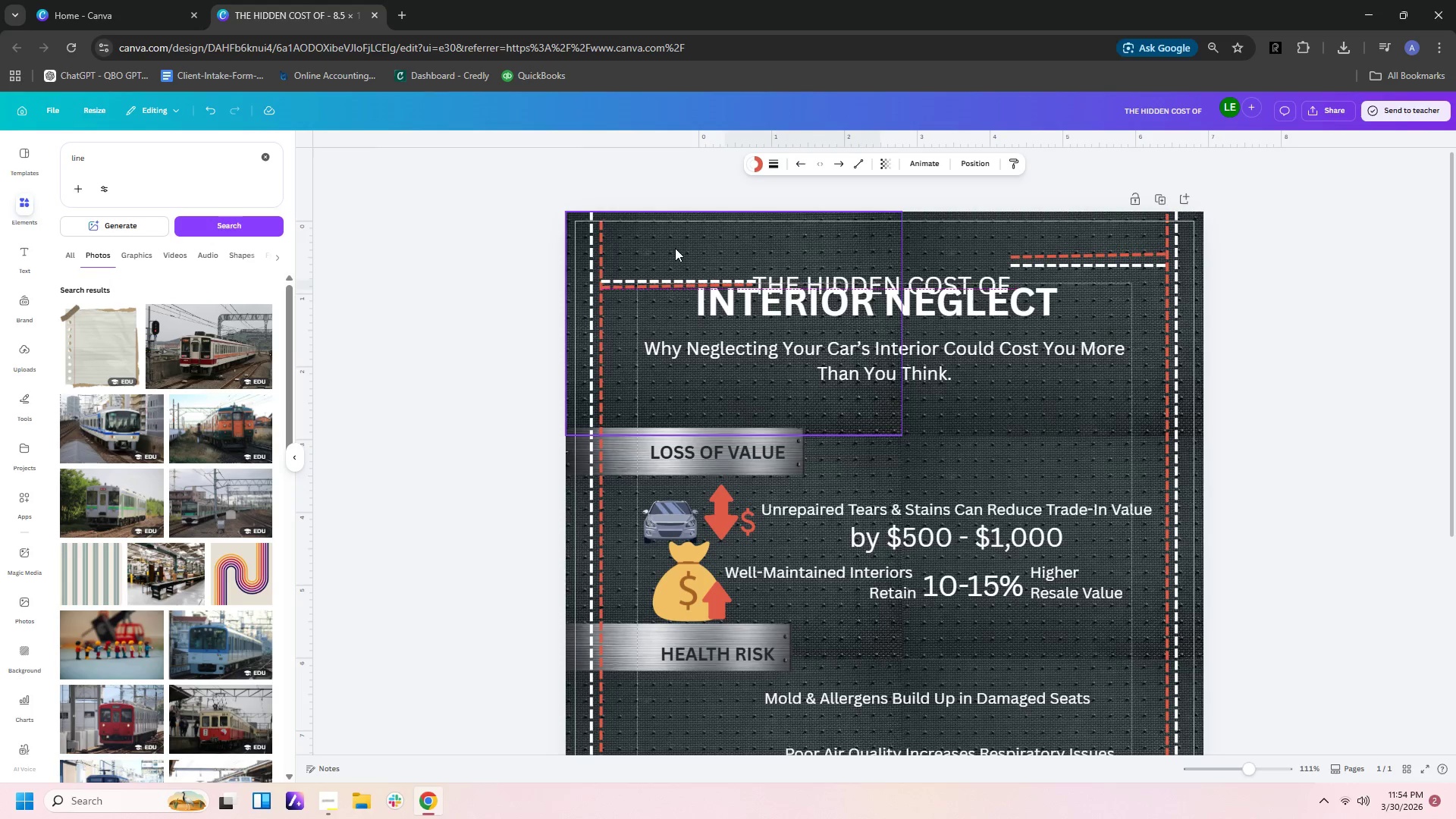 
key(ArrowUp)
 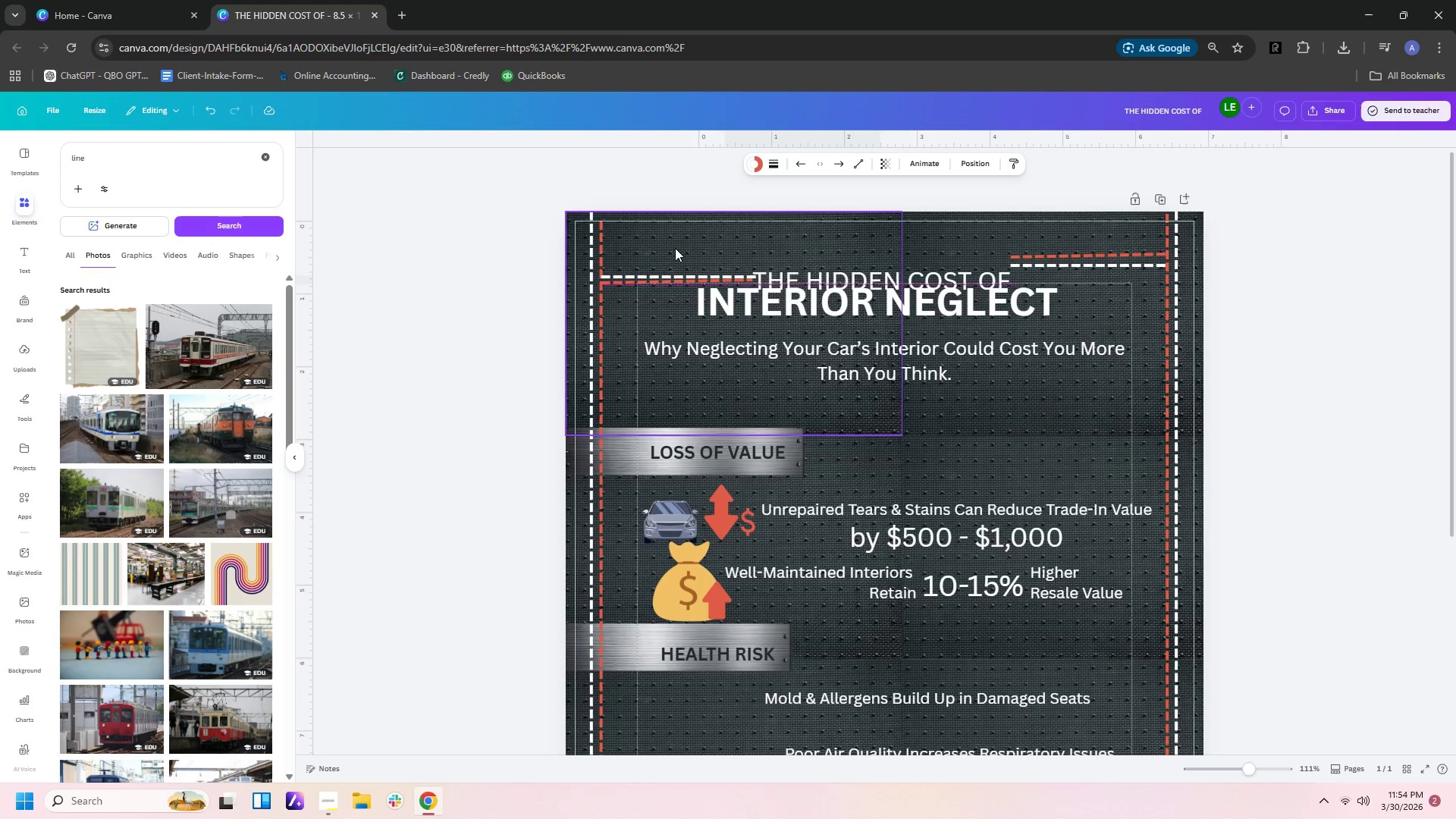 
key(ArrowUp)
 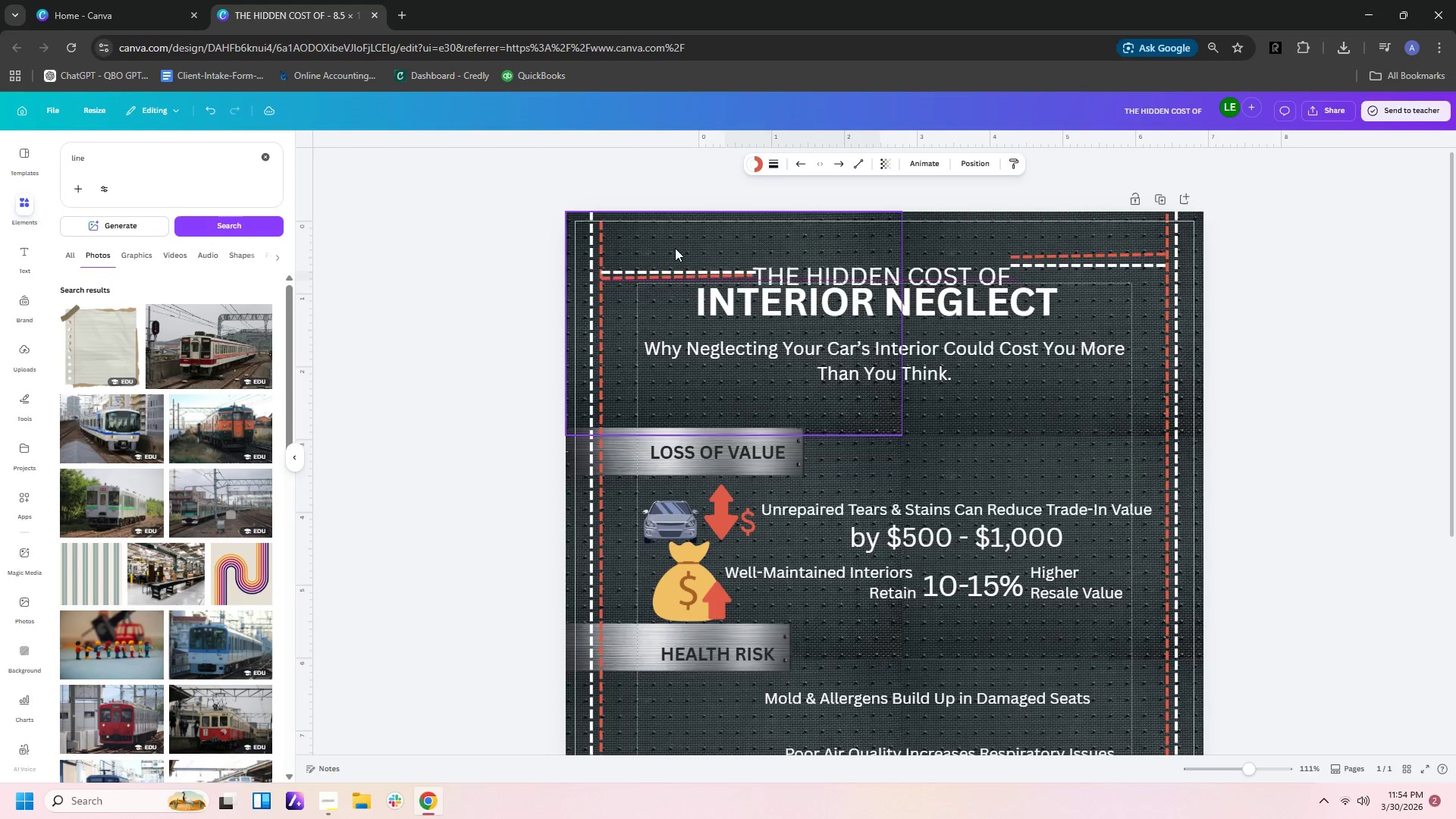 
key(ArrowUp)
 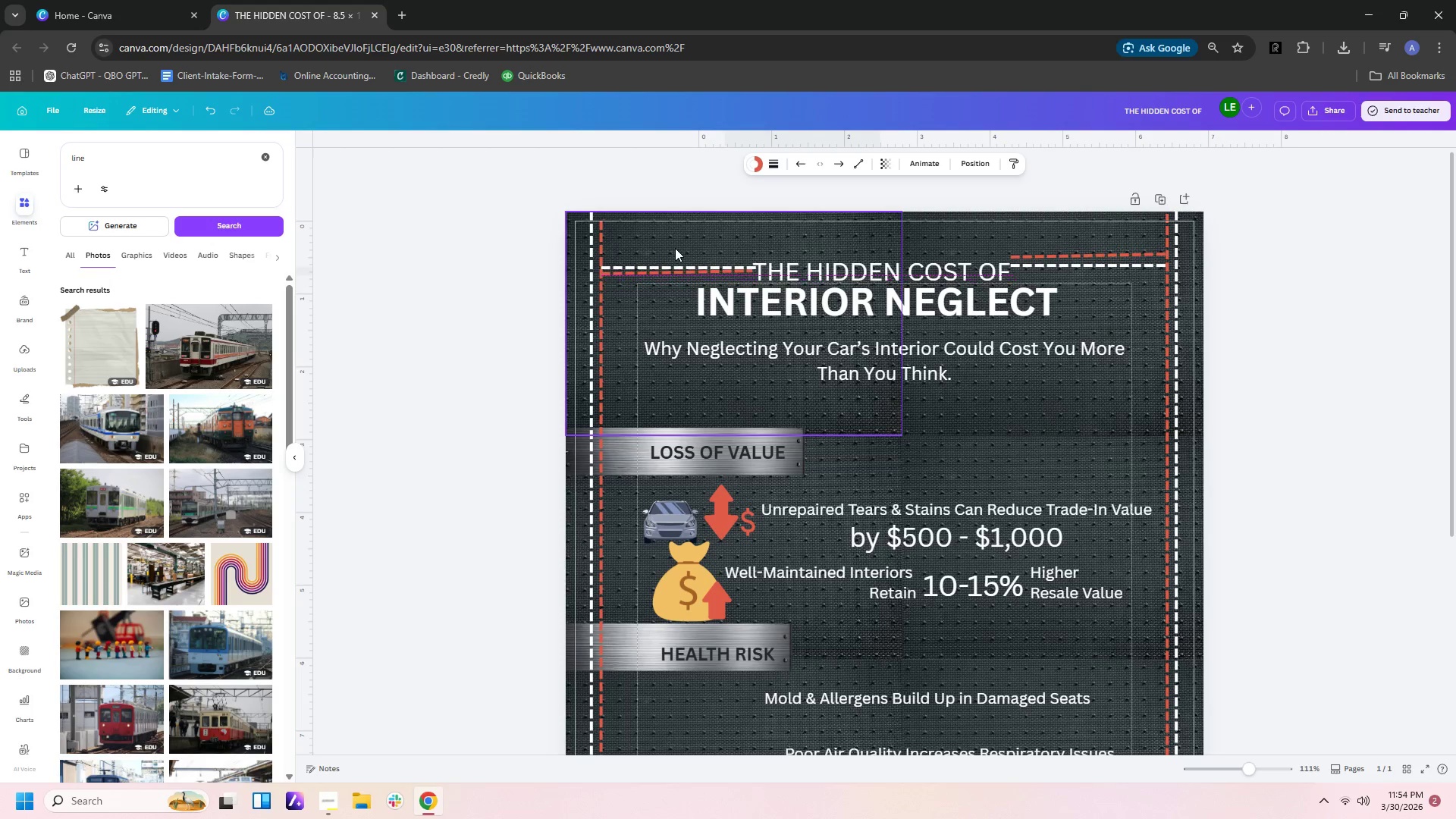 
key(ArrowUp)
 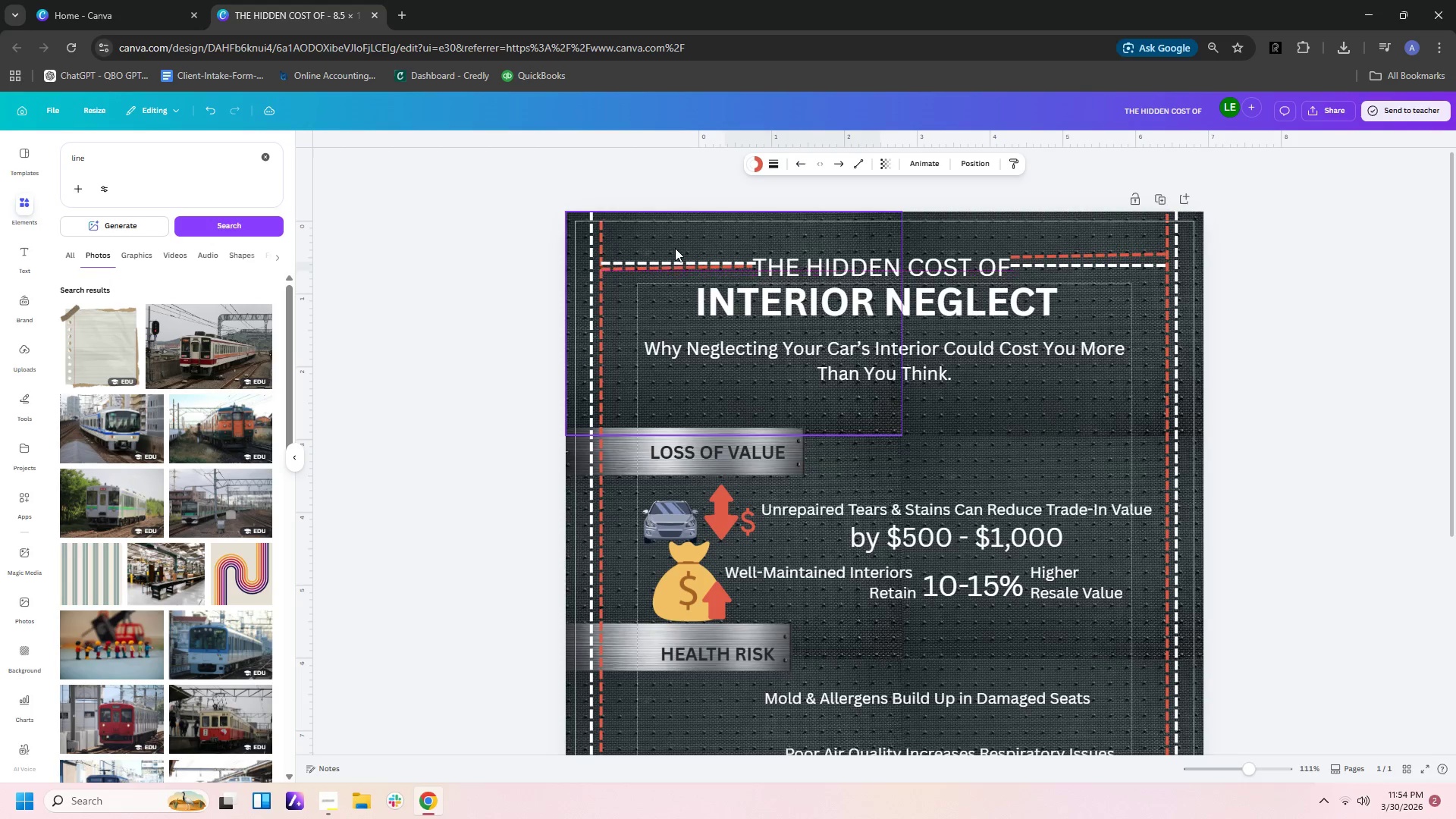 
key(ArrowUp)
 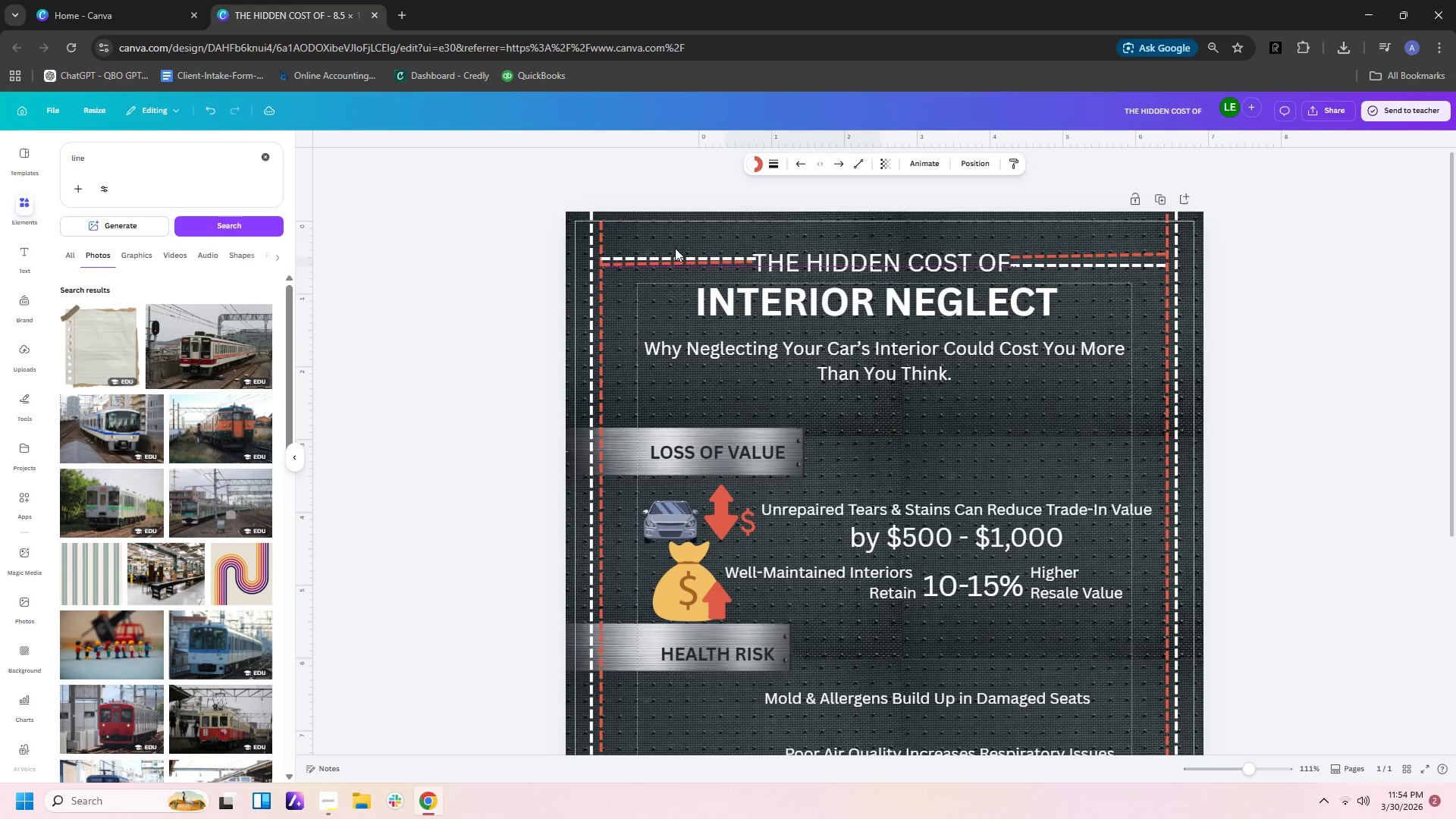 
key(ArrowUp)
 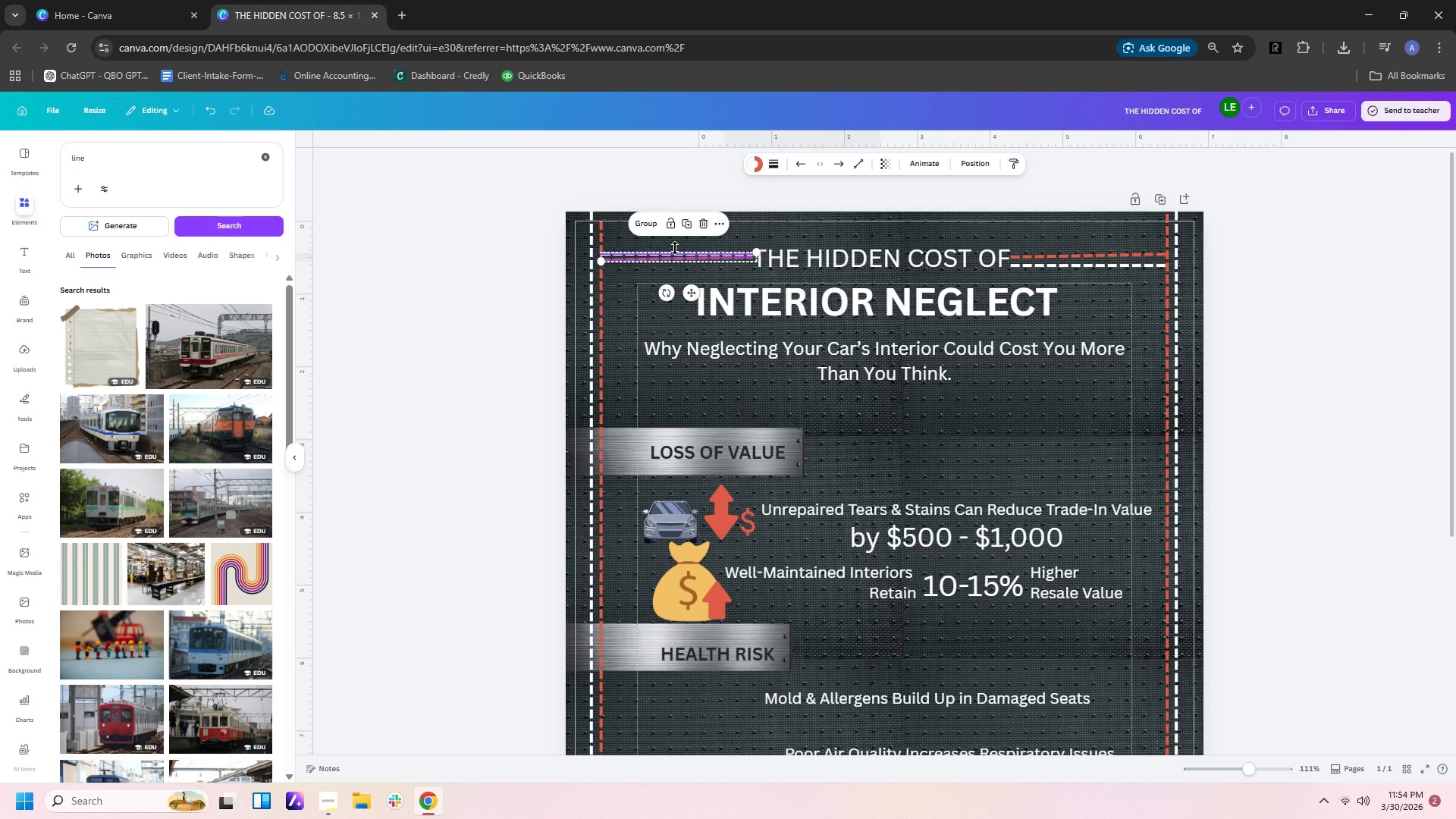 
wait(18.58)
 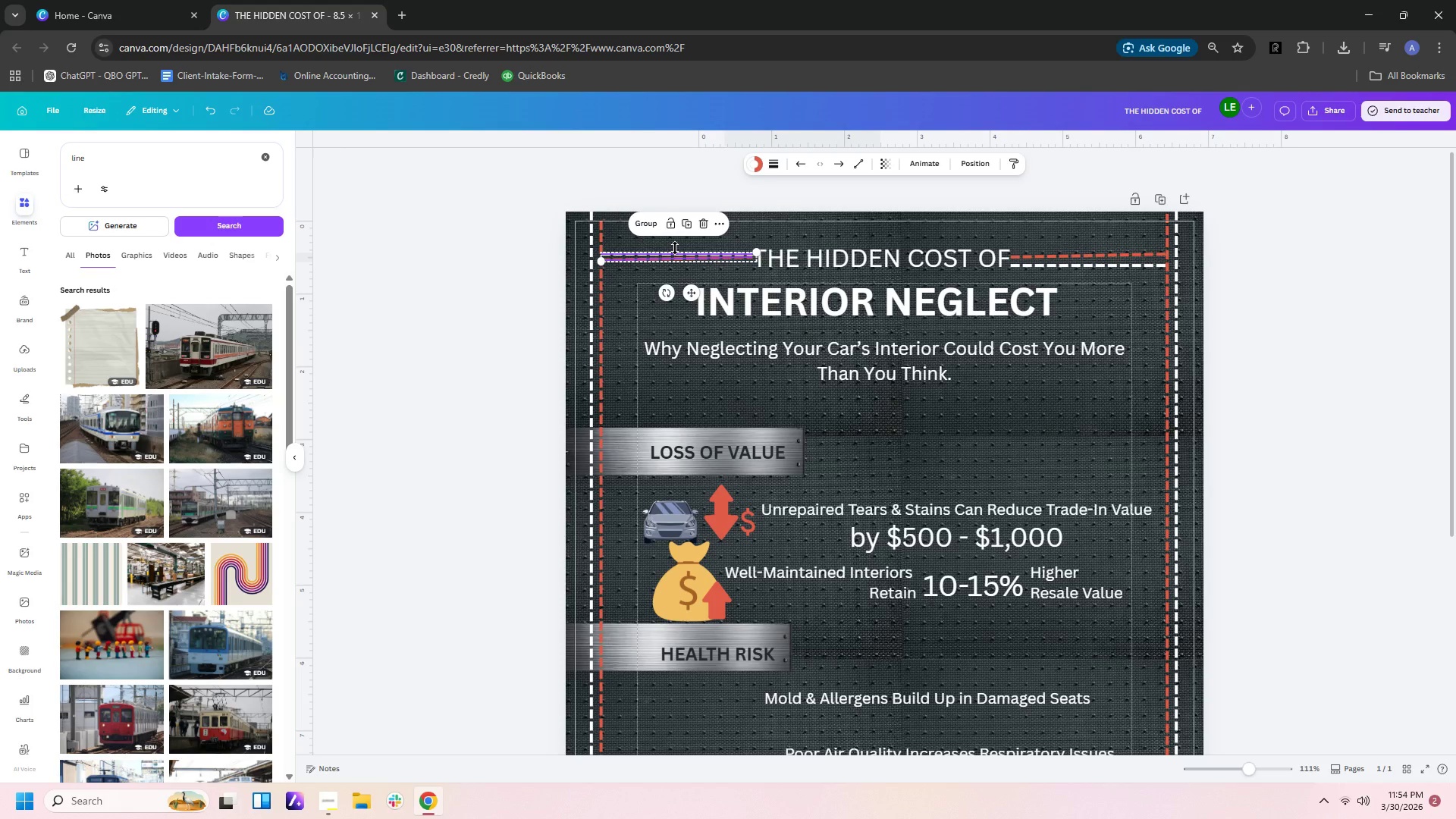 
scroll: coordinate [1009, 457], scroll_direction: down, amount: 2.0
 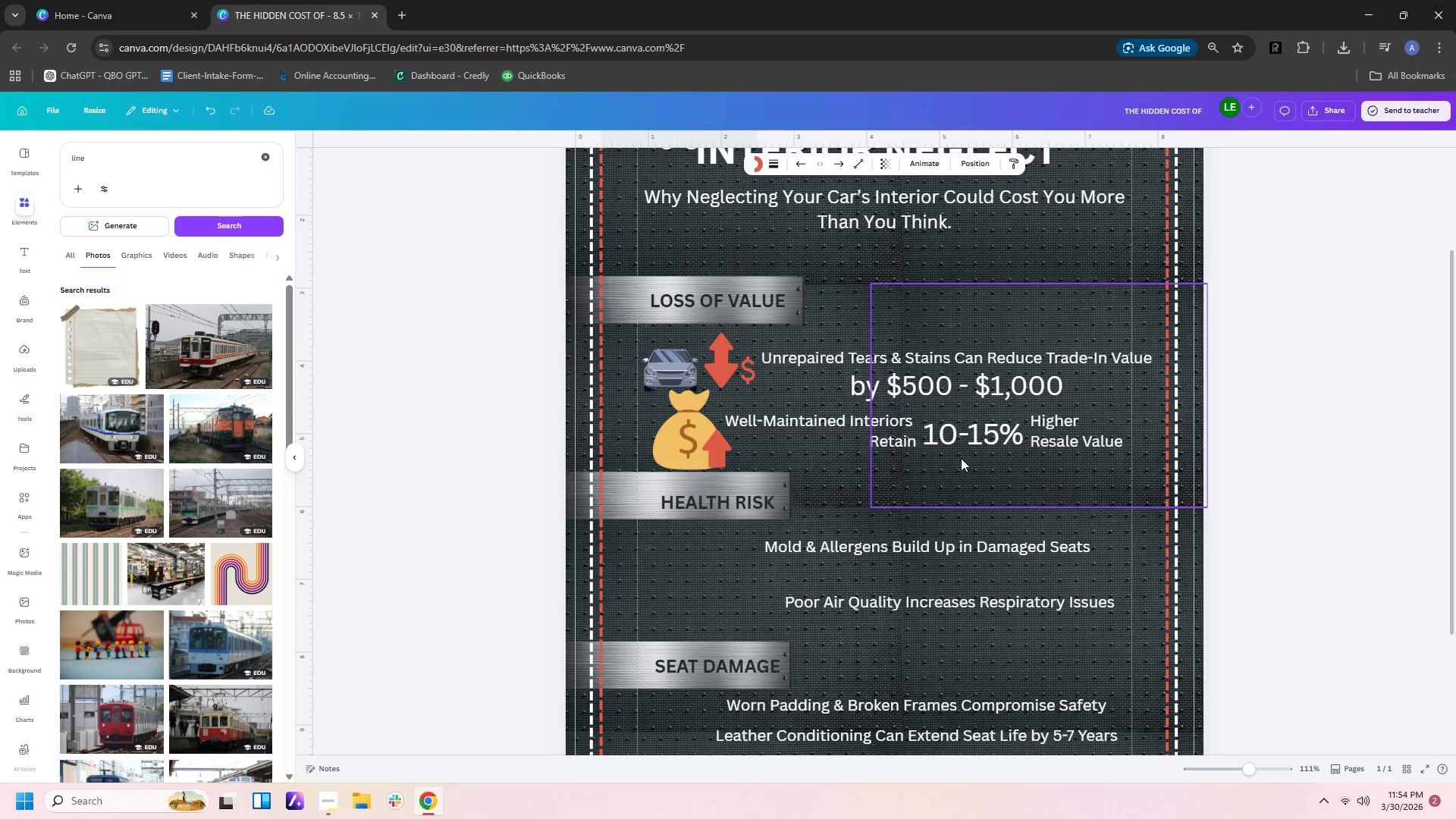 
left_click_drag(start_coordinate=[147, 162], to_coordinate=[0, 105])
 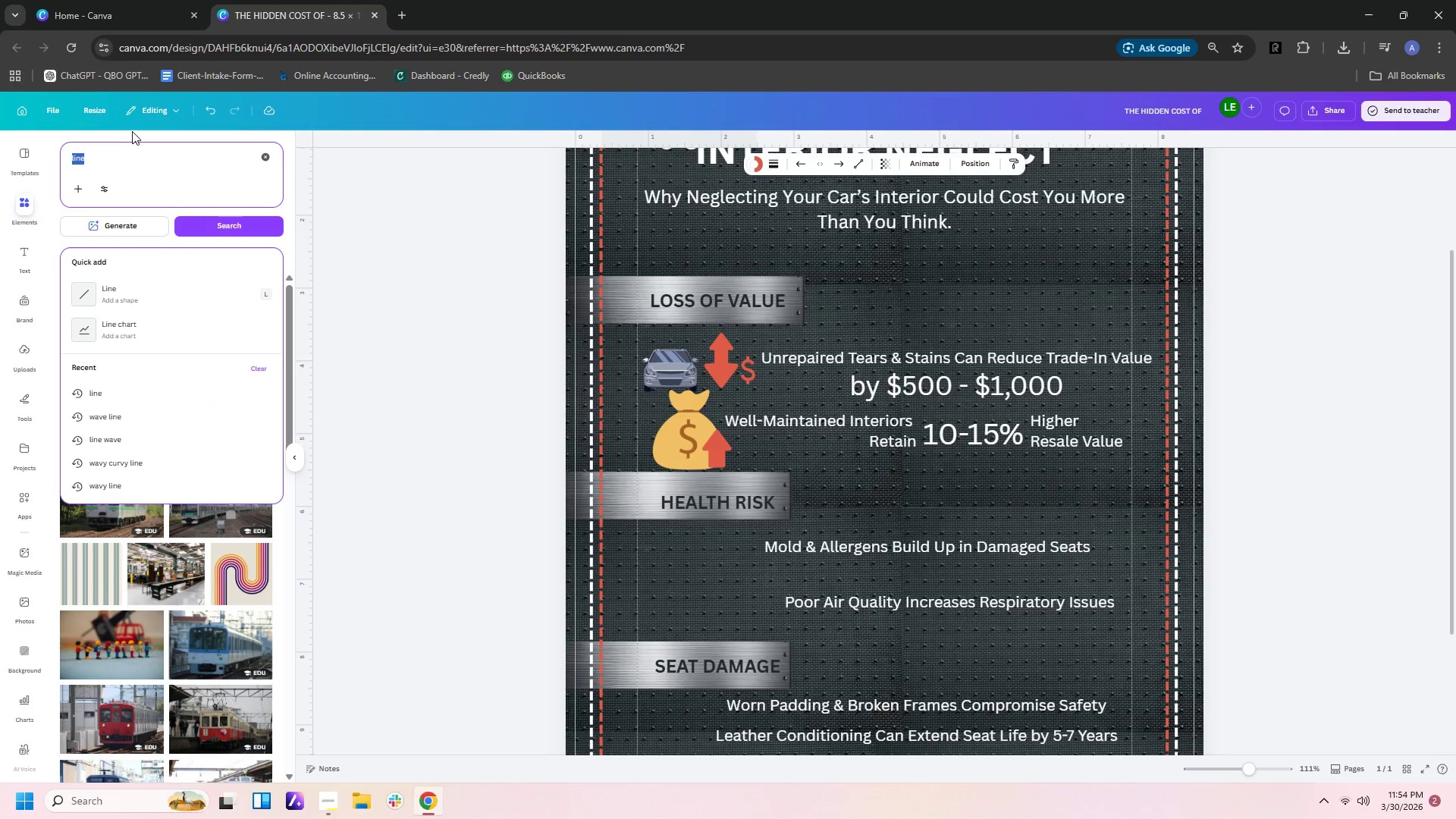 
left_click([165, 299])
 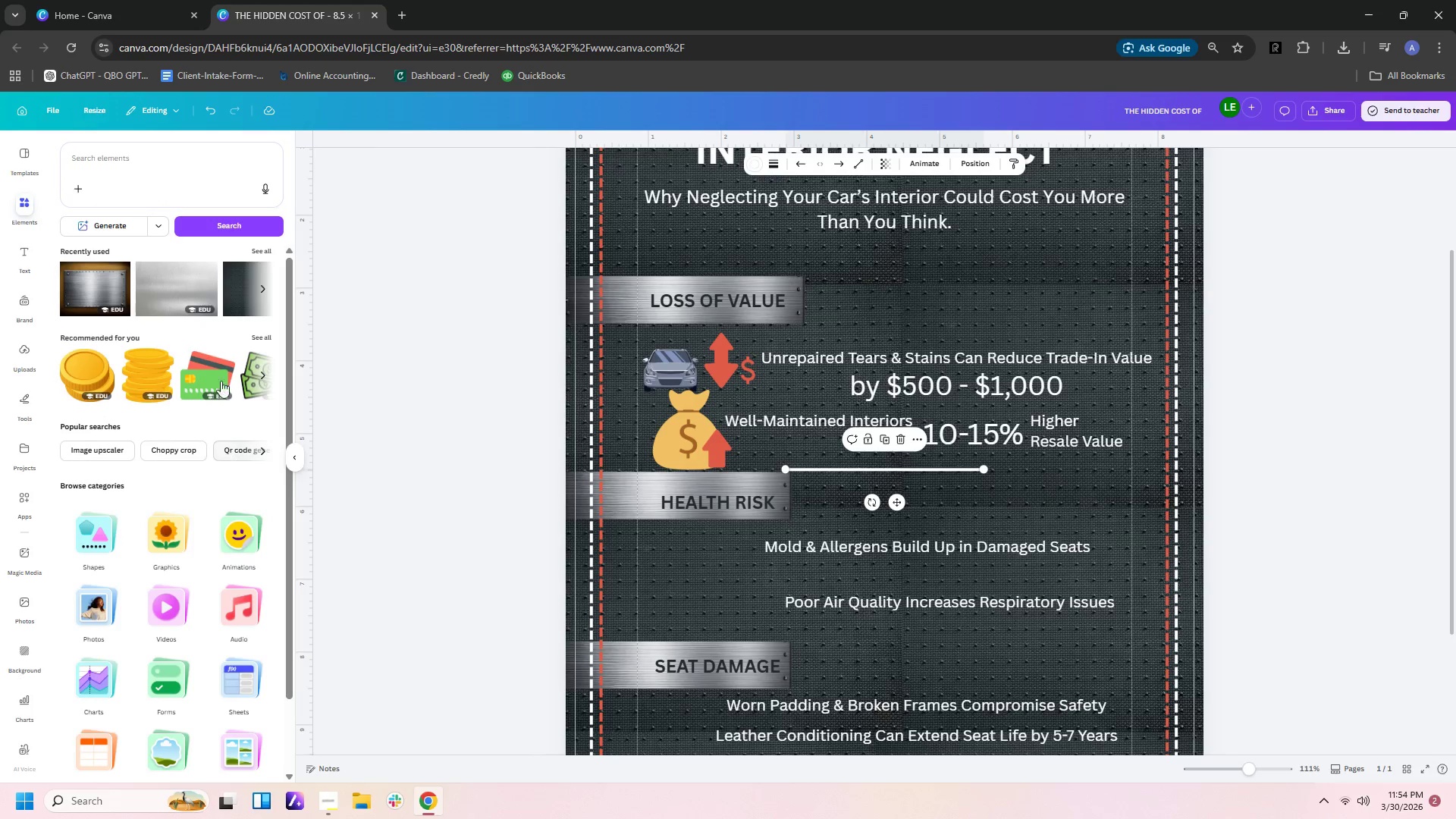 
left_click([142, 156])
 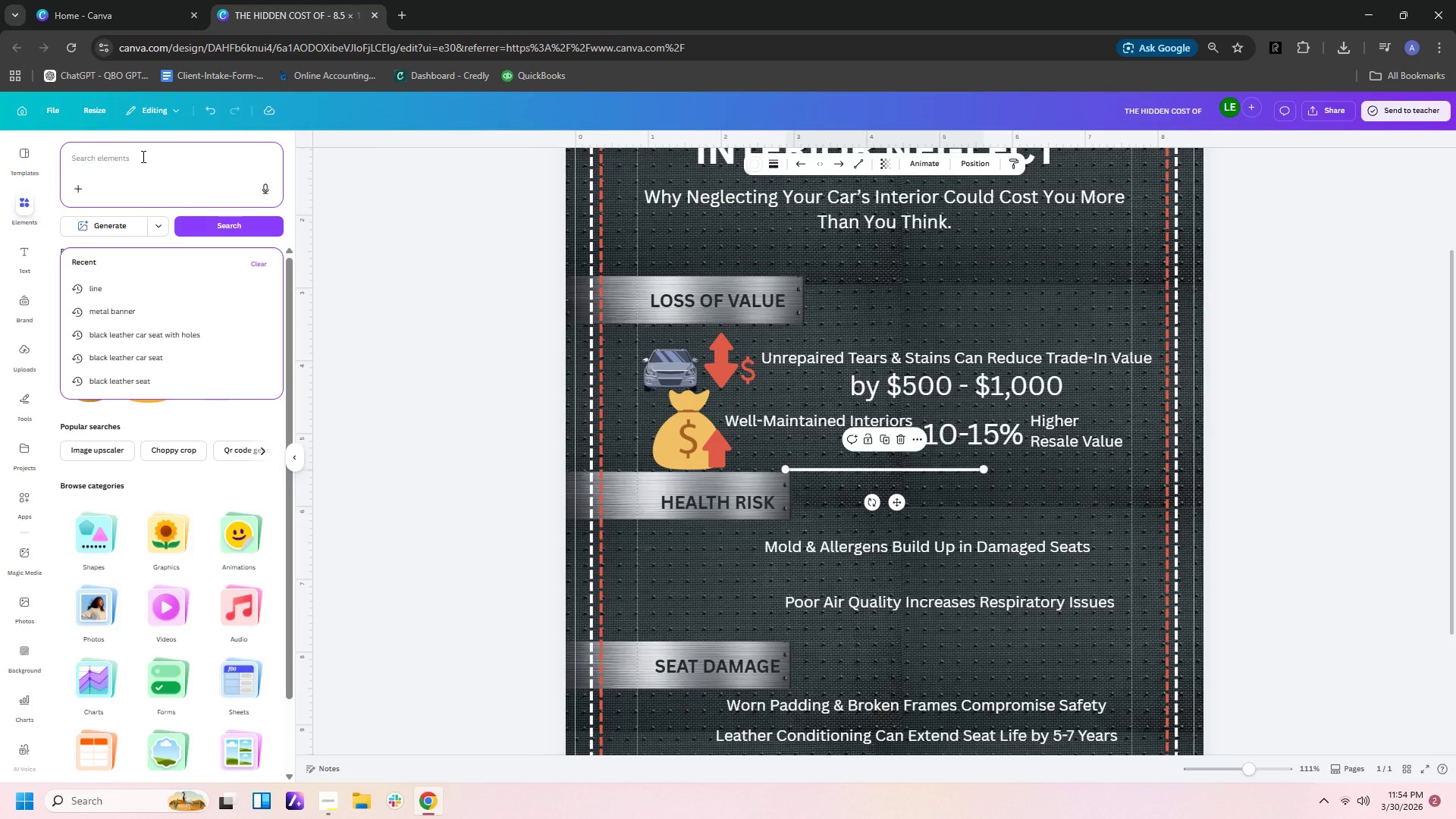 
type(line)
 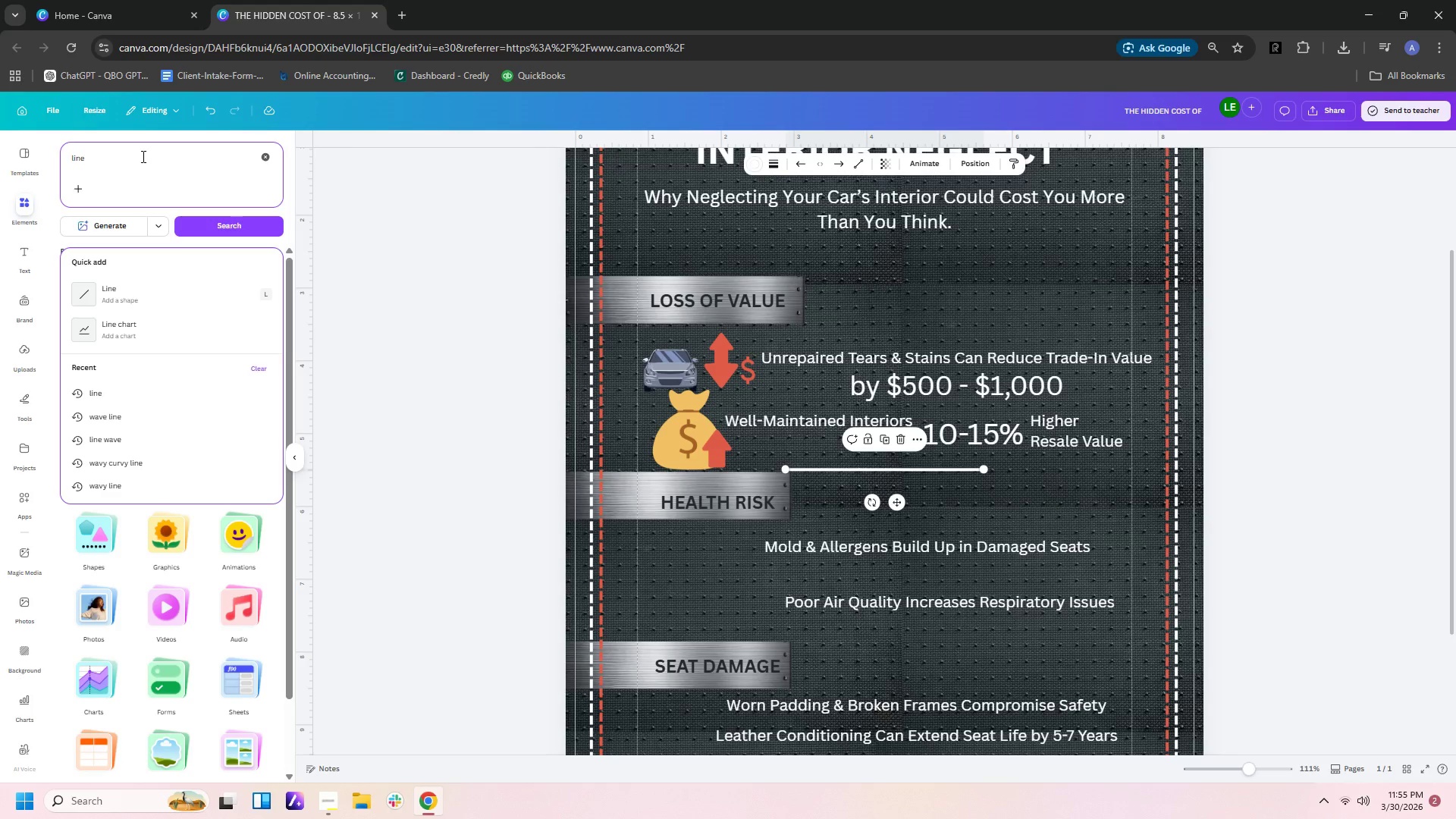 
key(Enter)
 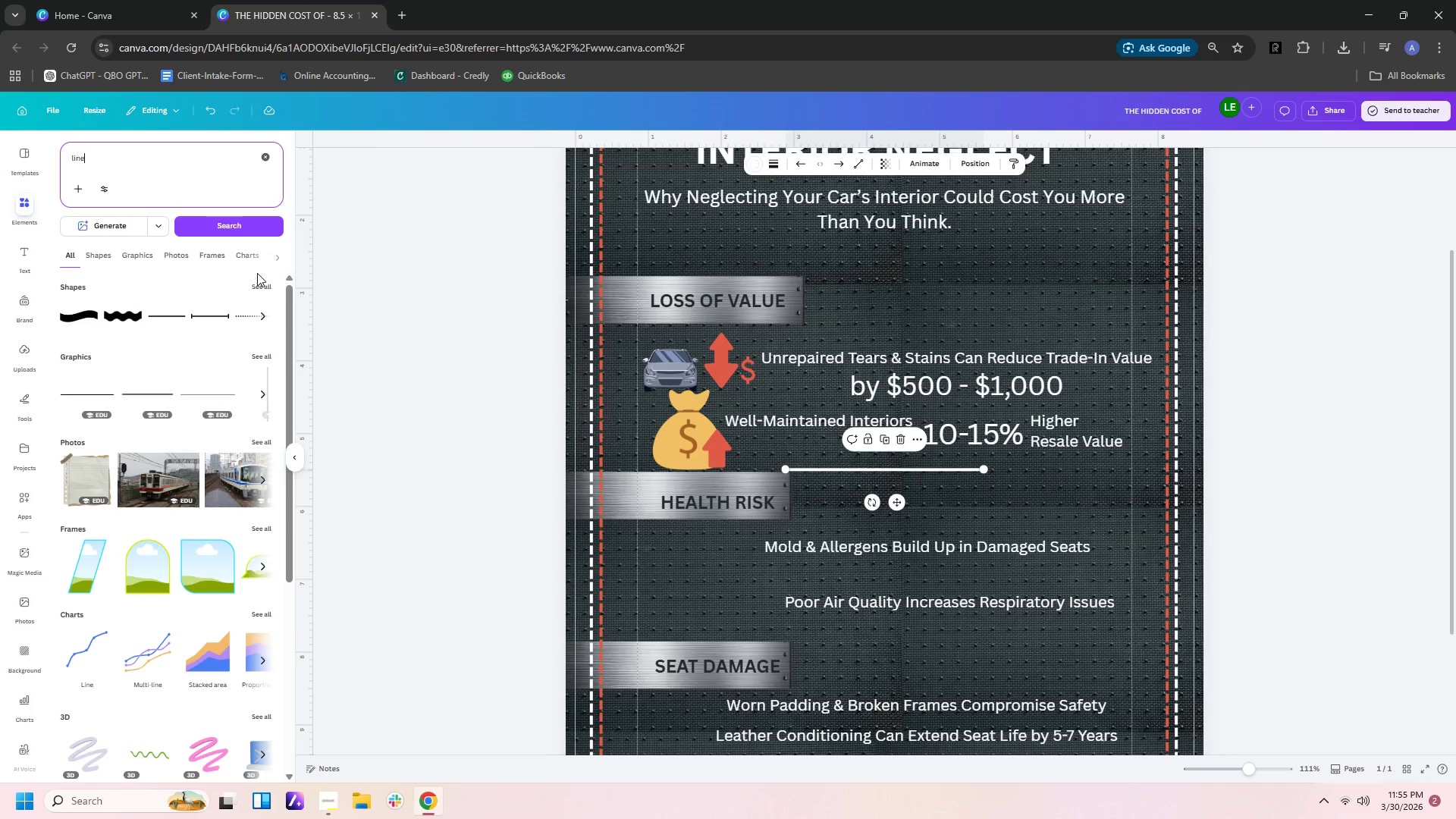 
left_click([261, 356])
 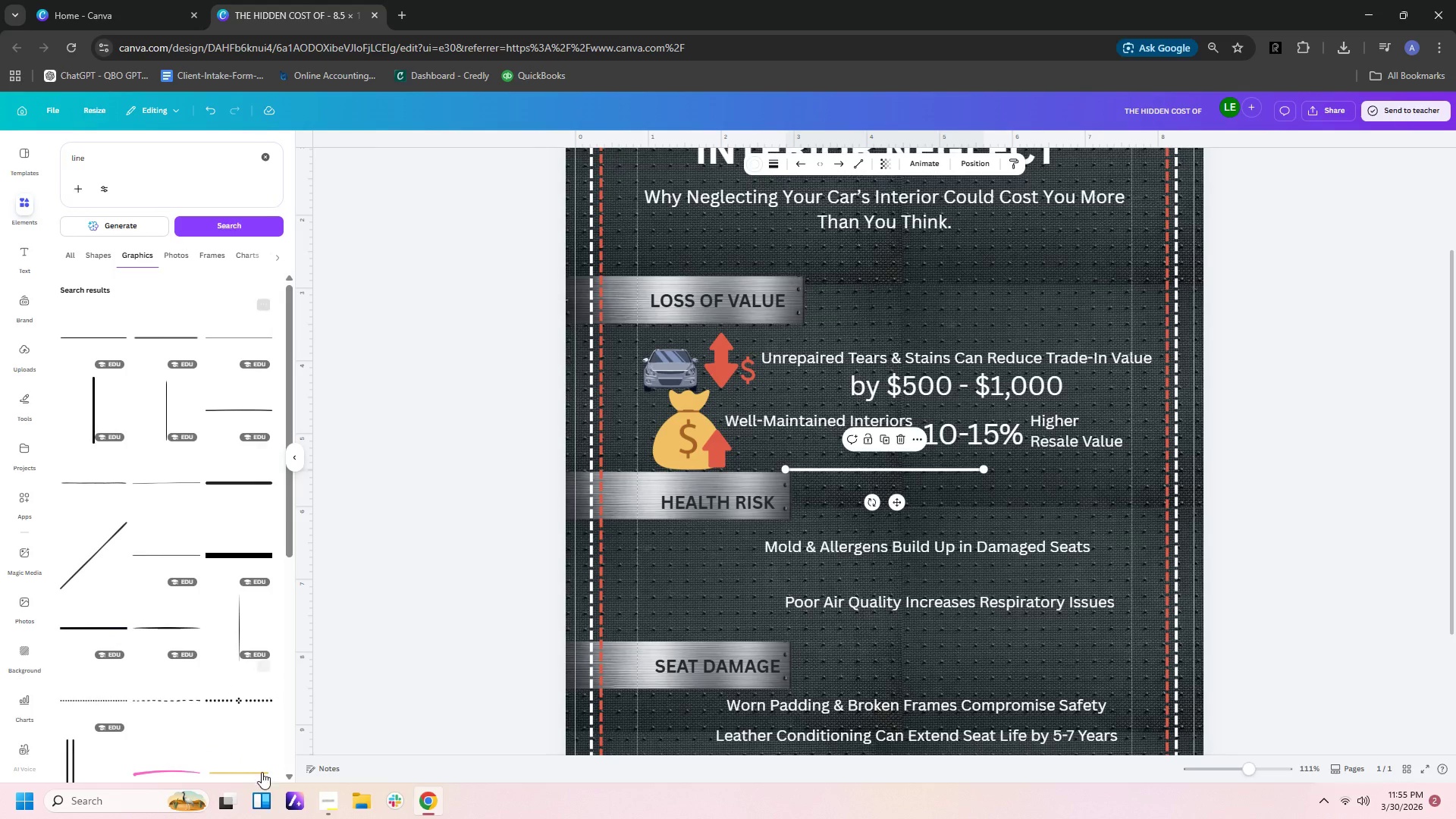 
left_click([184, 629])
 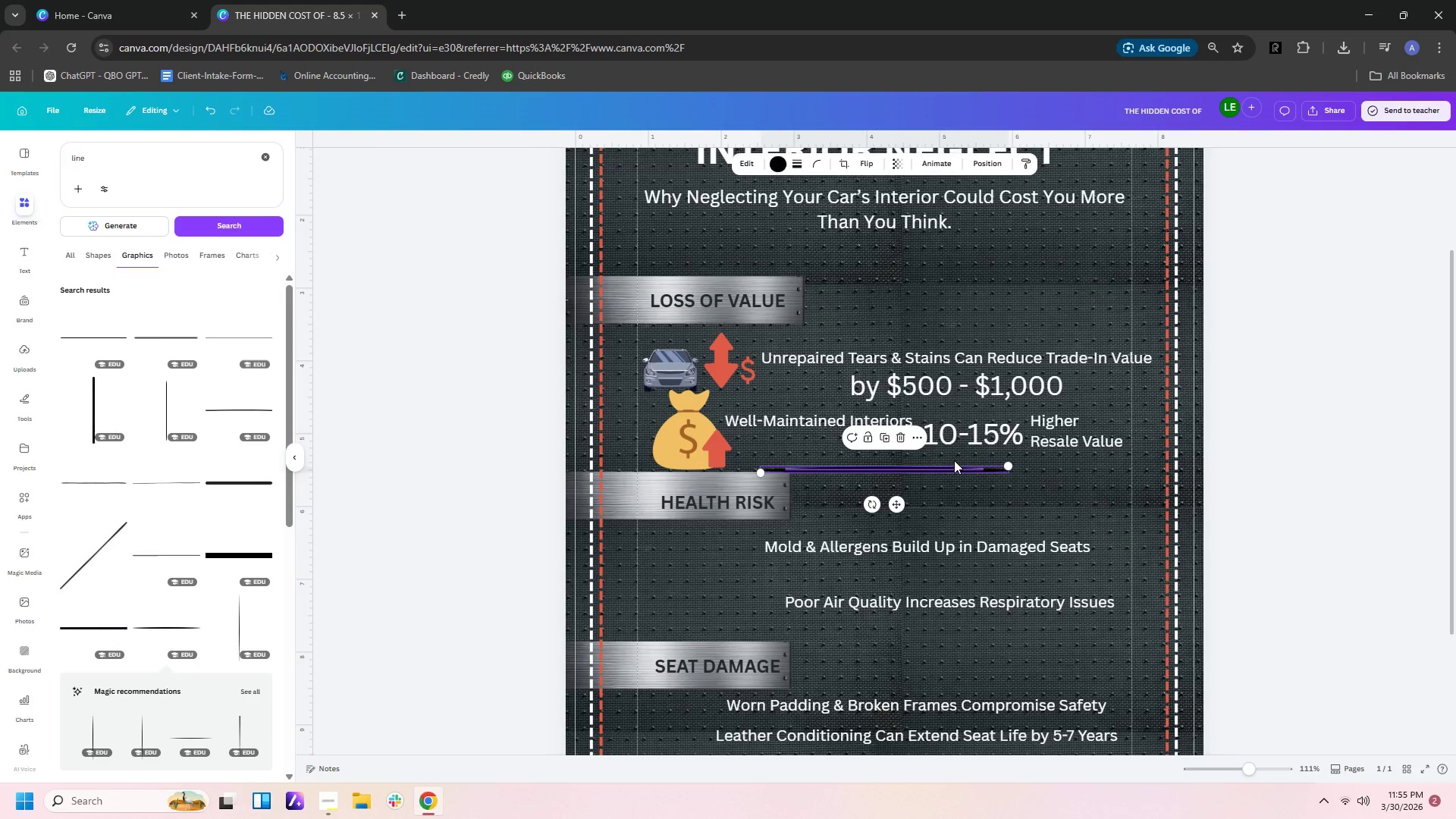 
left_click_drag(start_coordinate=[954, 466], to_coordinate=[929, 202])
 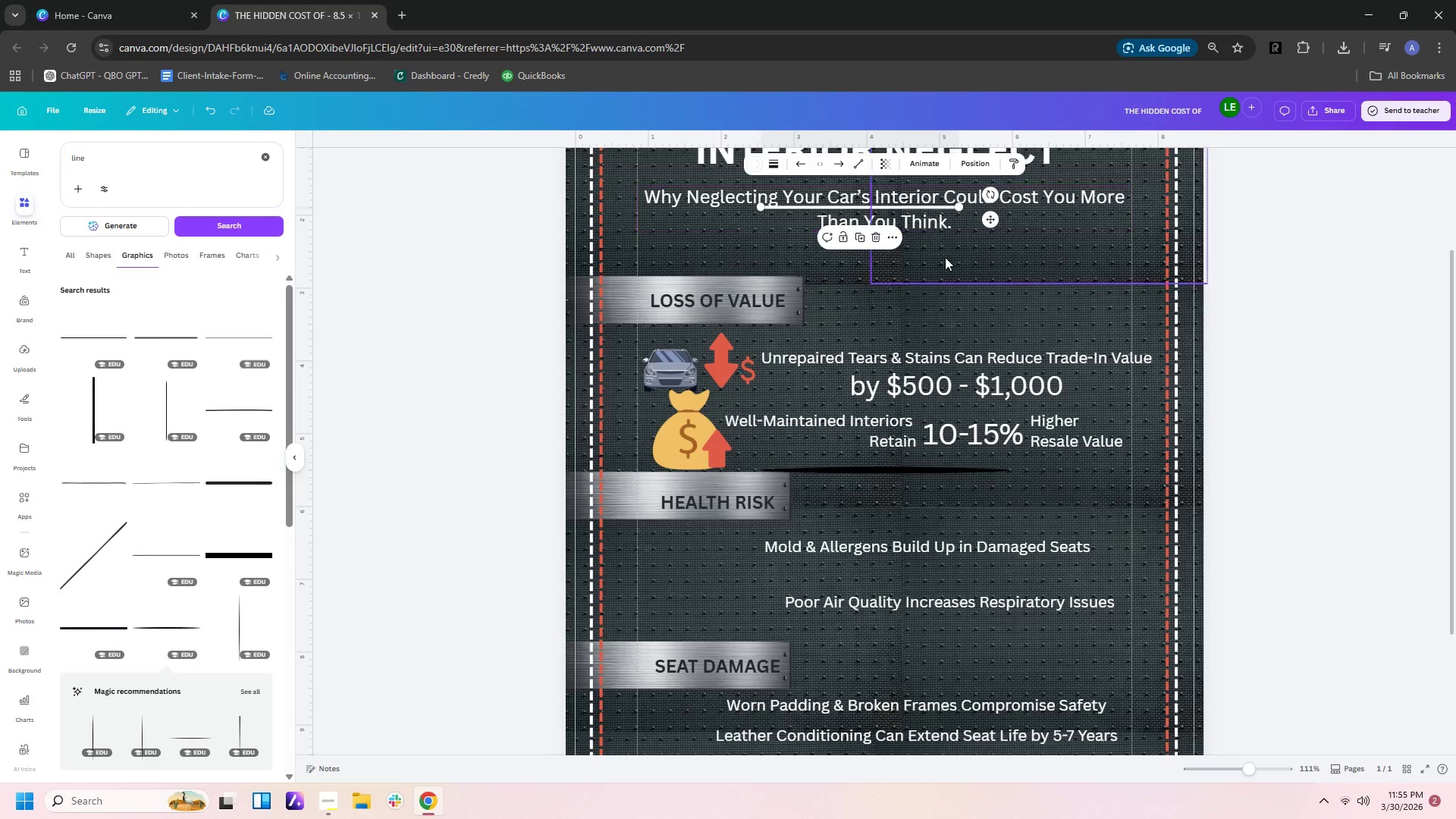 
scroll: coordinate [945, 257], scroll_direction: up, amount: 3.0
 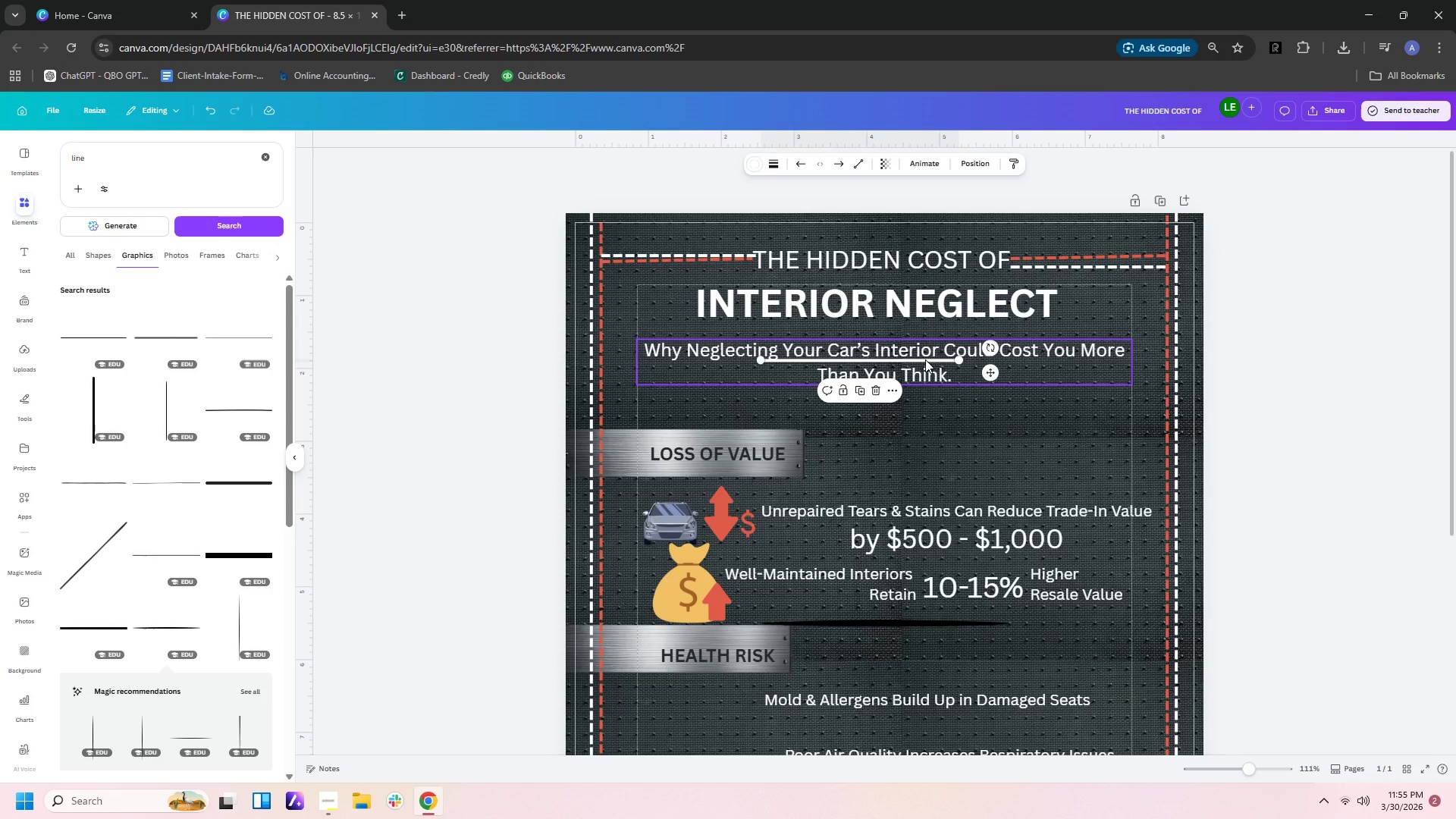 
left_click_drag(start_coordinate=[925, 359], to_coordinate=[905, 327])
 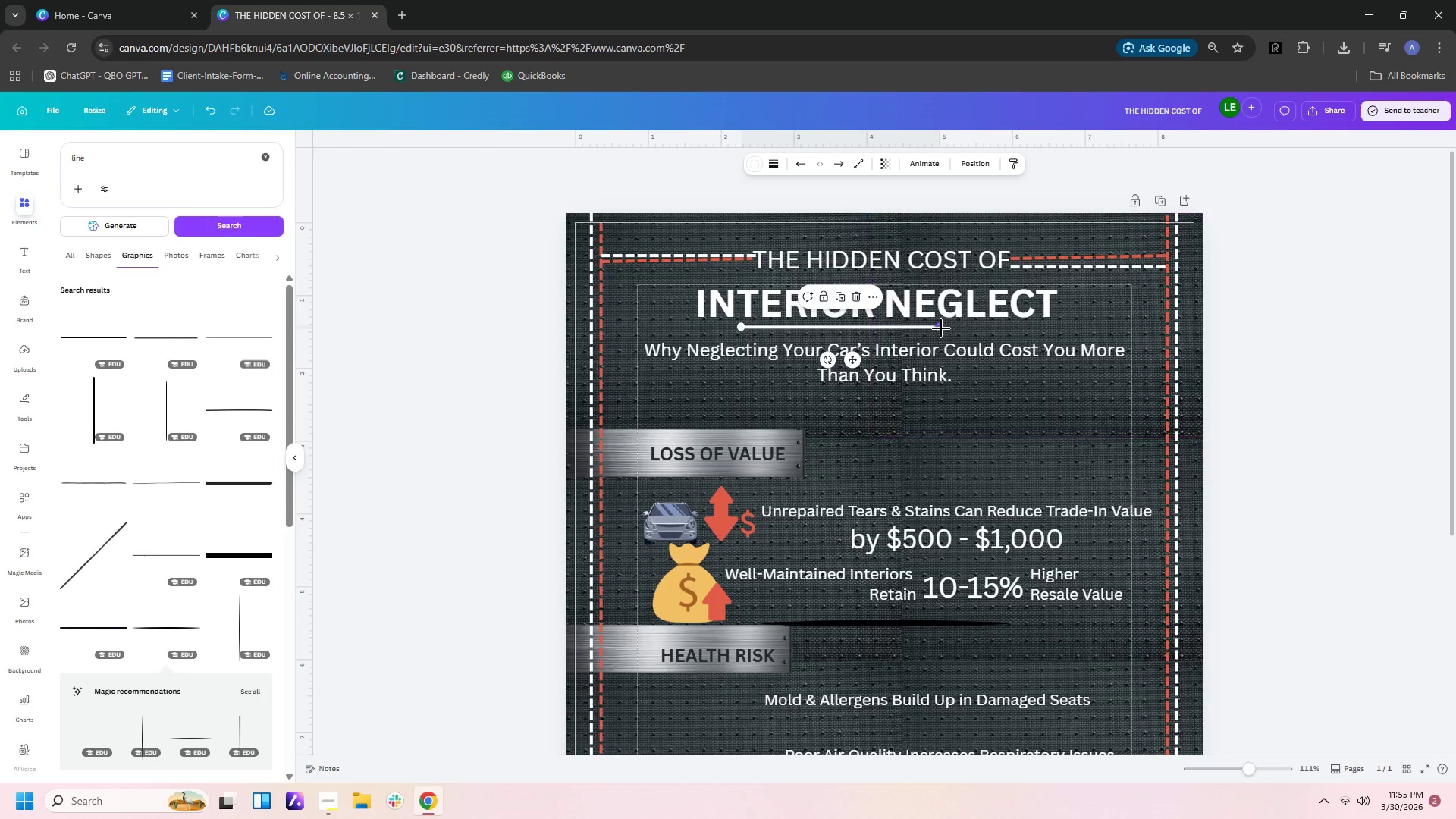 
left_click_drag(start_coordinate=[941, 327], to_coordinate=[1060, 327])
 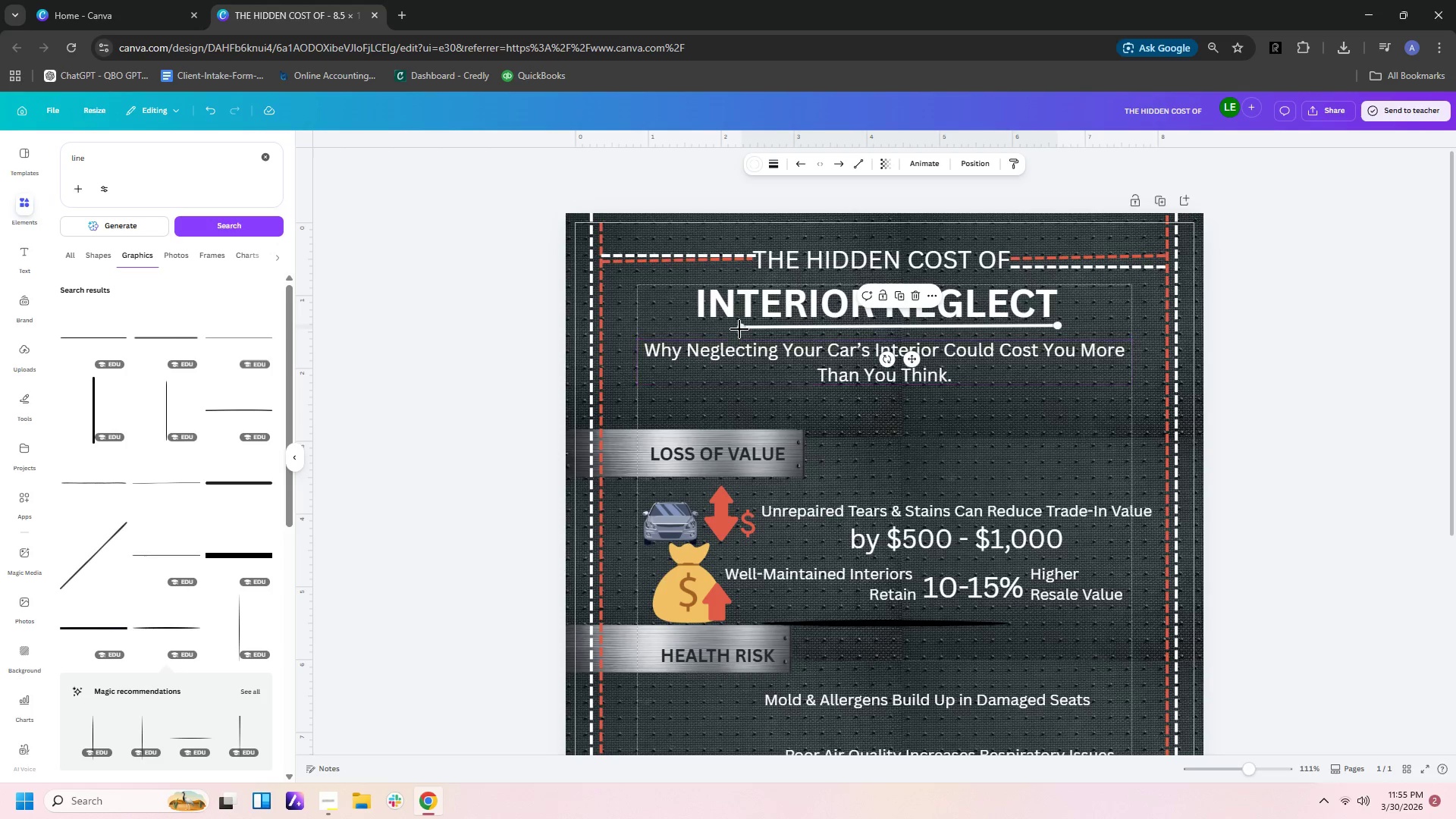 
left_click_drag(start_coordinate=[742, 327], to_coordinate=[690, 325])
 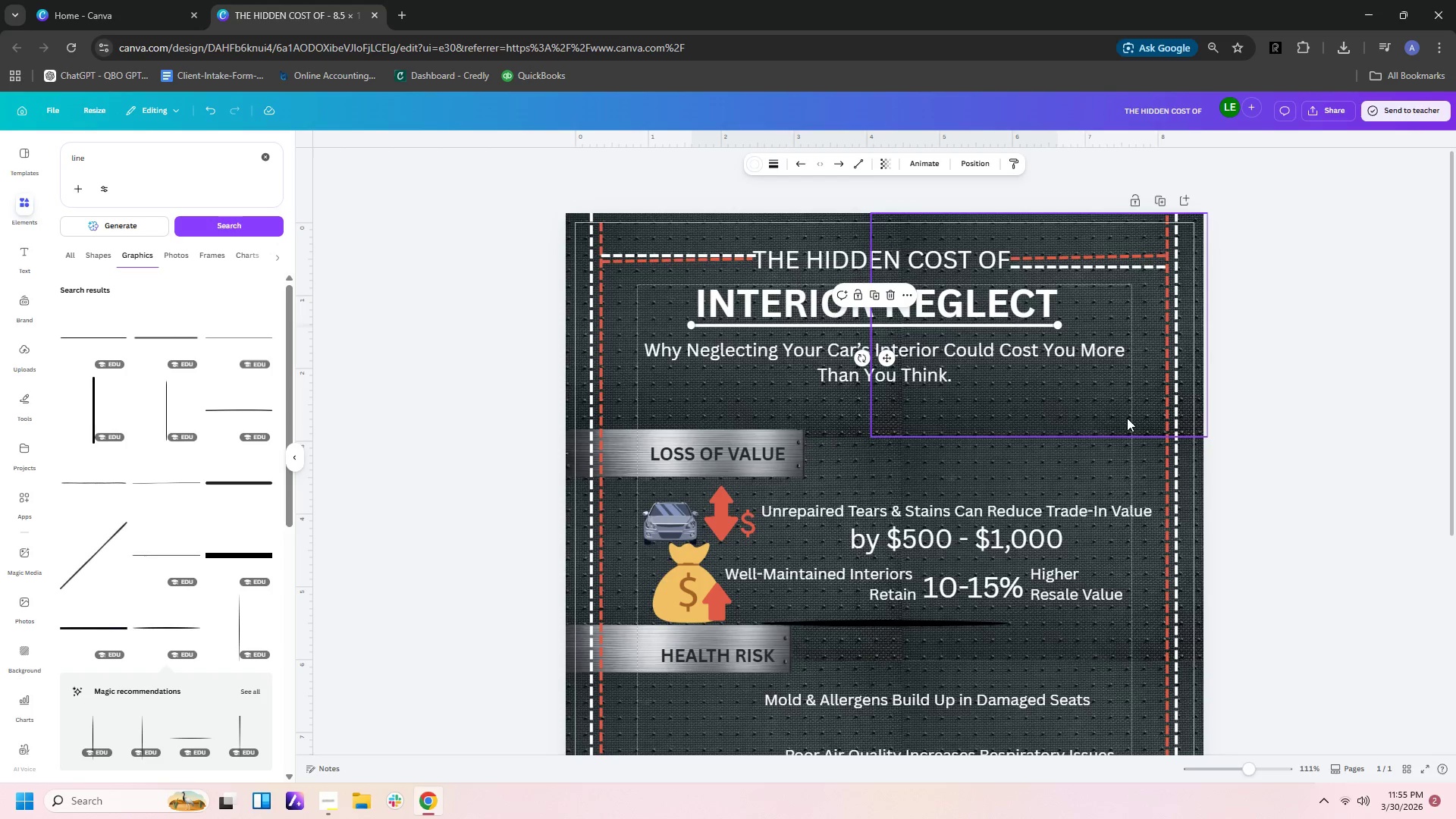 
left_click([1127, 418])
 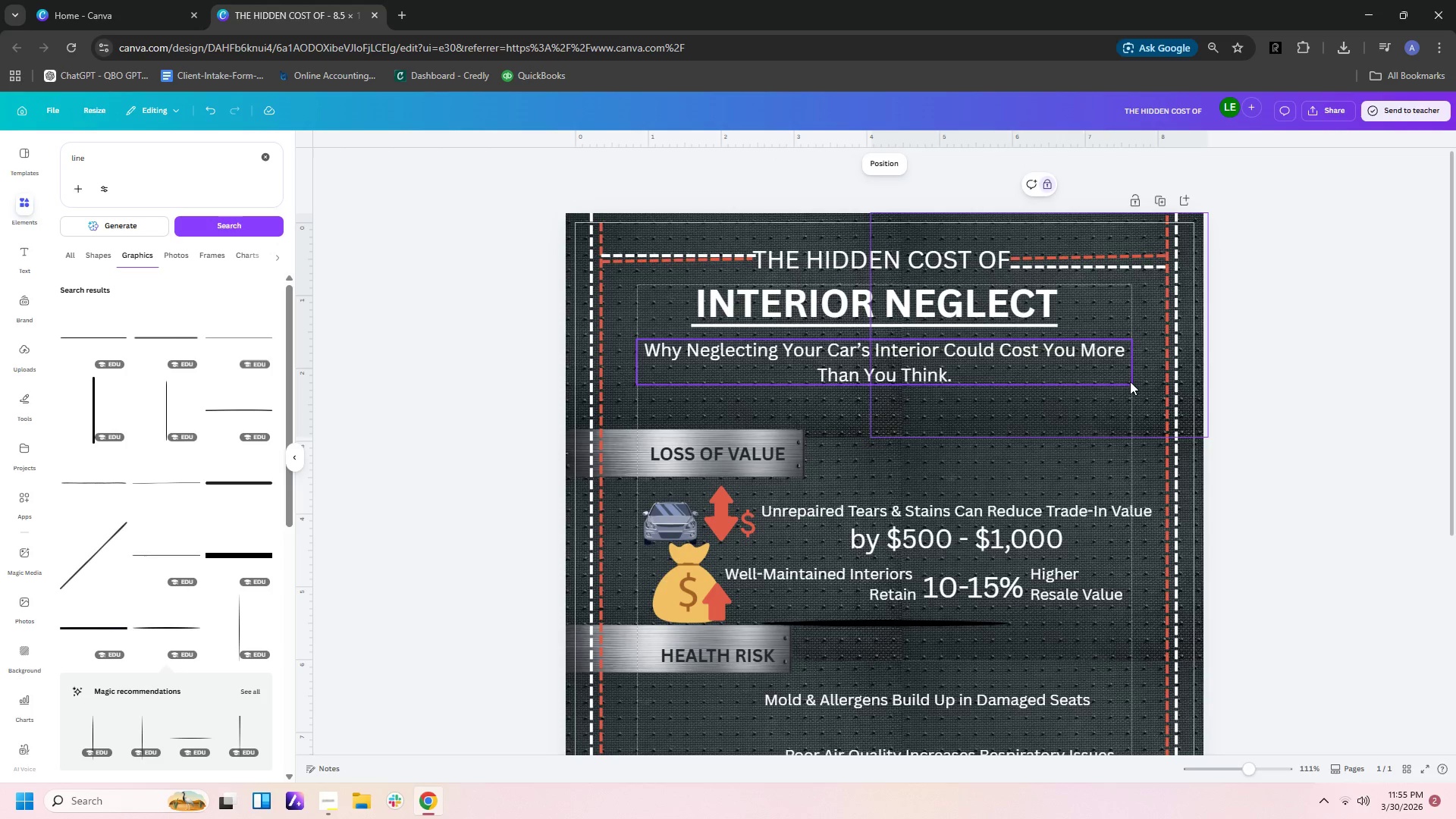 
left_click([1031, 322])
 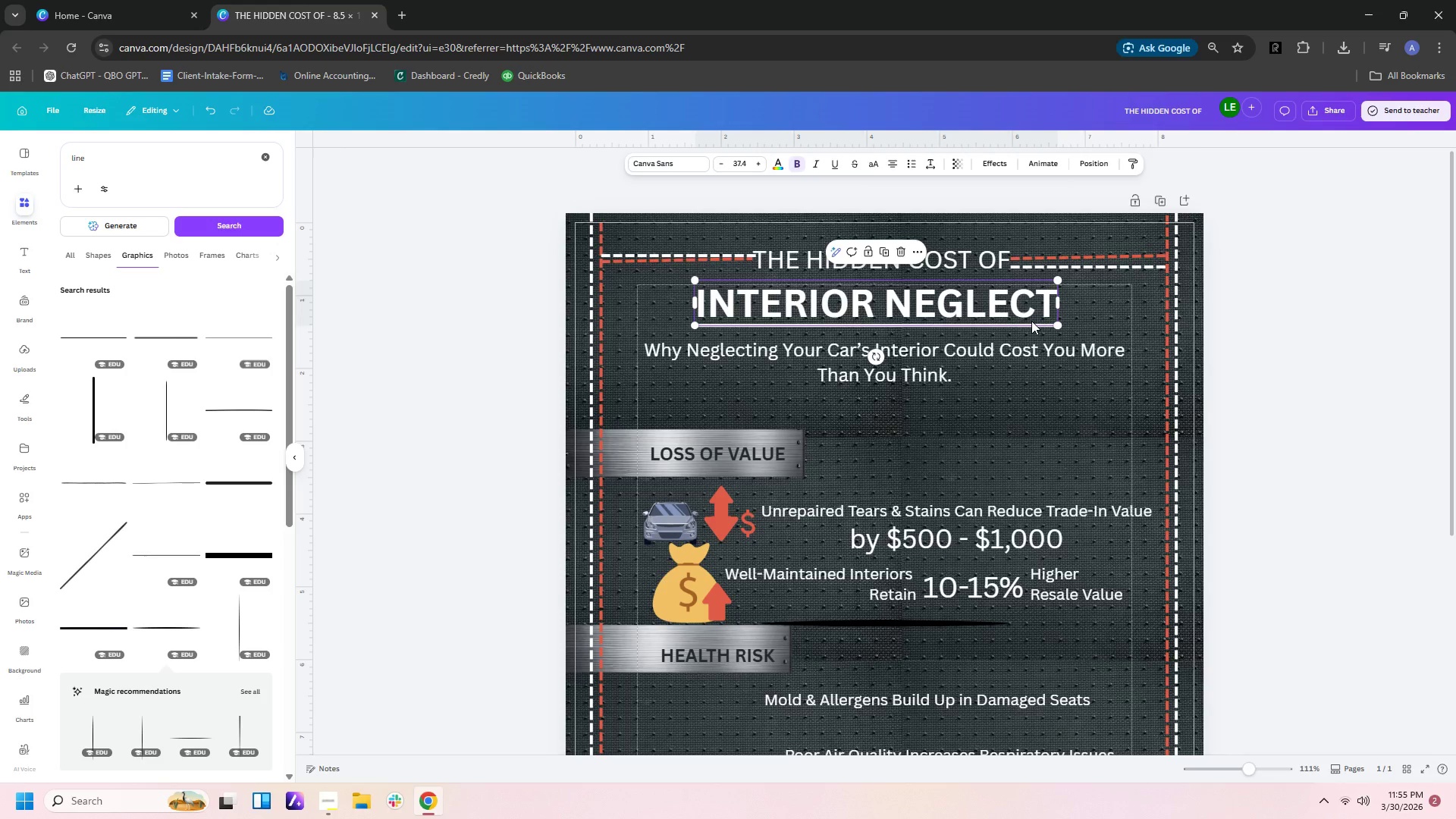 
key(Delete)
 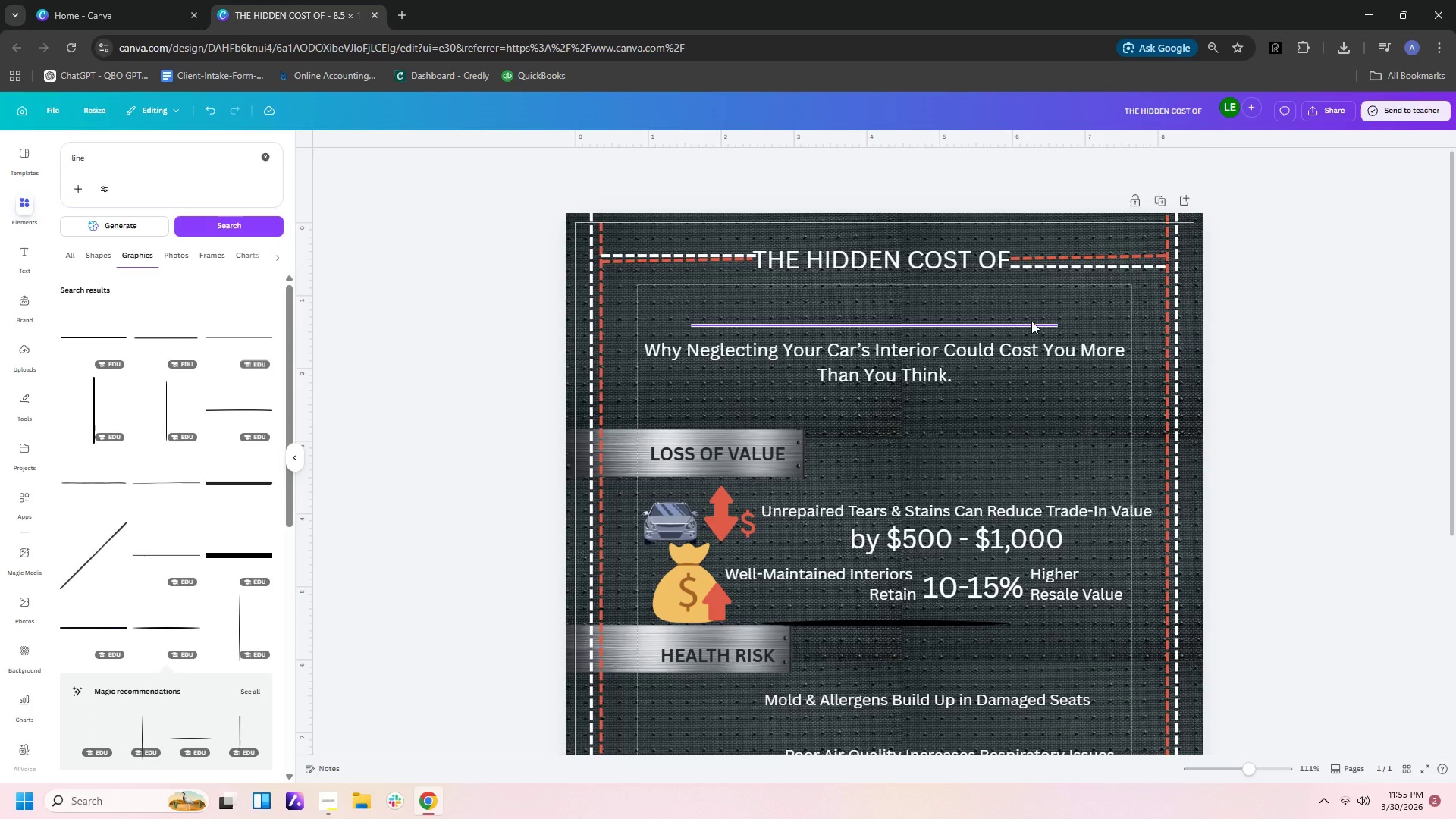 
key(Control+ControlLeft)
 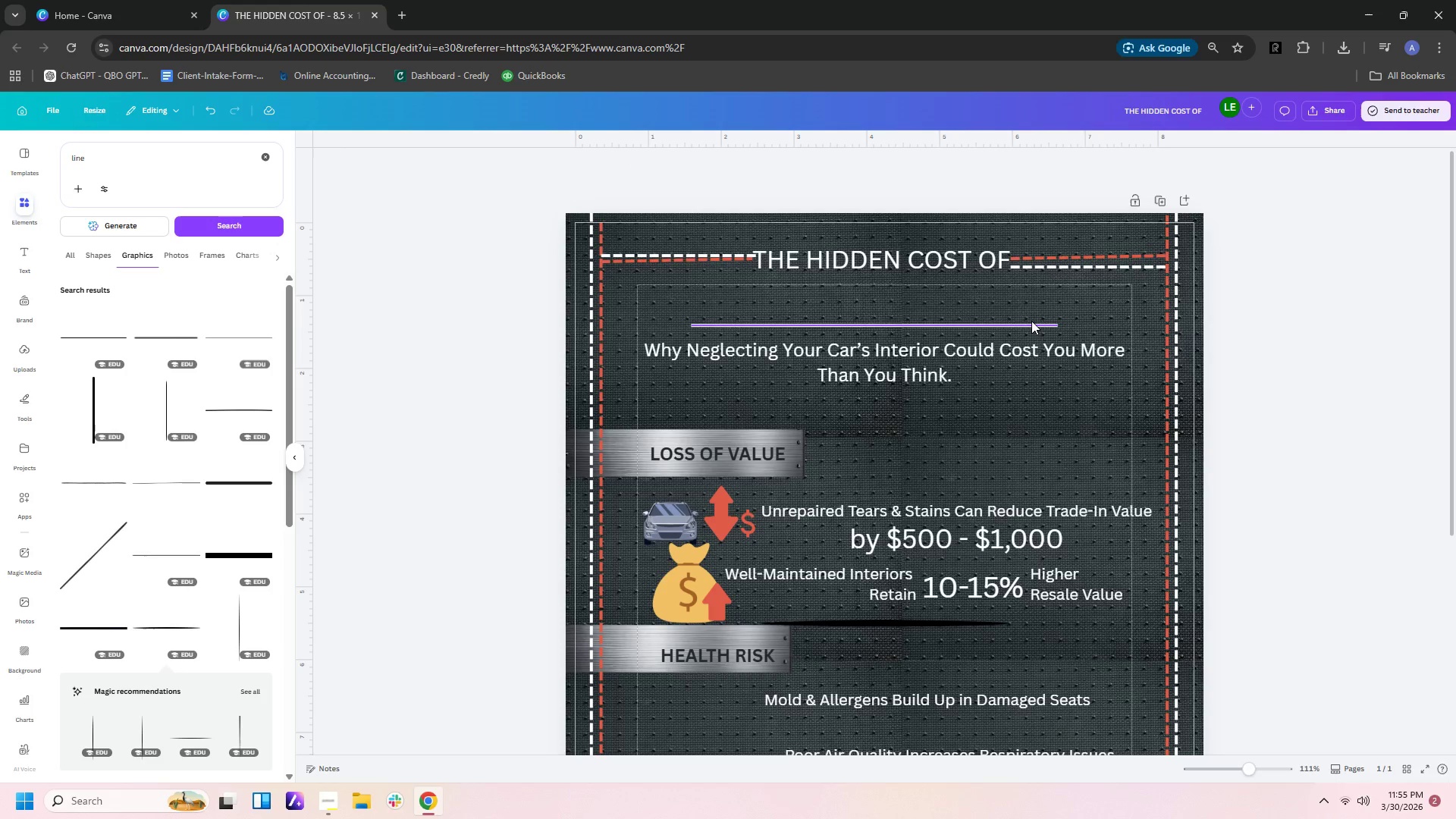 
key(Control+Z)
 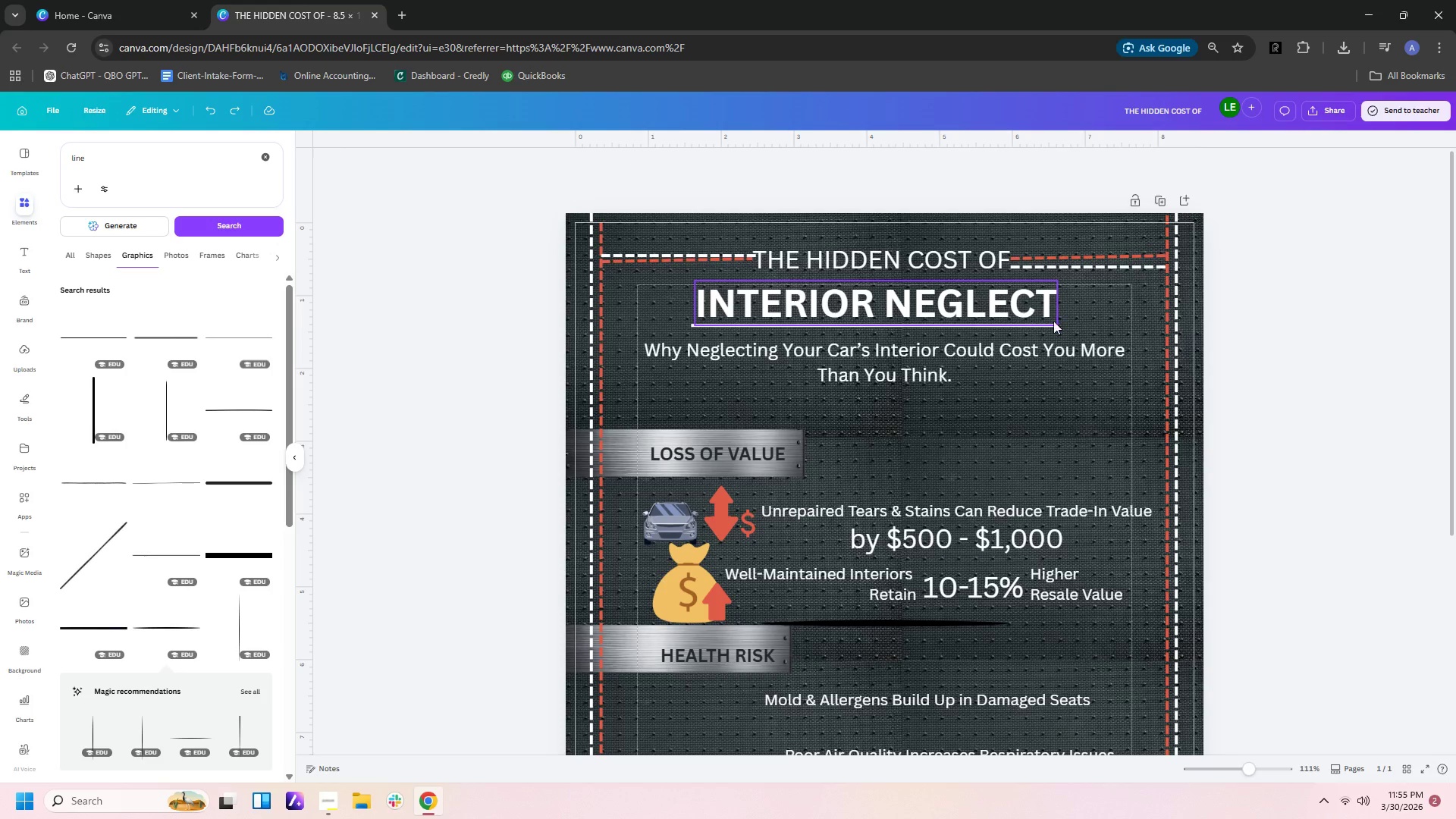 
left_click([1096, 319])
 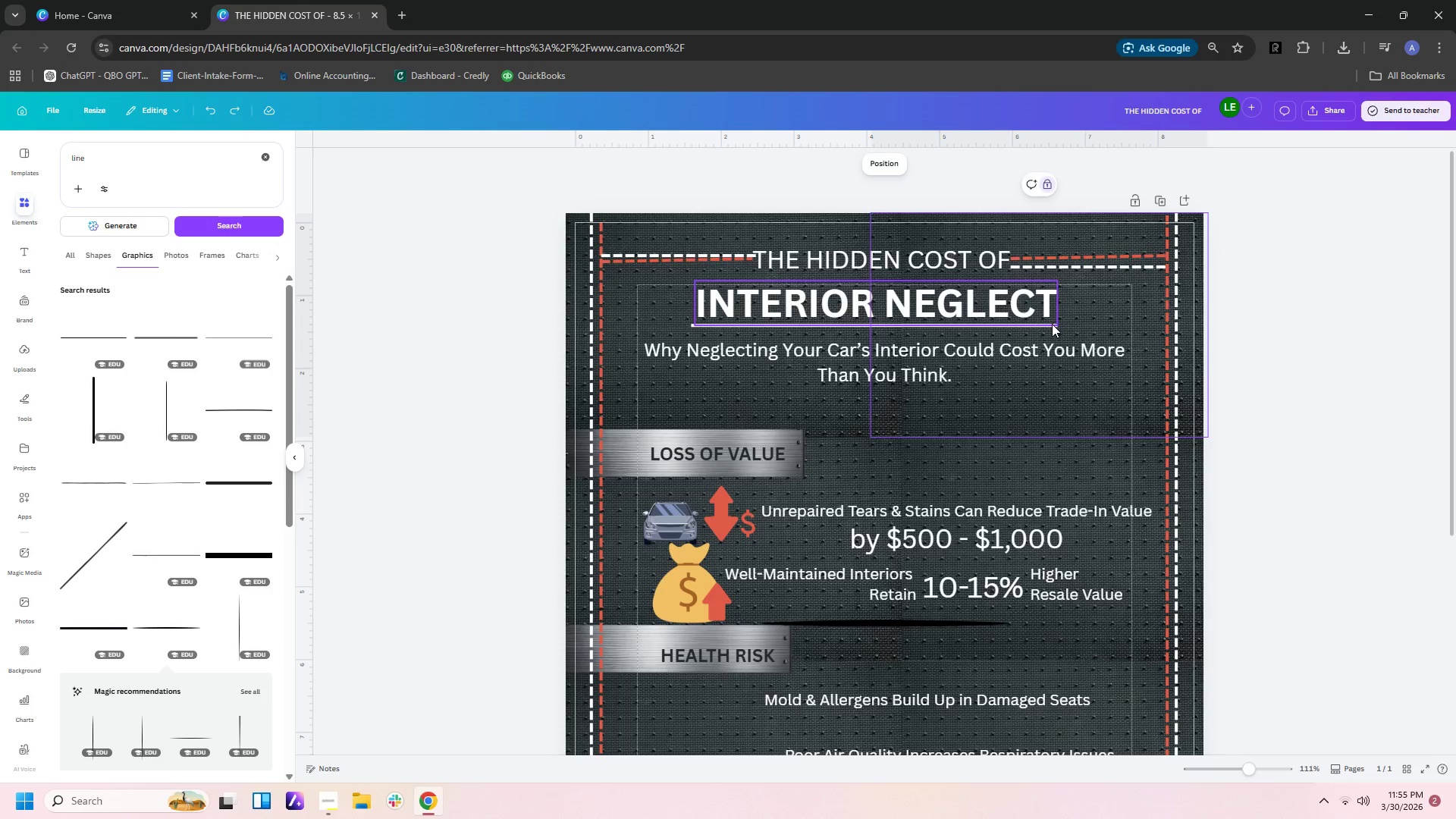 
left_click([1051, 325])
 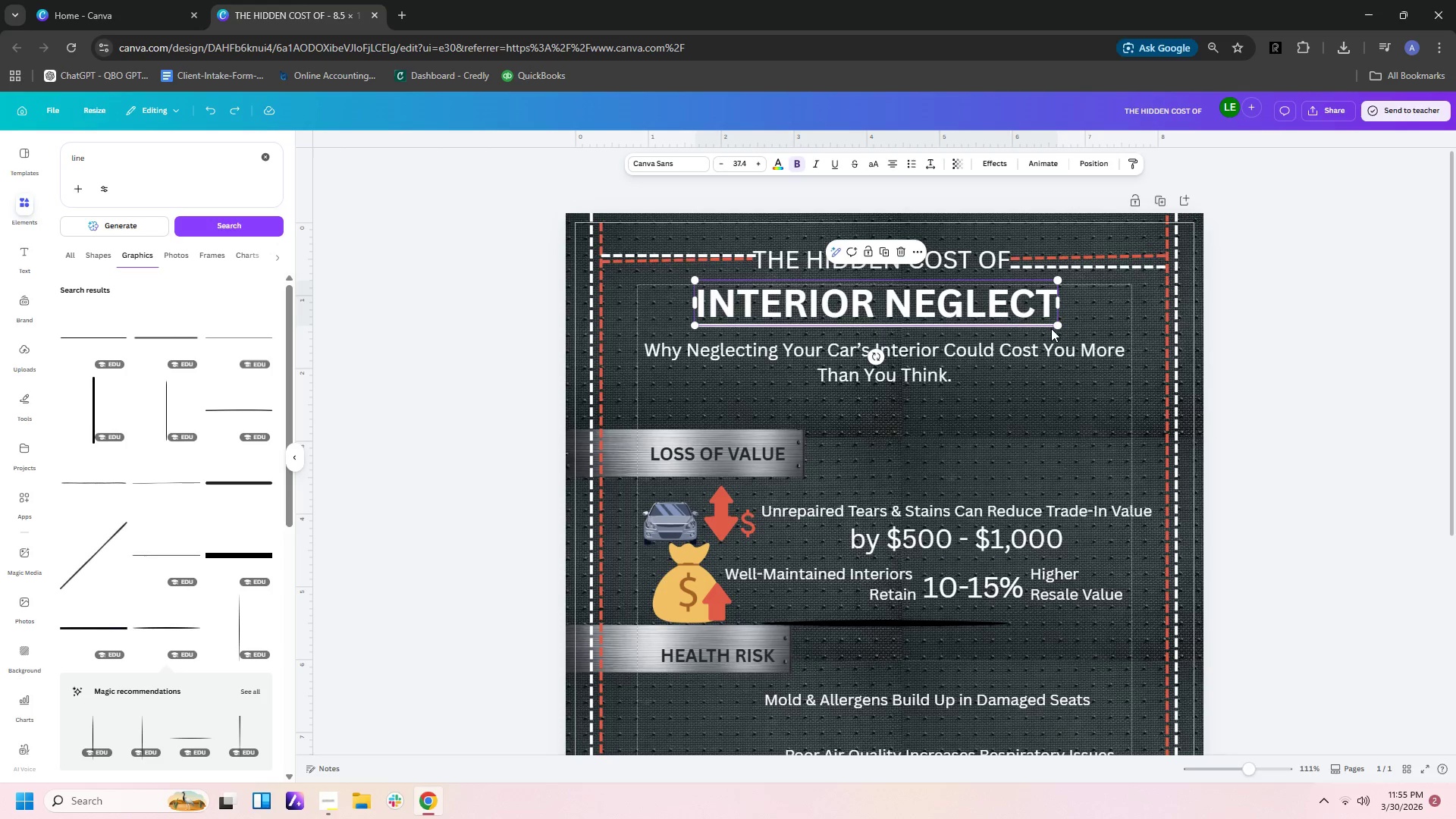 
left_click([1051, 329])
 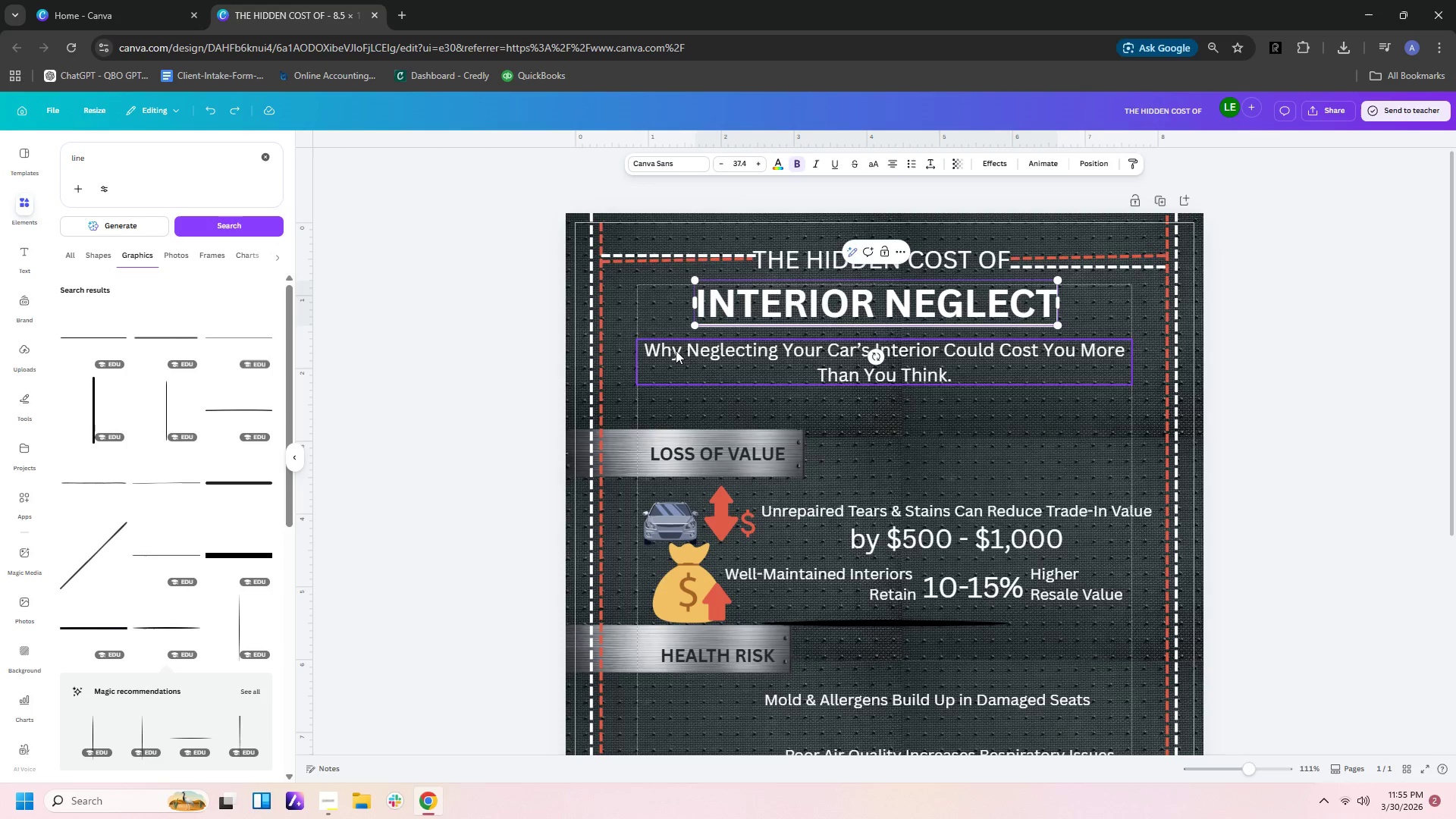 
left_click([692, 328])
 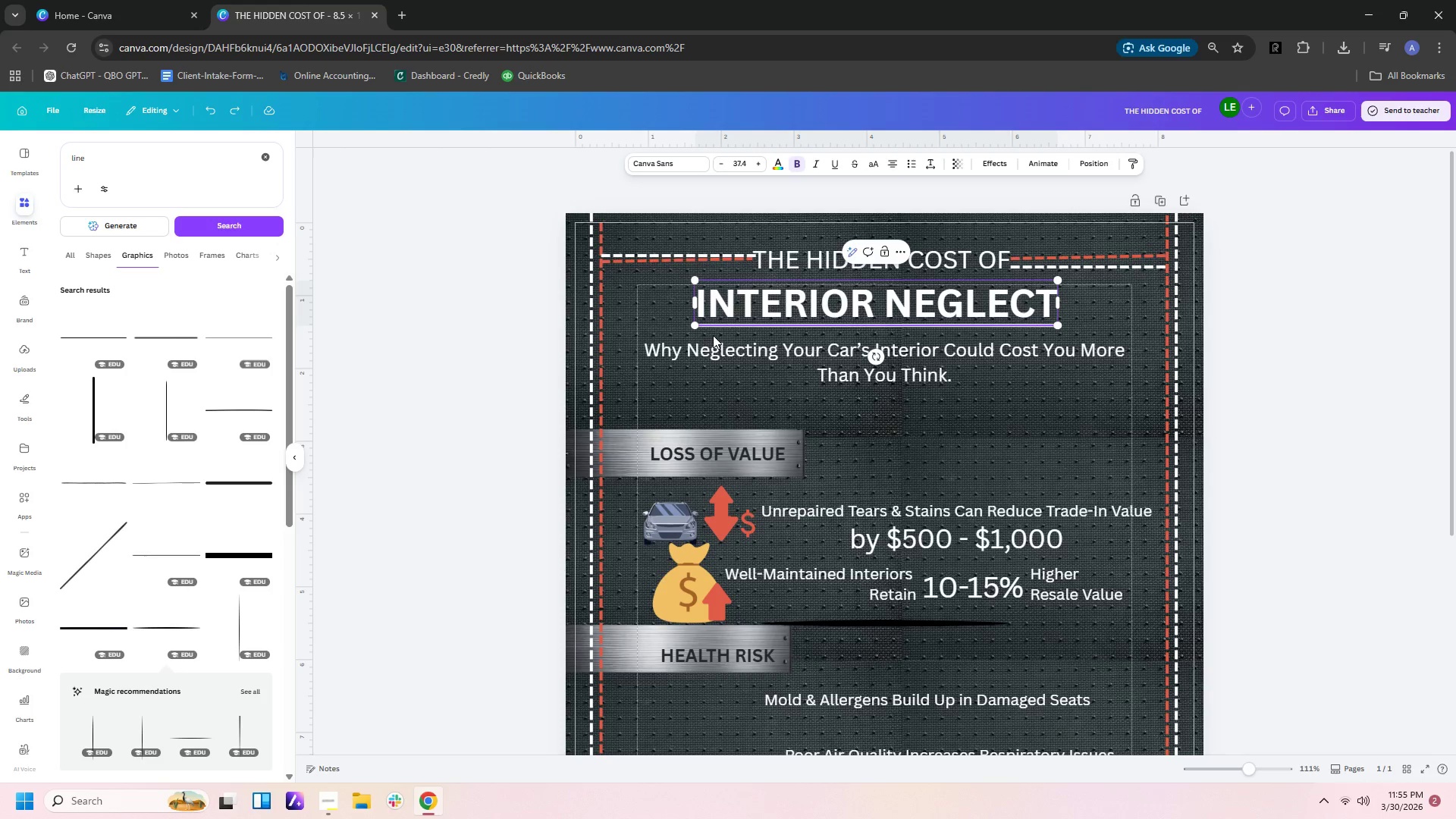 
key(ArrowUp)
 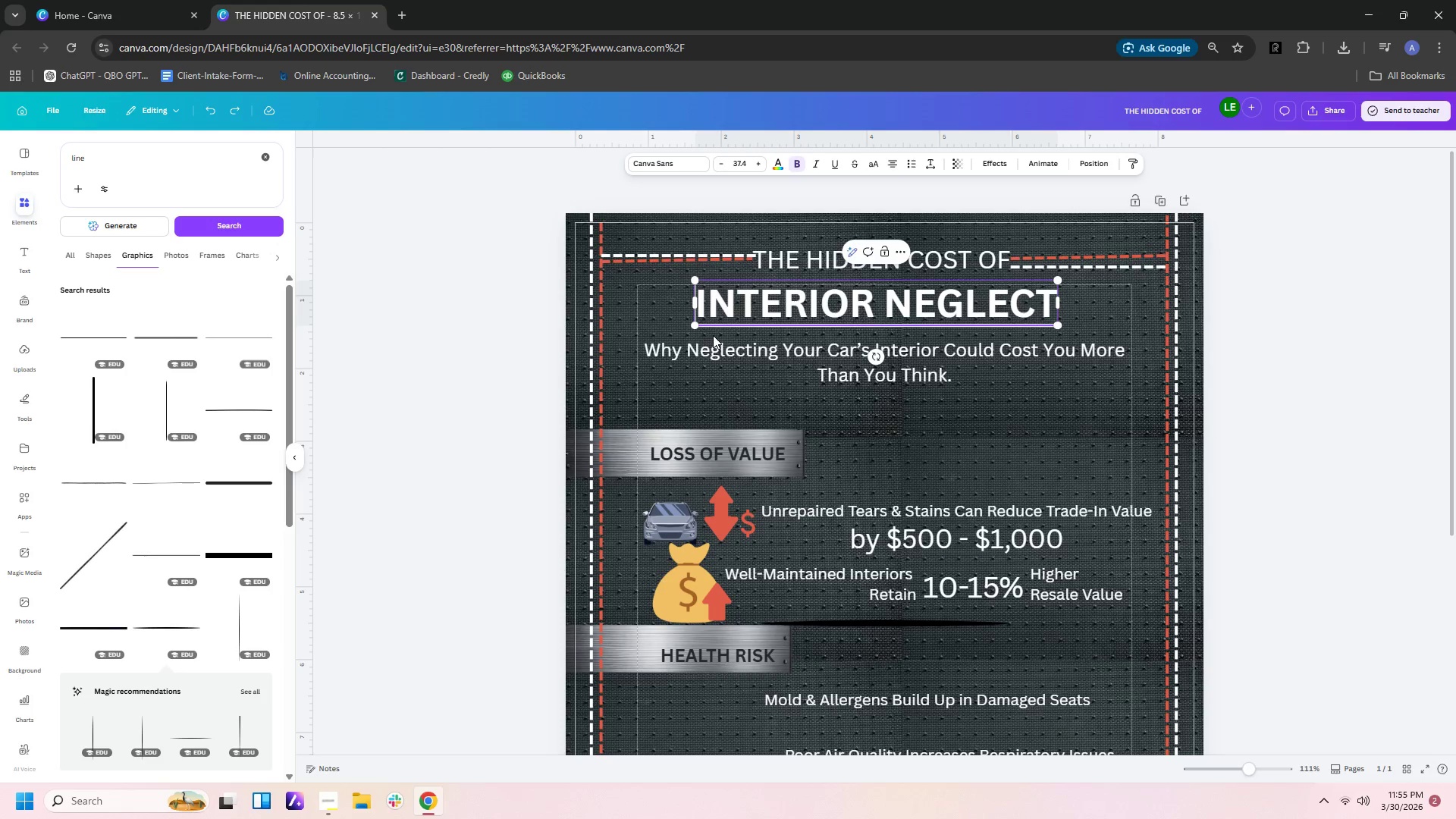 
key(ArrowUp)
 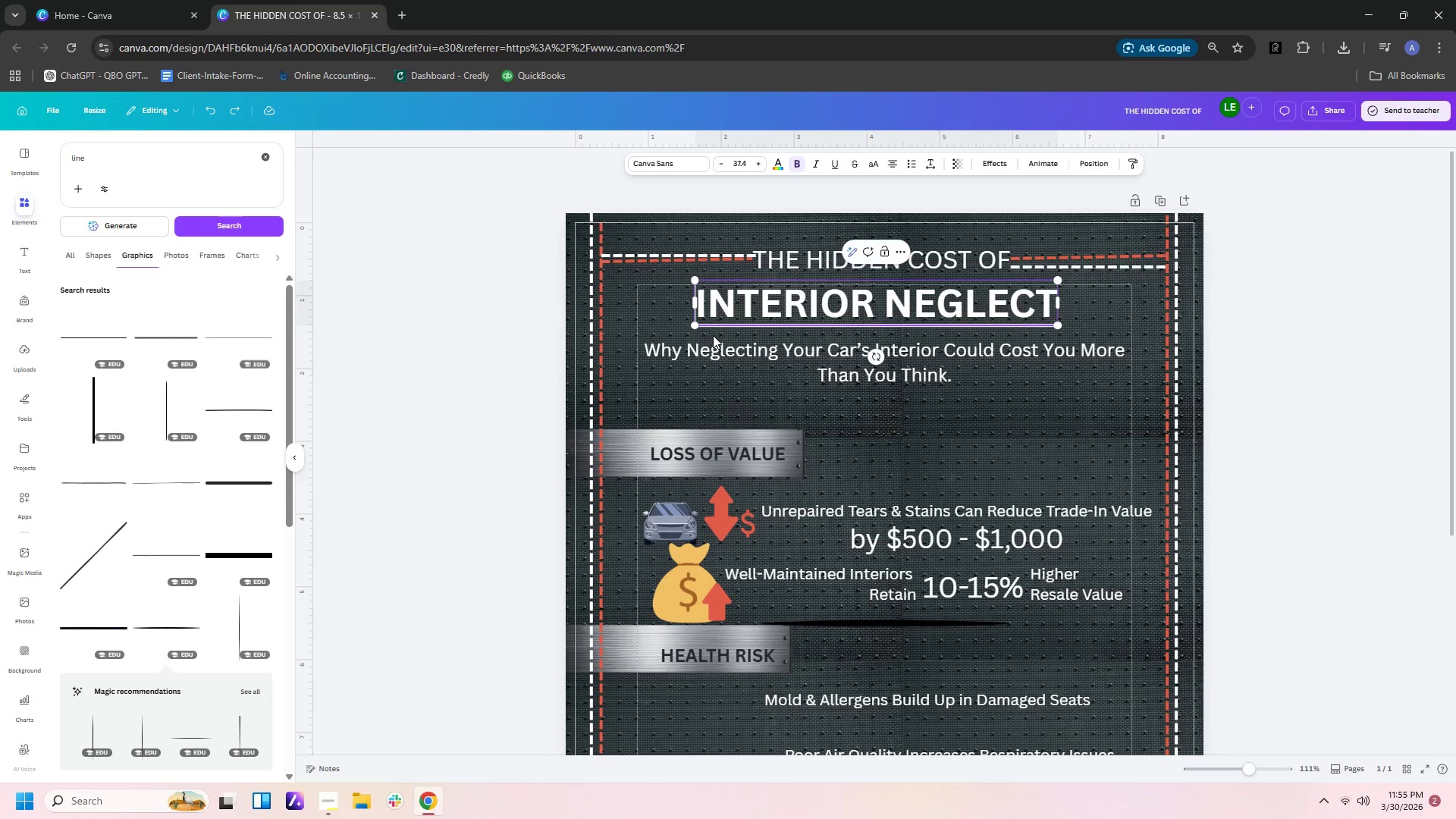 
key(ArrowUp)
 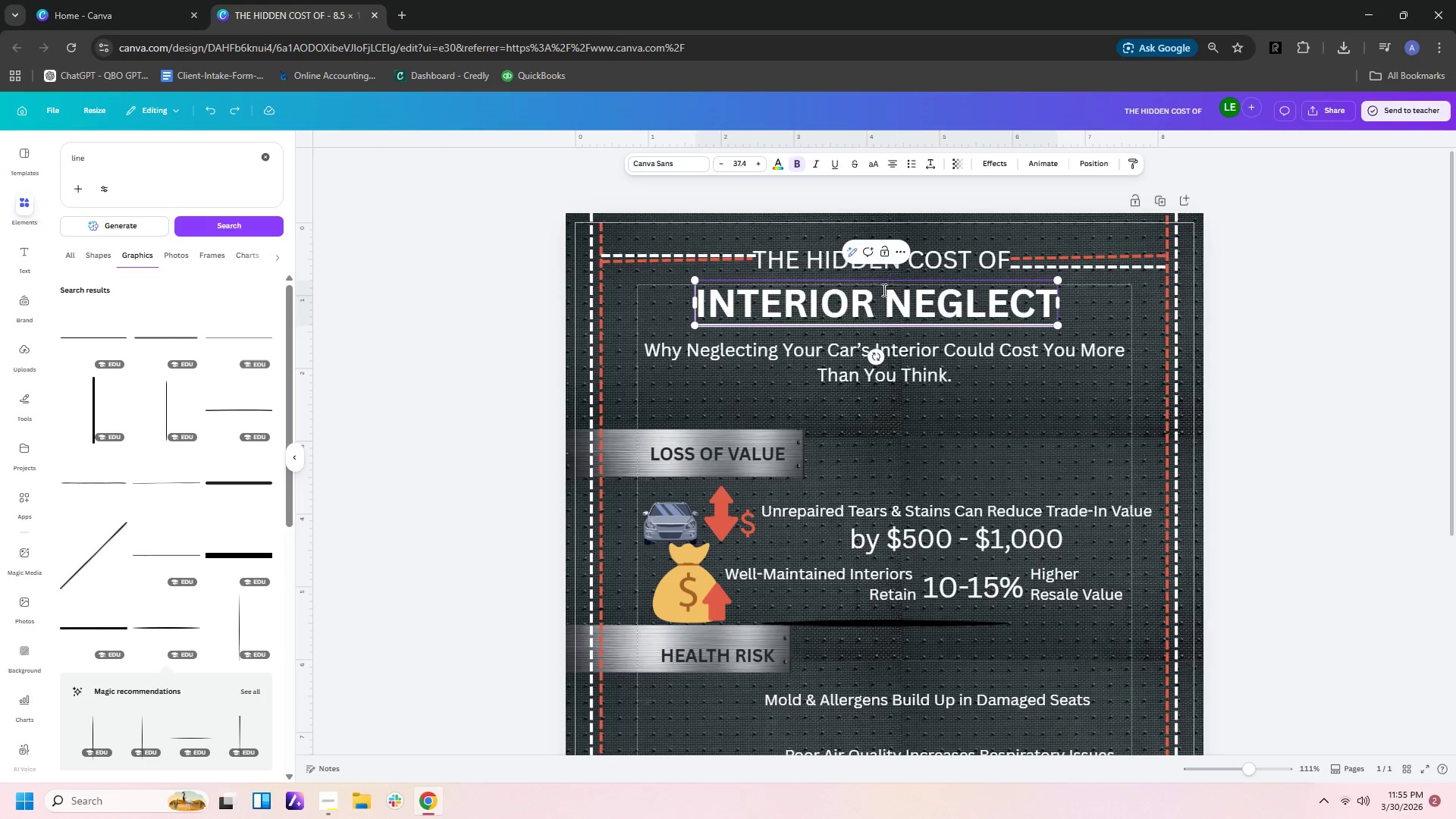 
left_click_drag(start_coordinate=[883, 297], to_coordinate=[884, 284])
 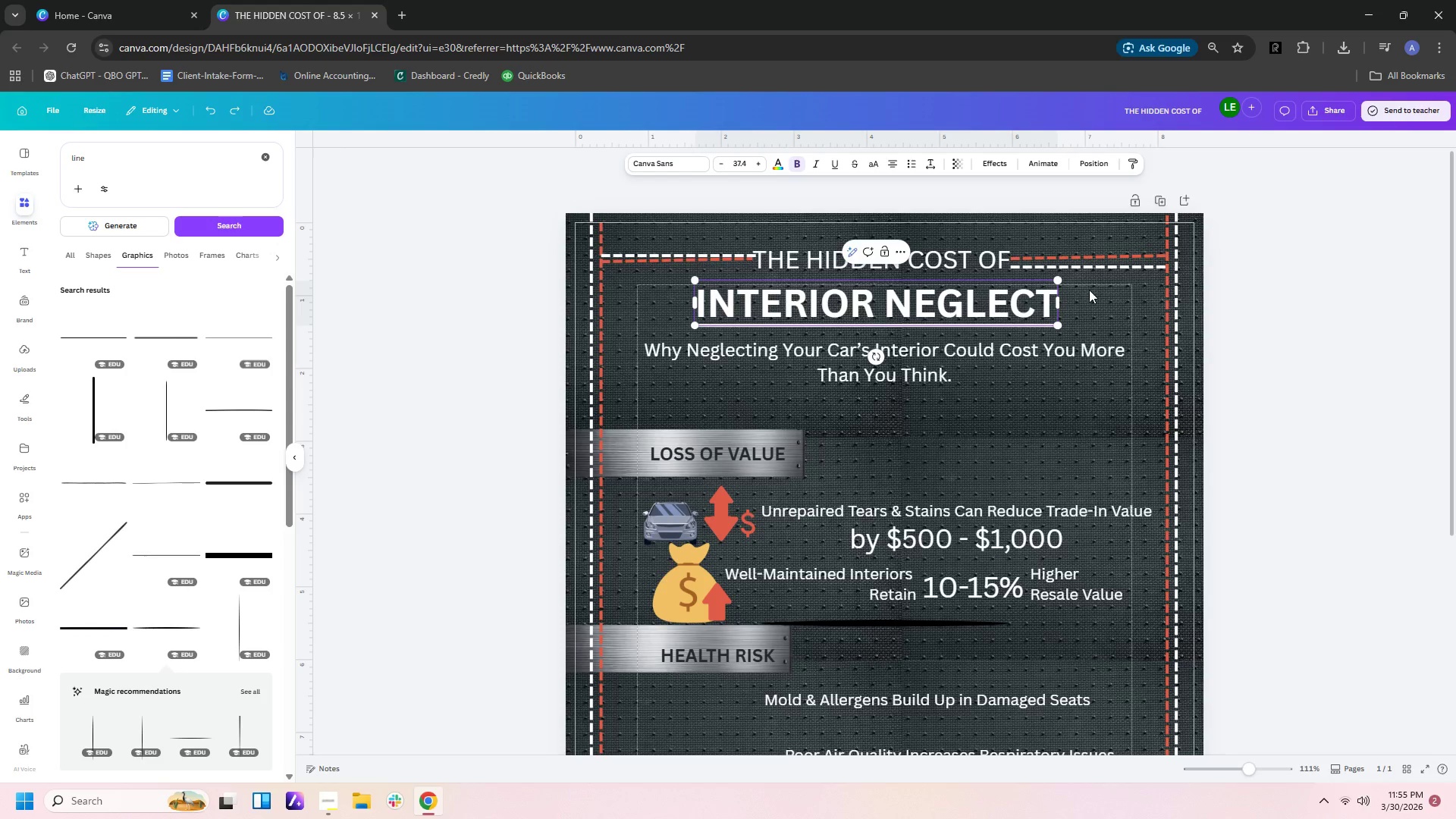 
left_click([1103, 291])
 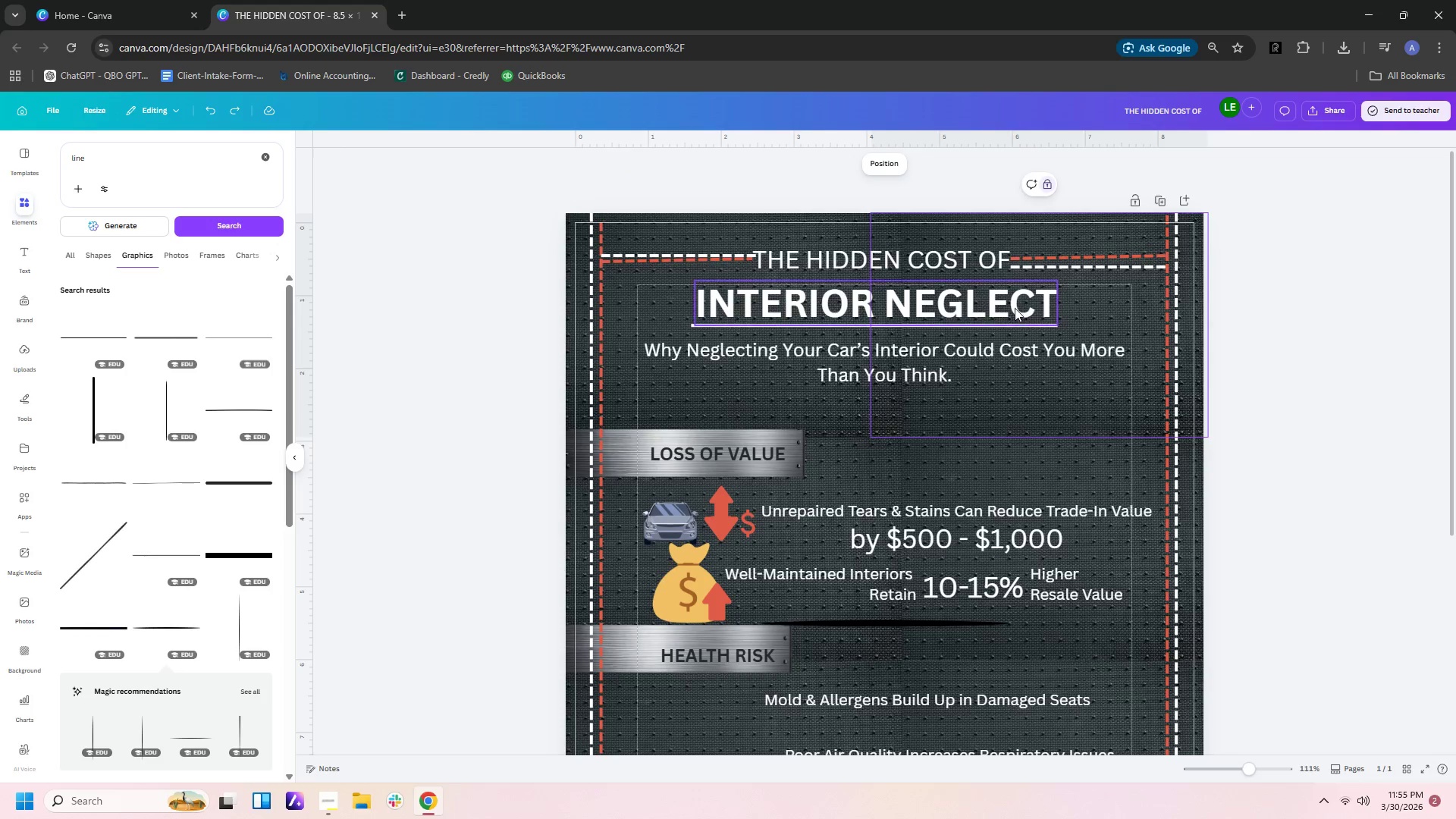 
left_click_drag(start_coordinate=[1013, 307], to_coordinate=[1019, 285])
 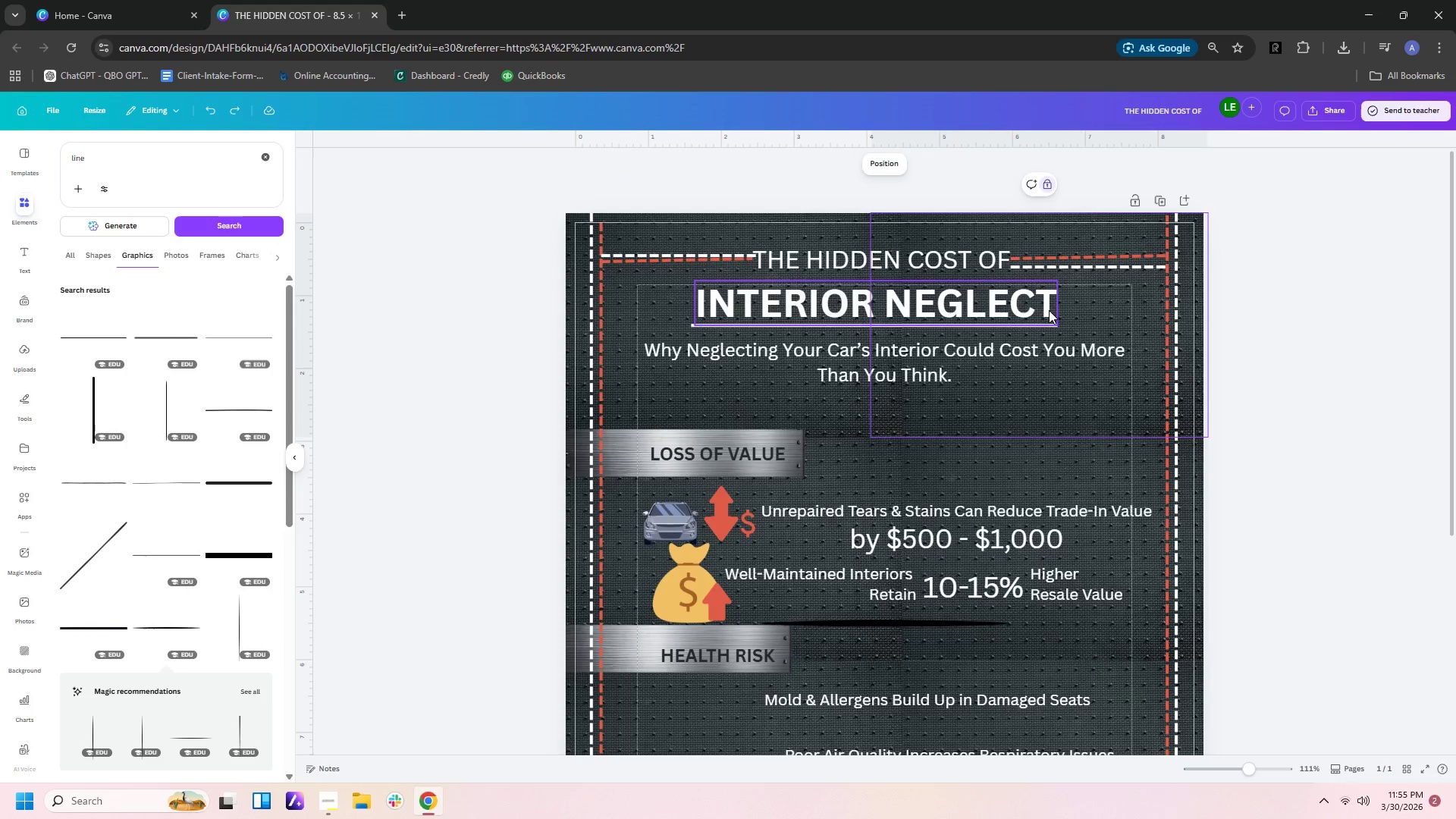 
left_click_drag(start_coordinate=[1050, 309], to_coordinate=[1050, 287])
 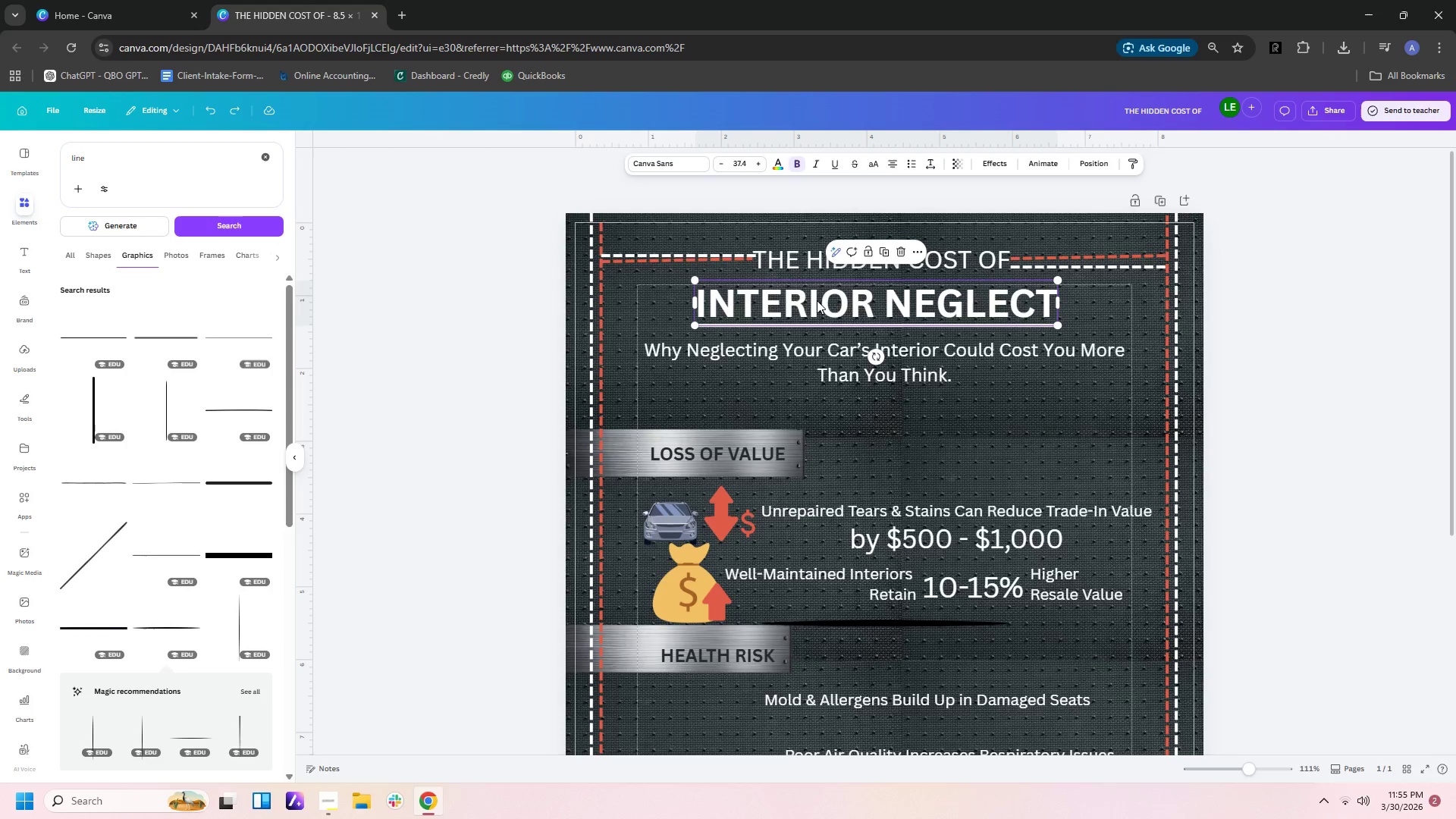 
left_click_drag(start_coordinate=[818, 300], to_coordinate=[828, 270])
 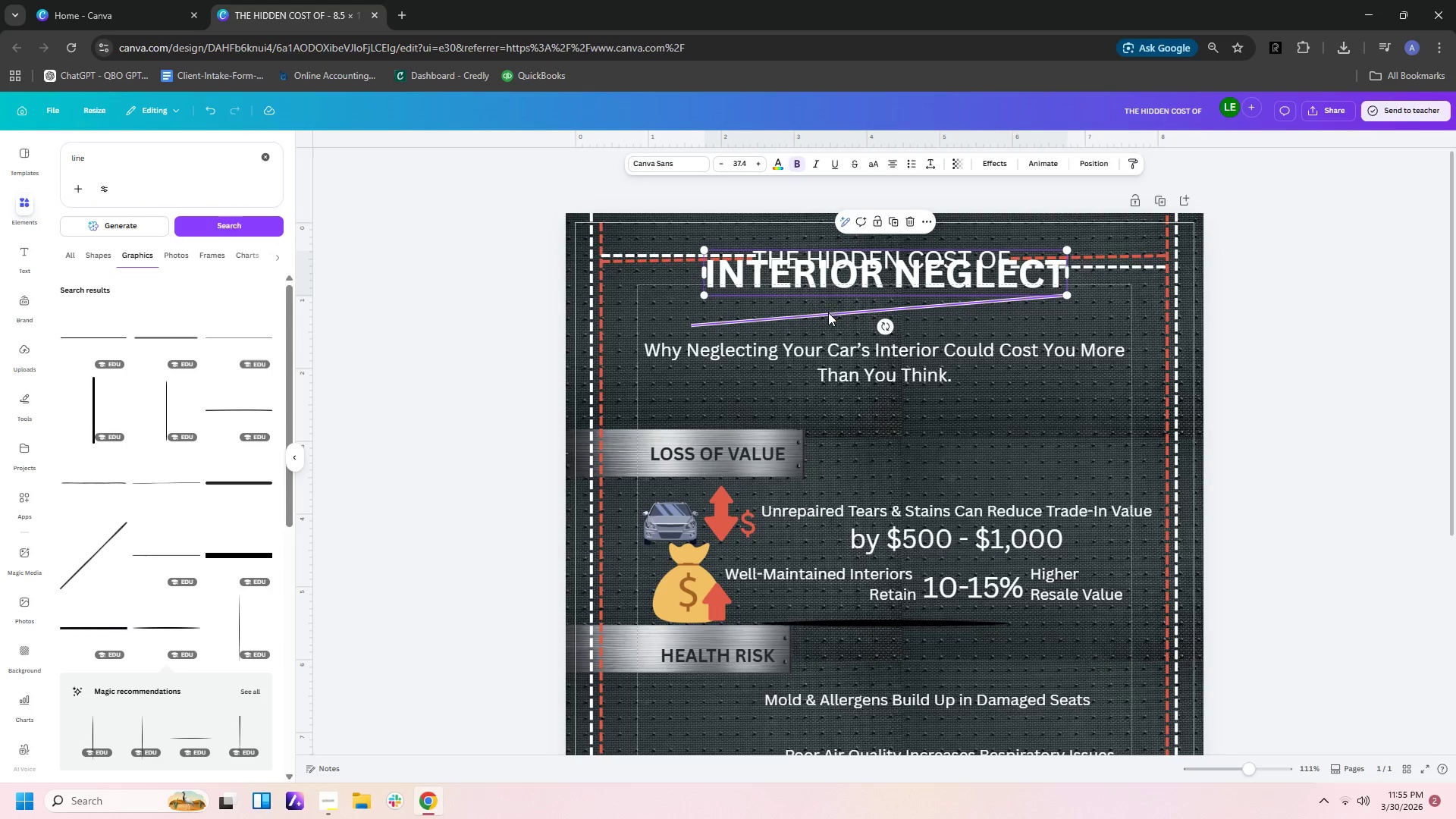 
left_click([828, 314])
 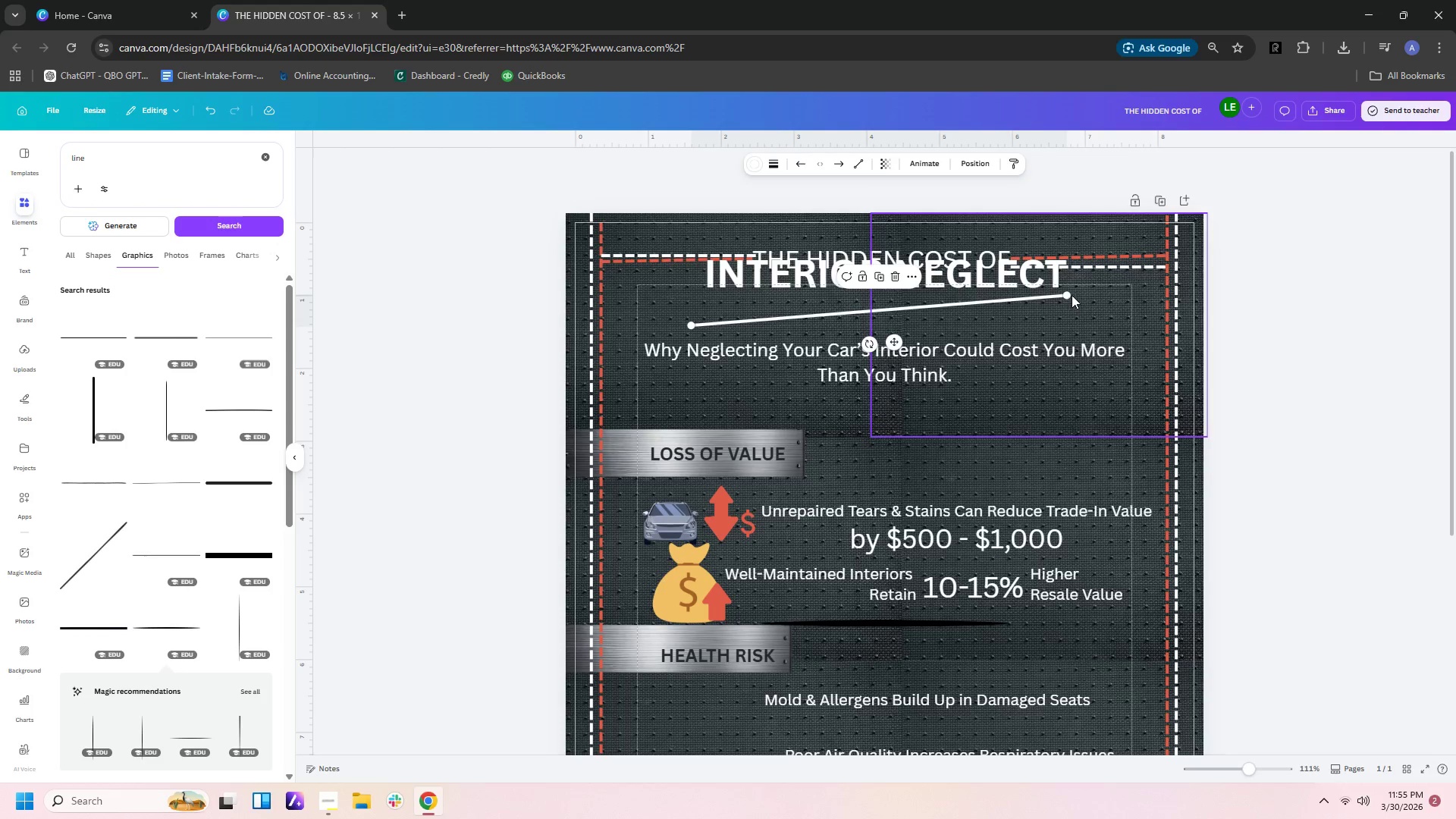 
left_click_drag(start_coordinate=[1067, 295], to_coordinate=[1066, 327])
 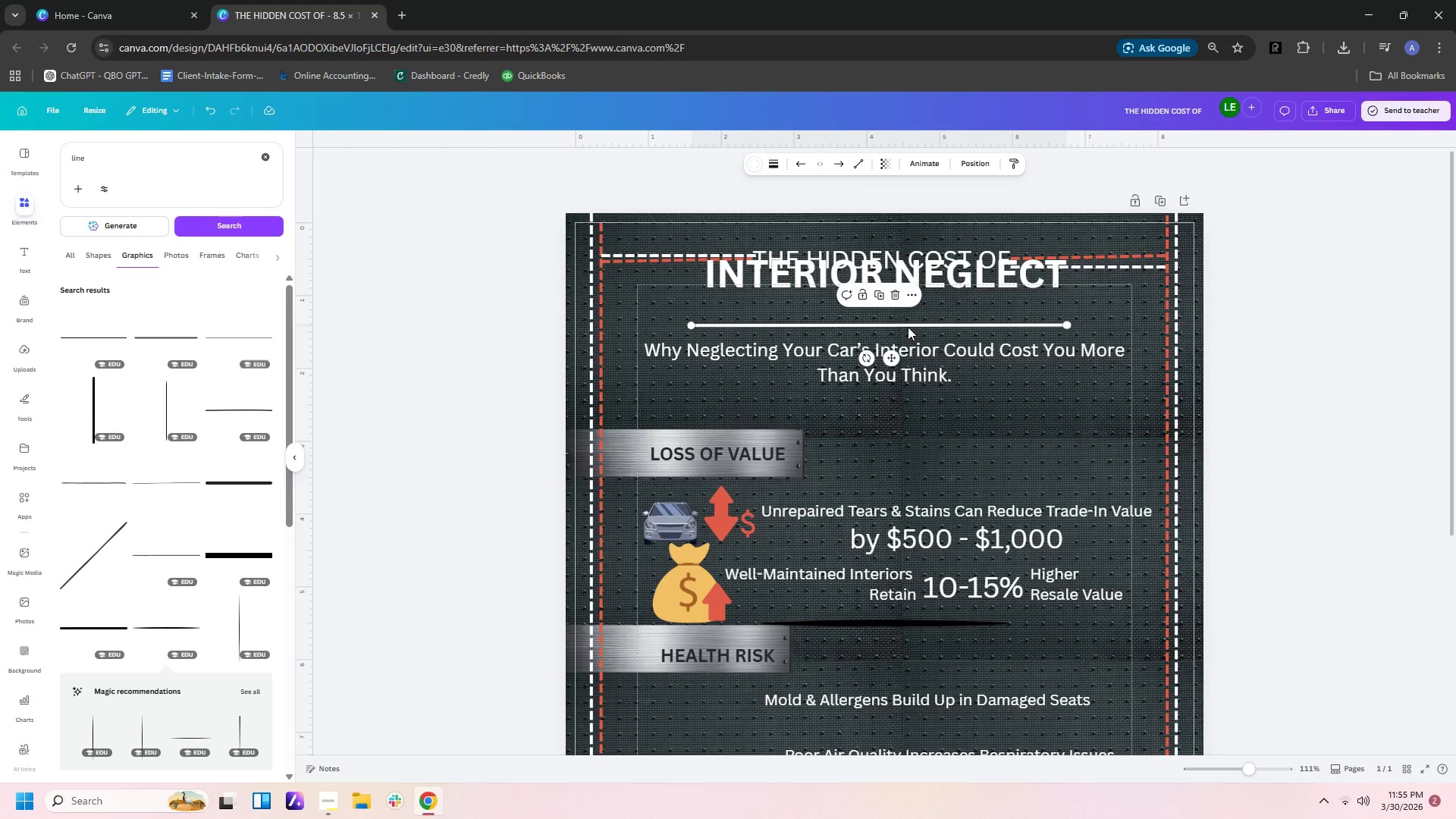 
key(Delete)
 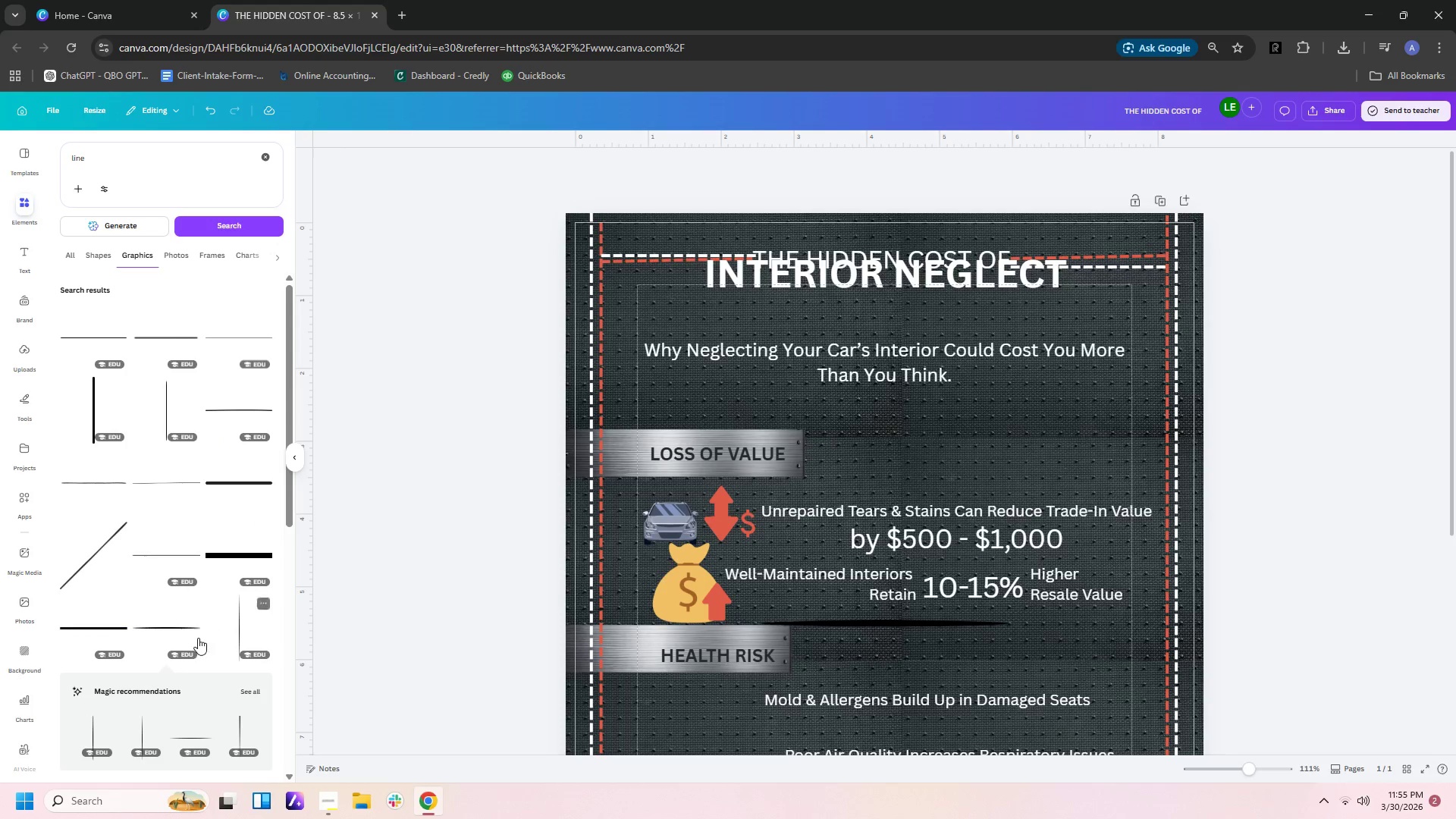 
scroll: coordinate [190, 635], scroll_direction: down, amount: 2.0
 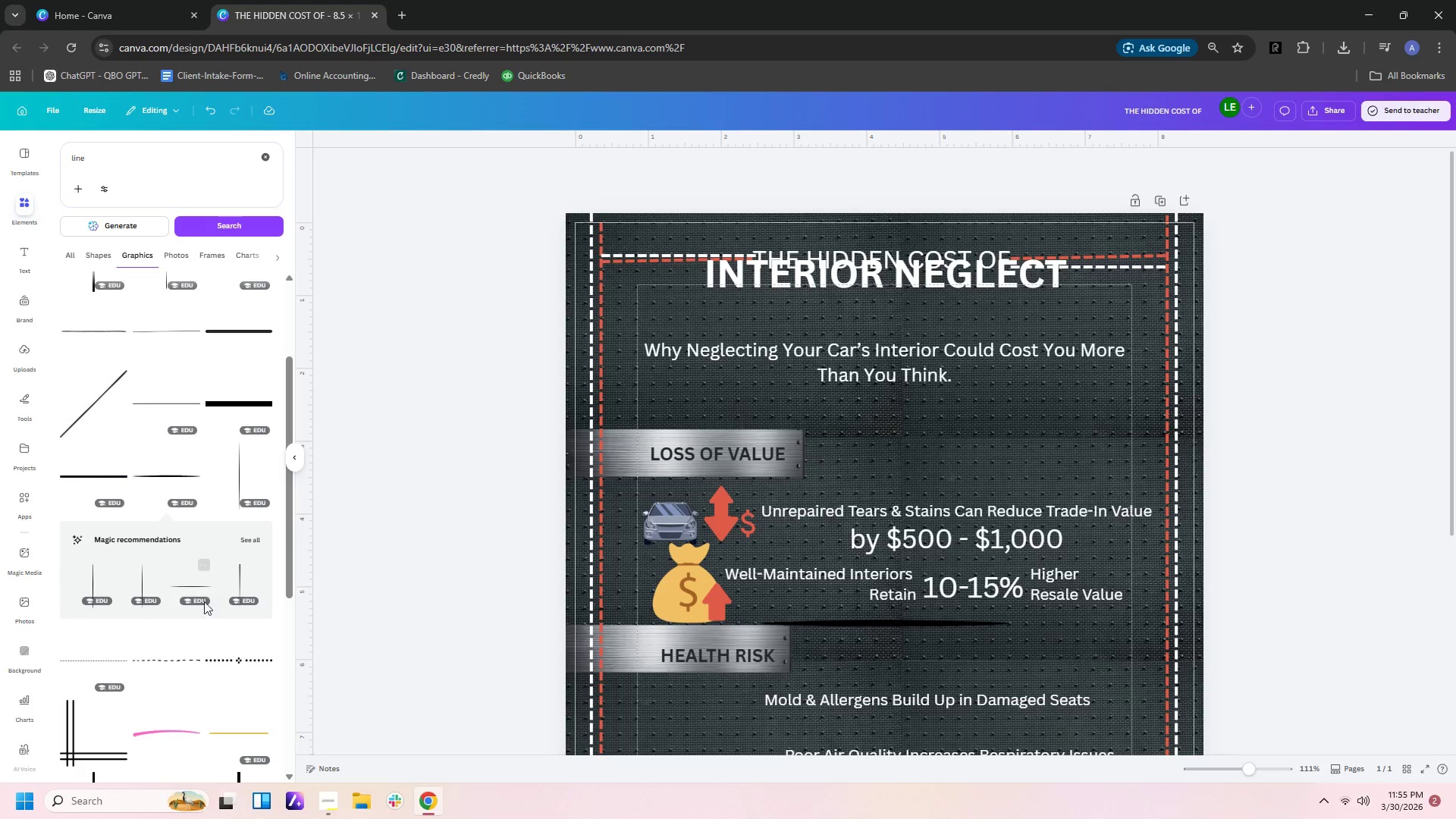 
left_click([209, 588])
 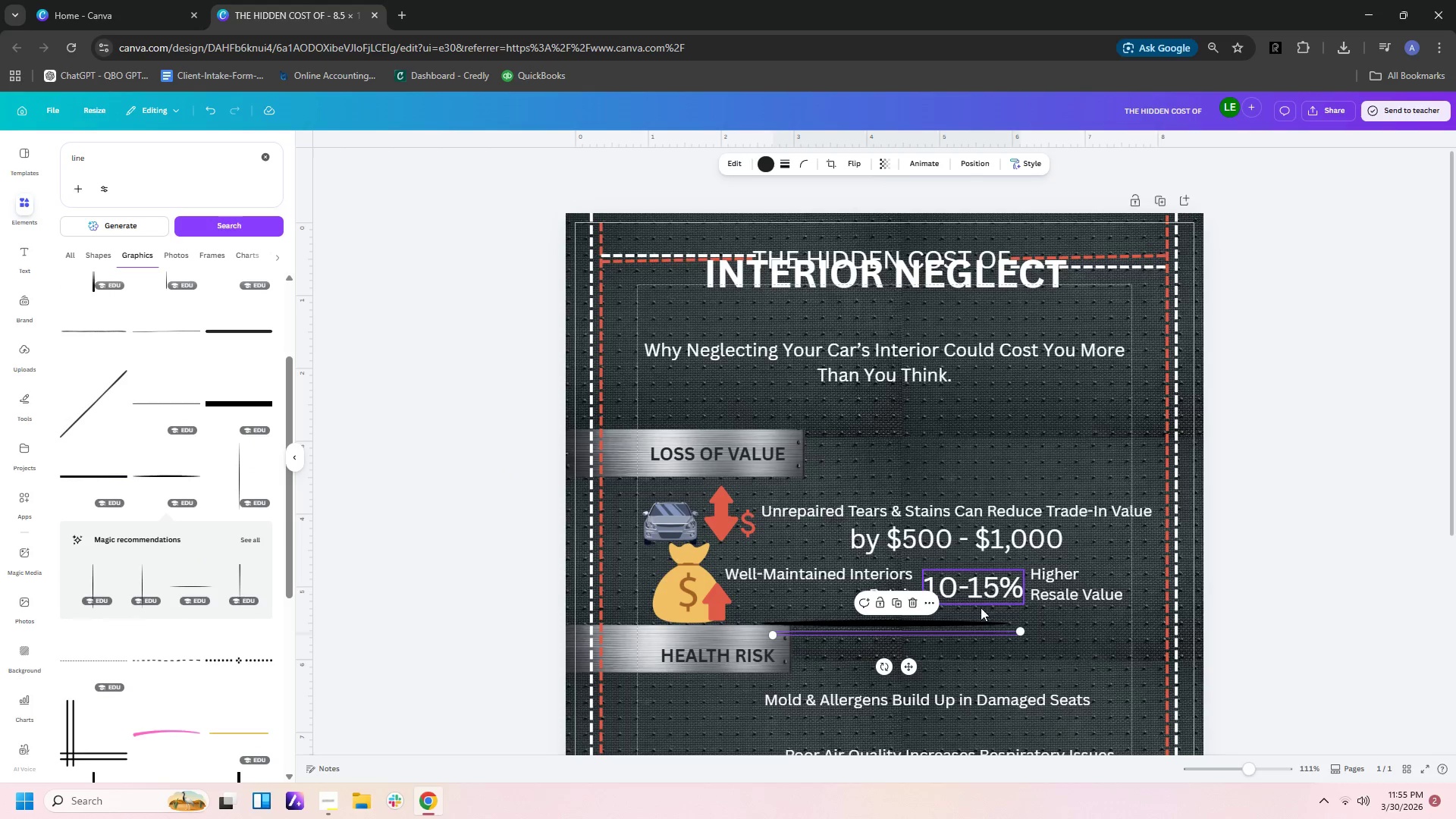 
left_click_drag(start_coordinate=[970, 620], to_coordinate=[976, 328])
 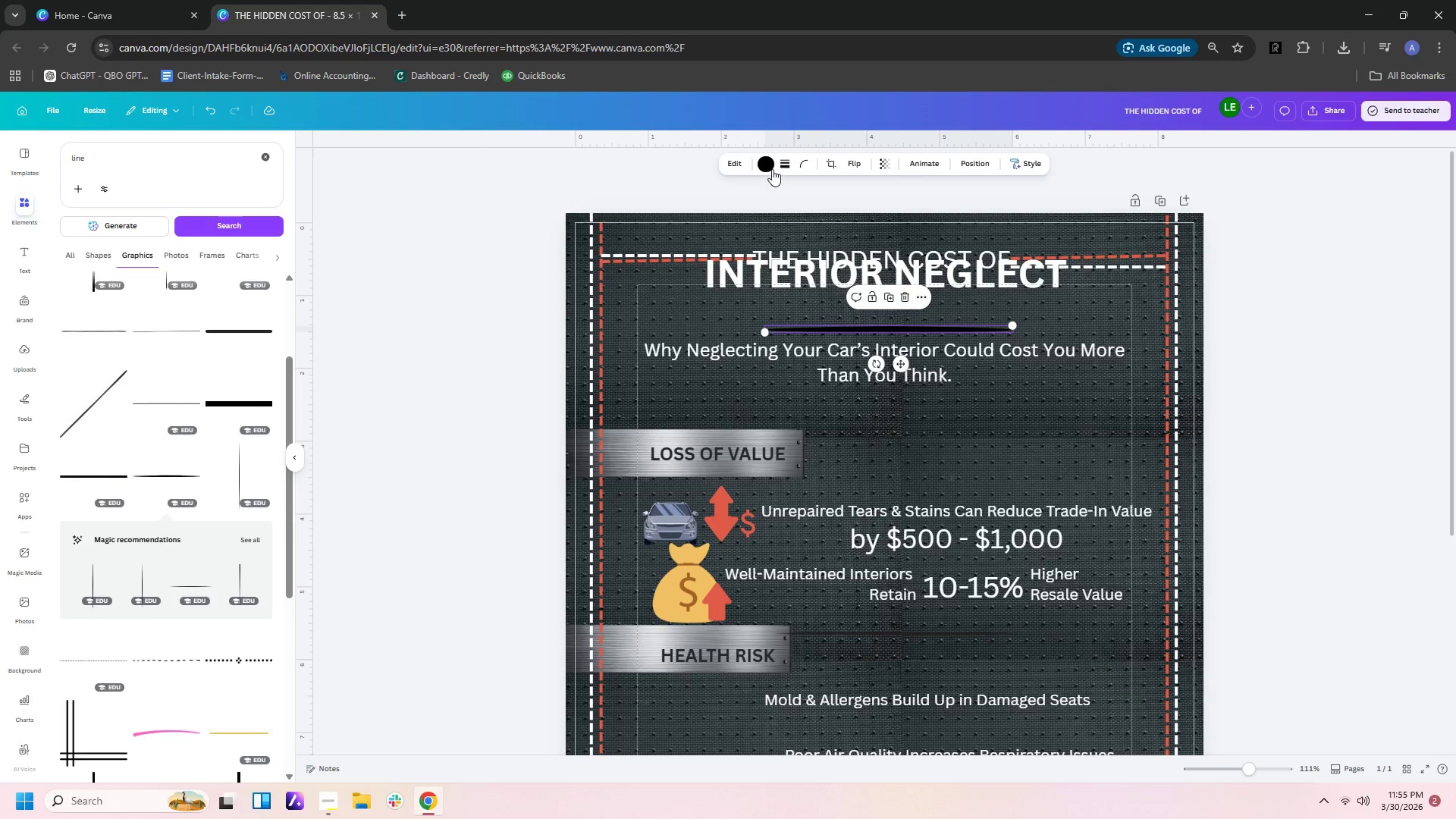 
left_click([766, 165])
 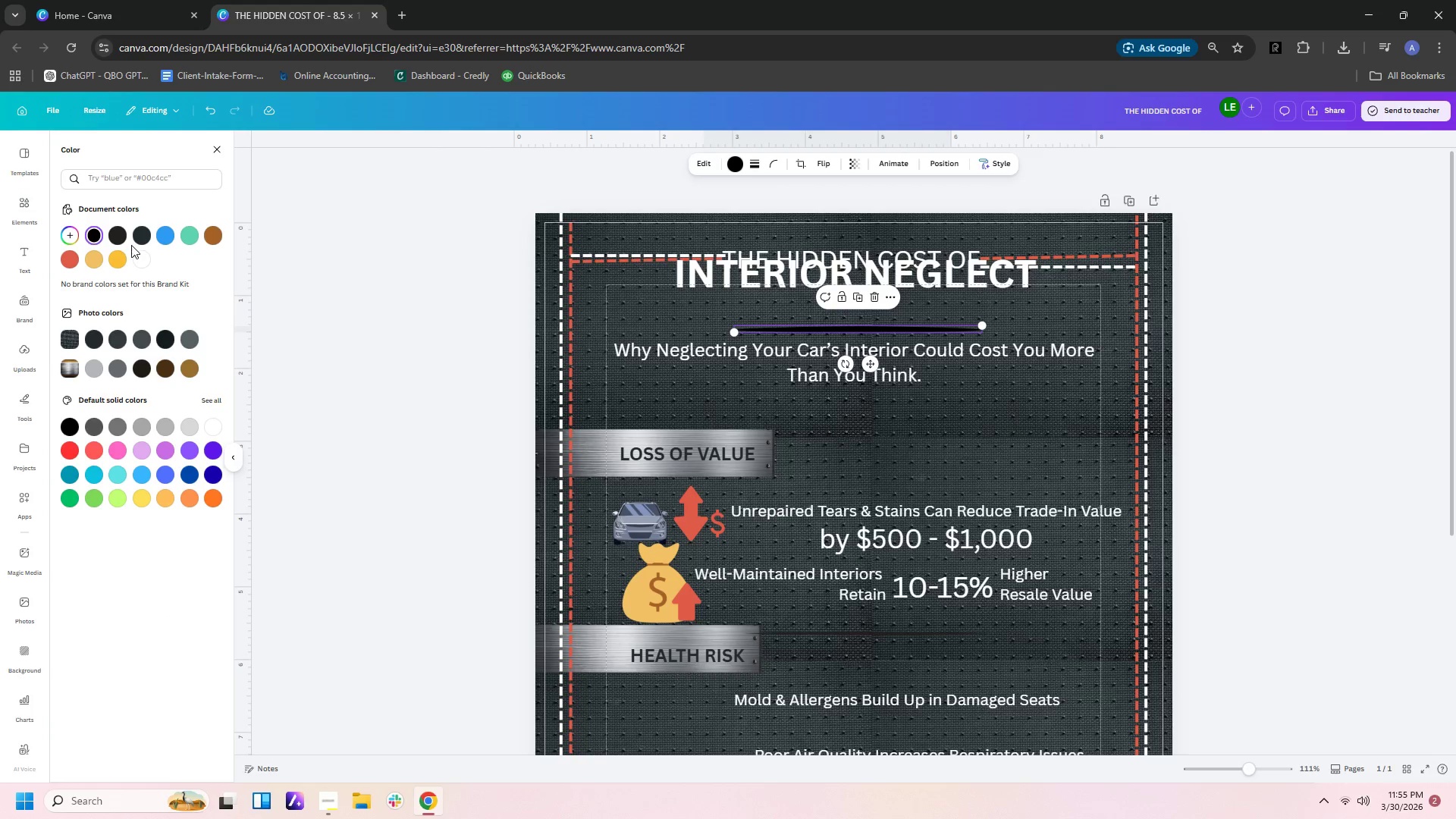 
left_click([134, 256])
 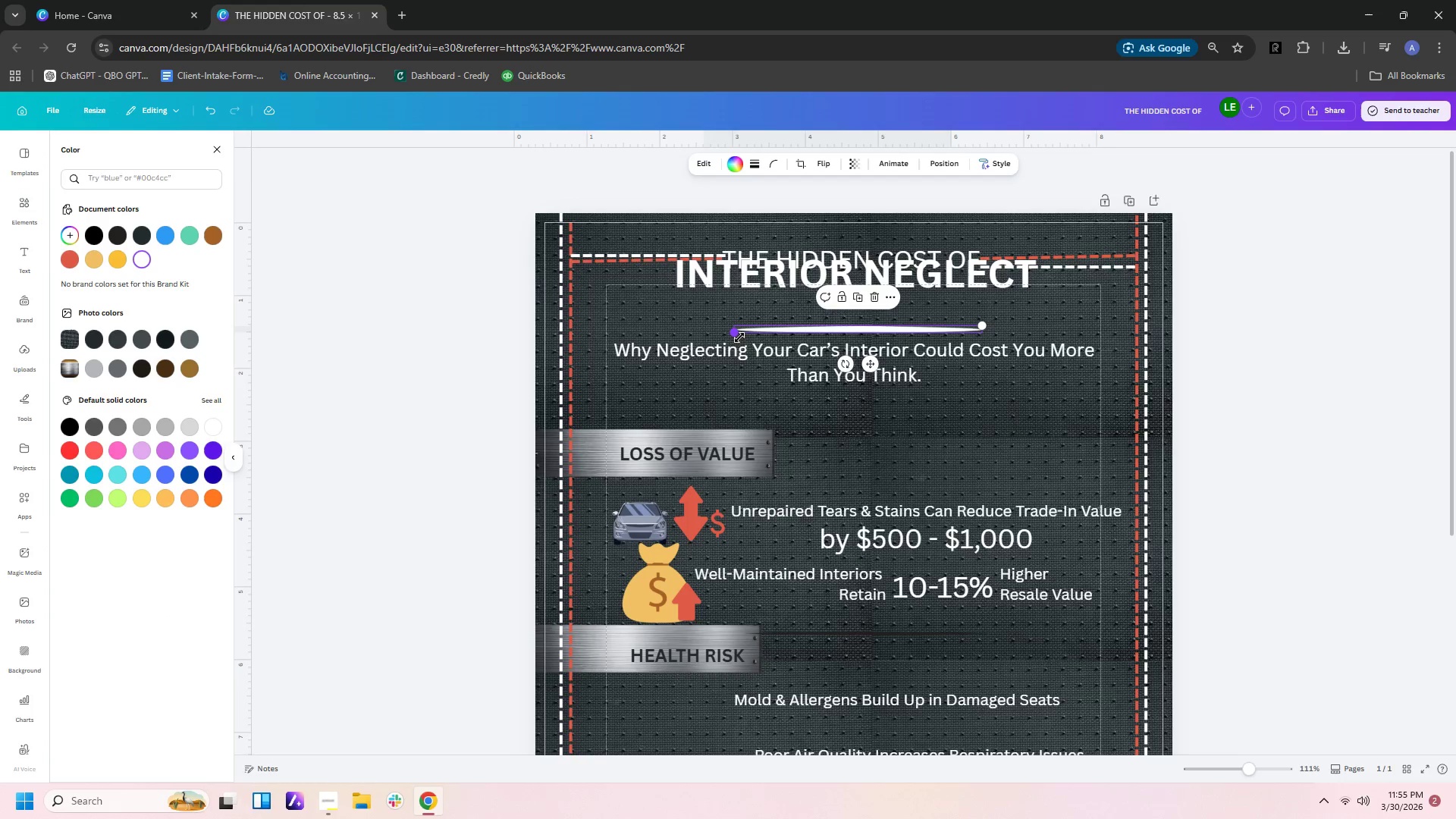 
left_click_drag(start_coordinate=[733, 332], to_coordinate=[672, 332])
 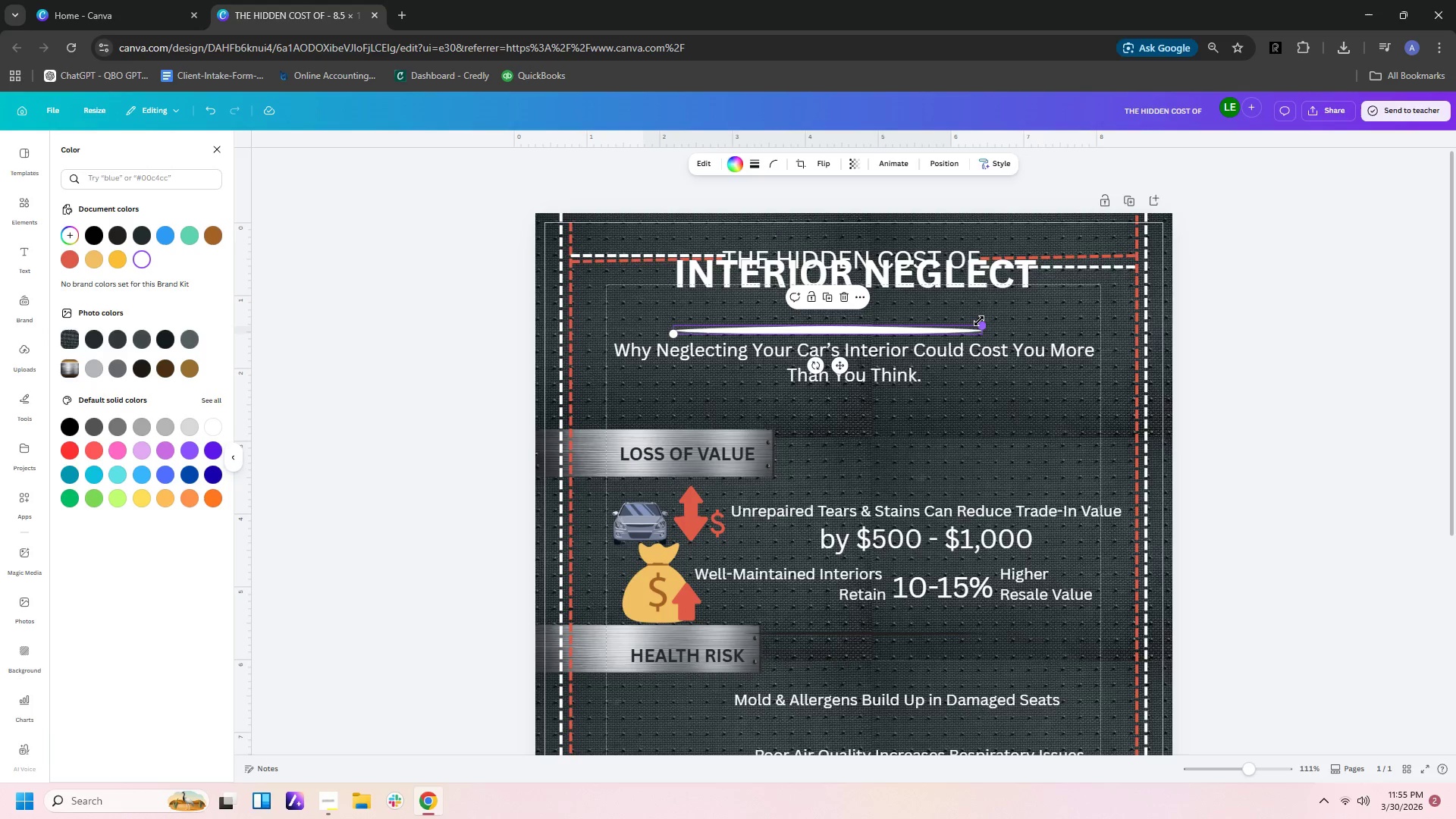 
left_click_drag(start_coordinate=[980, 323], to_coordinate=[1038, 323])
 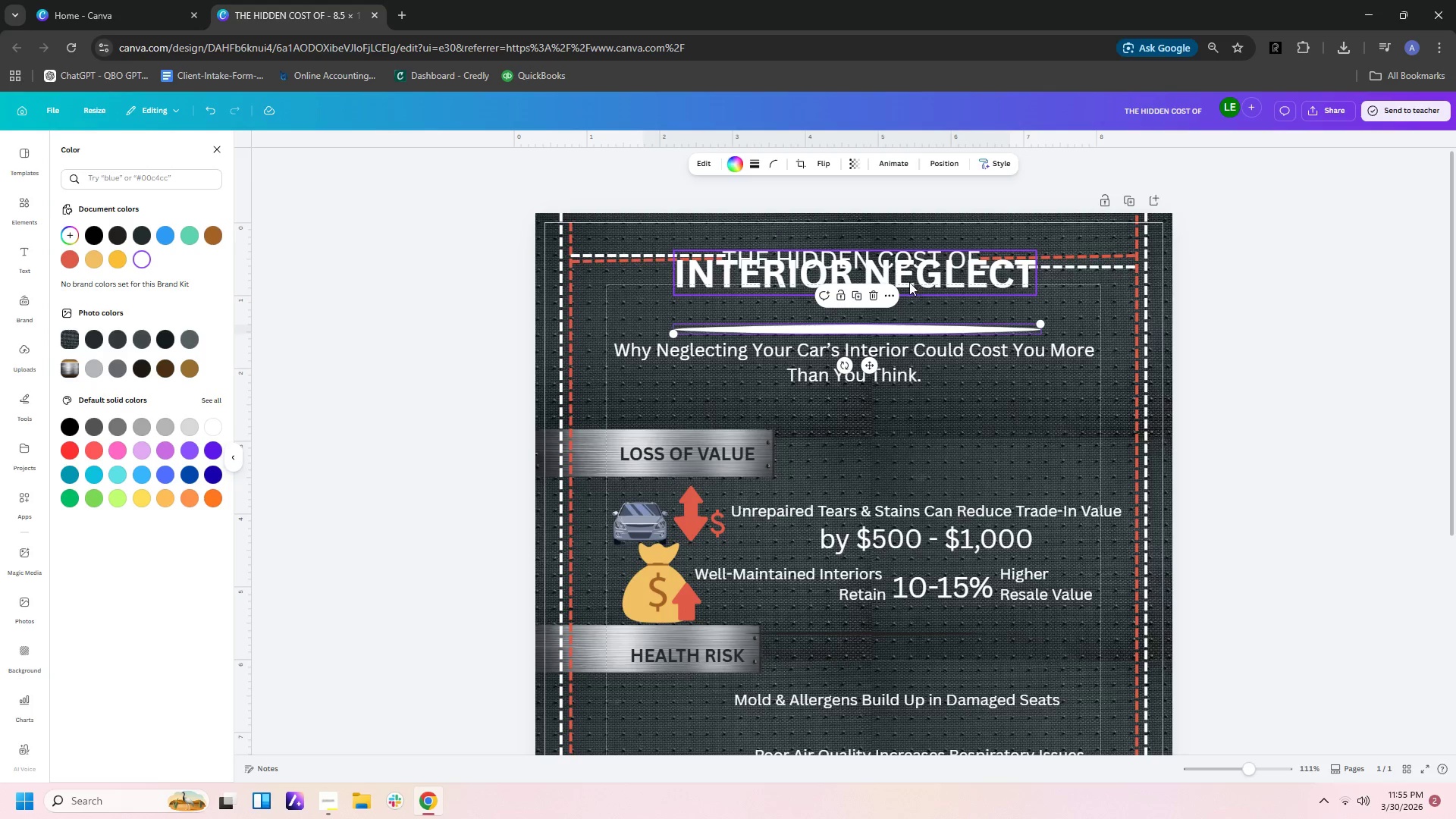 
left_click_drag(start_coordinate=[909, 281], to_coordinate=[914, 309])
 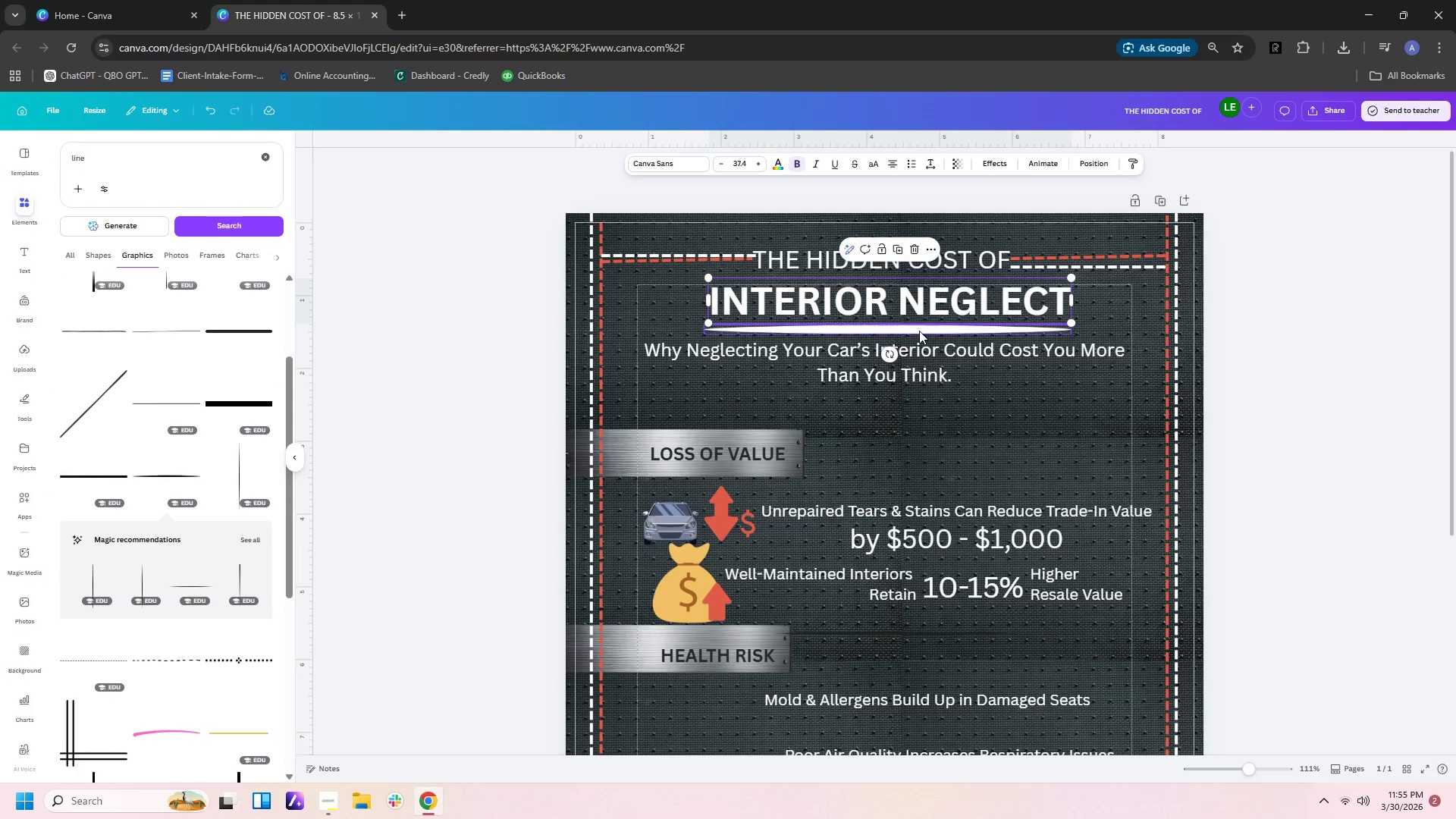 
left_click([919, 331])
 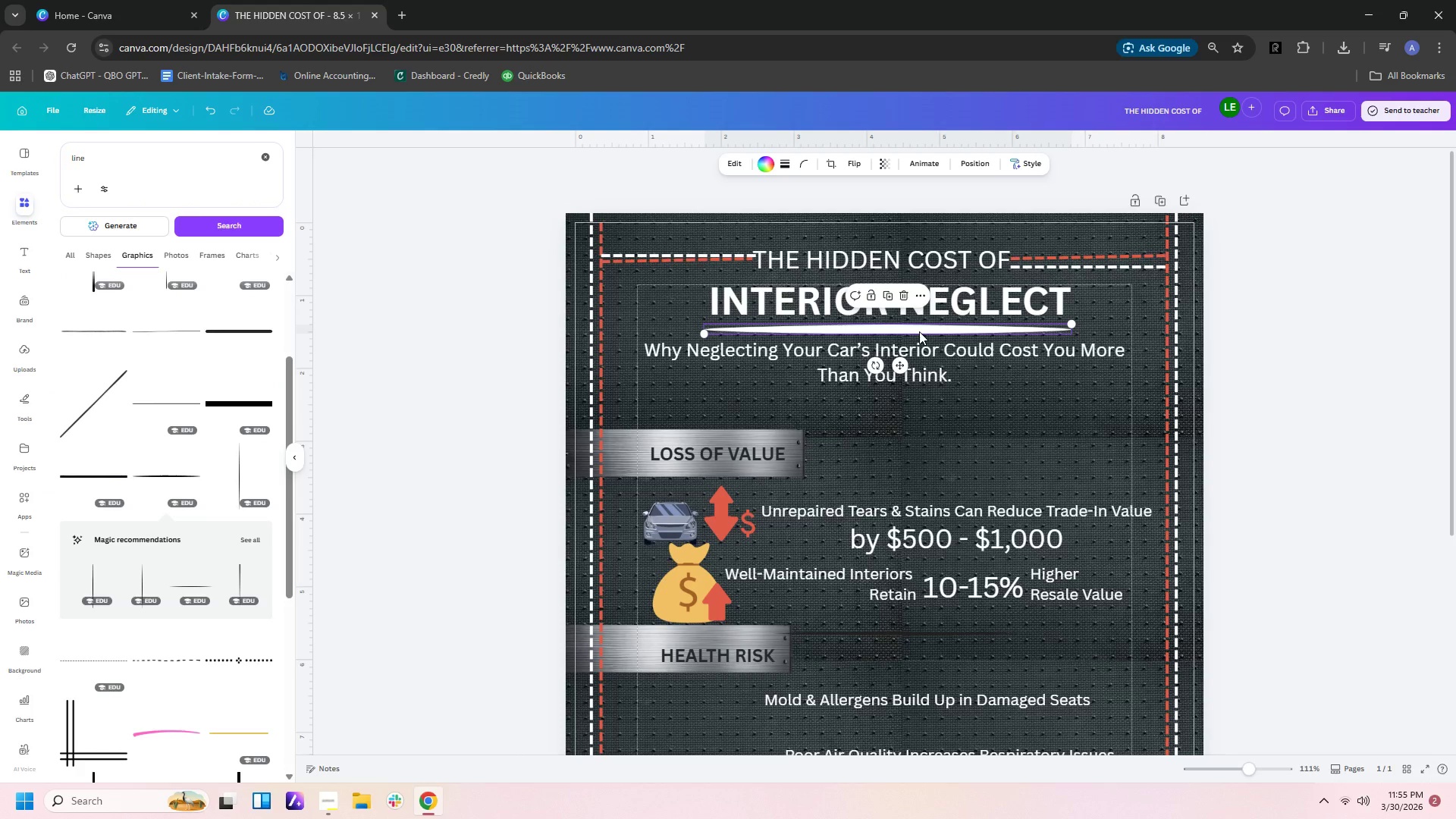 
key(Delete)
 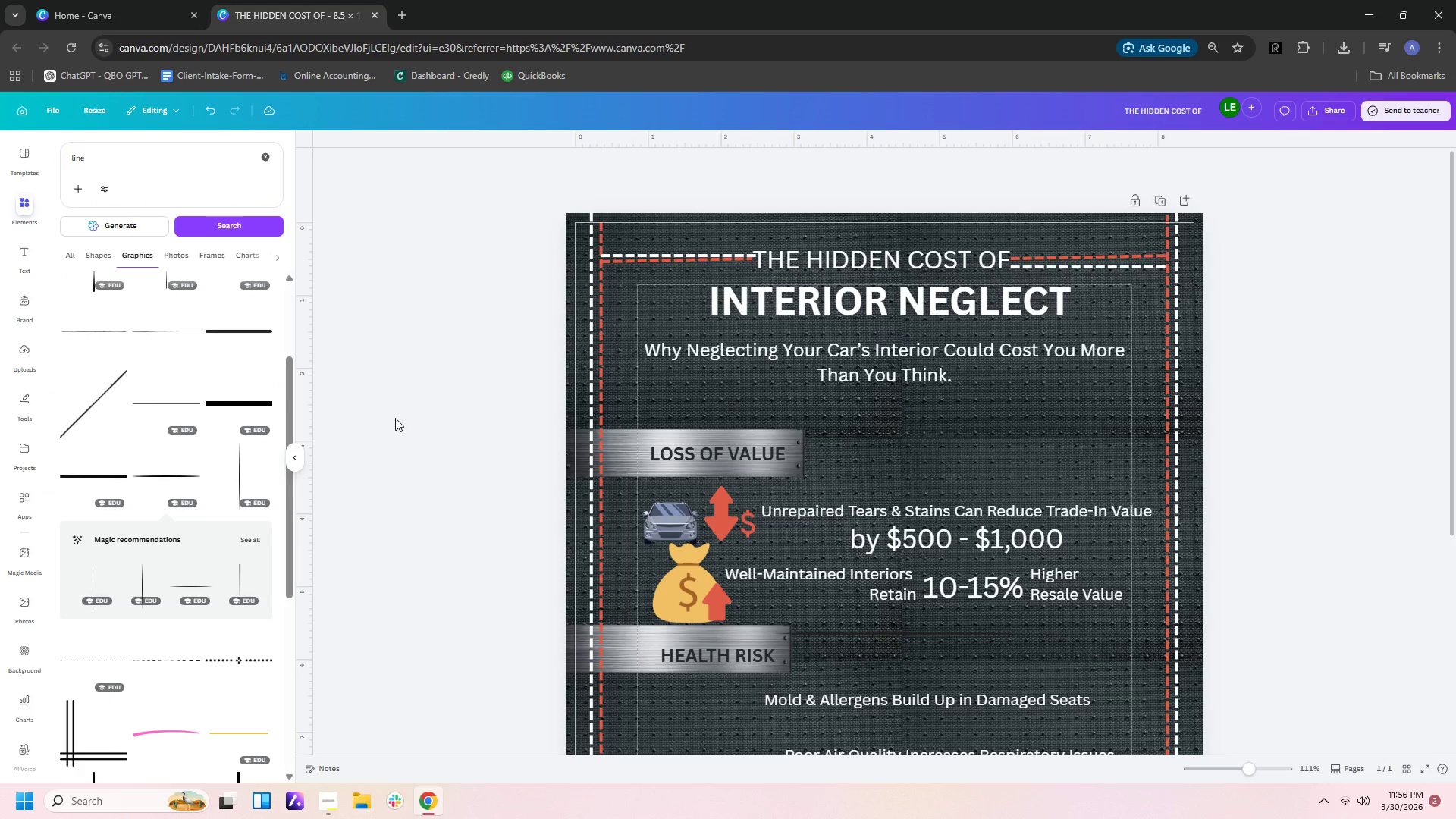 
left_click([256, 540])
 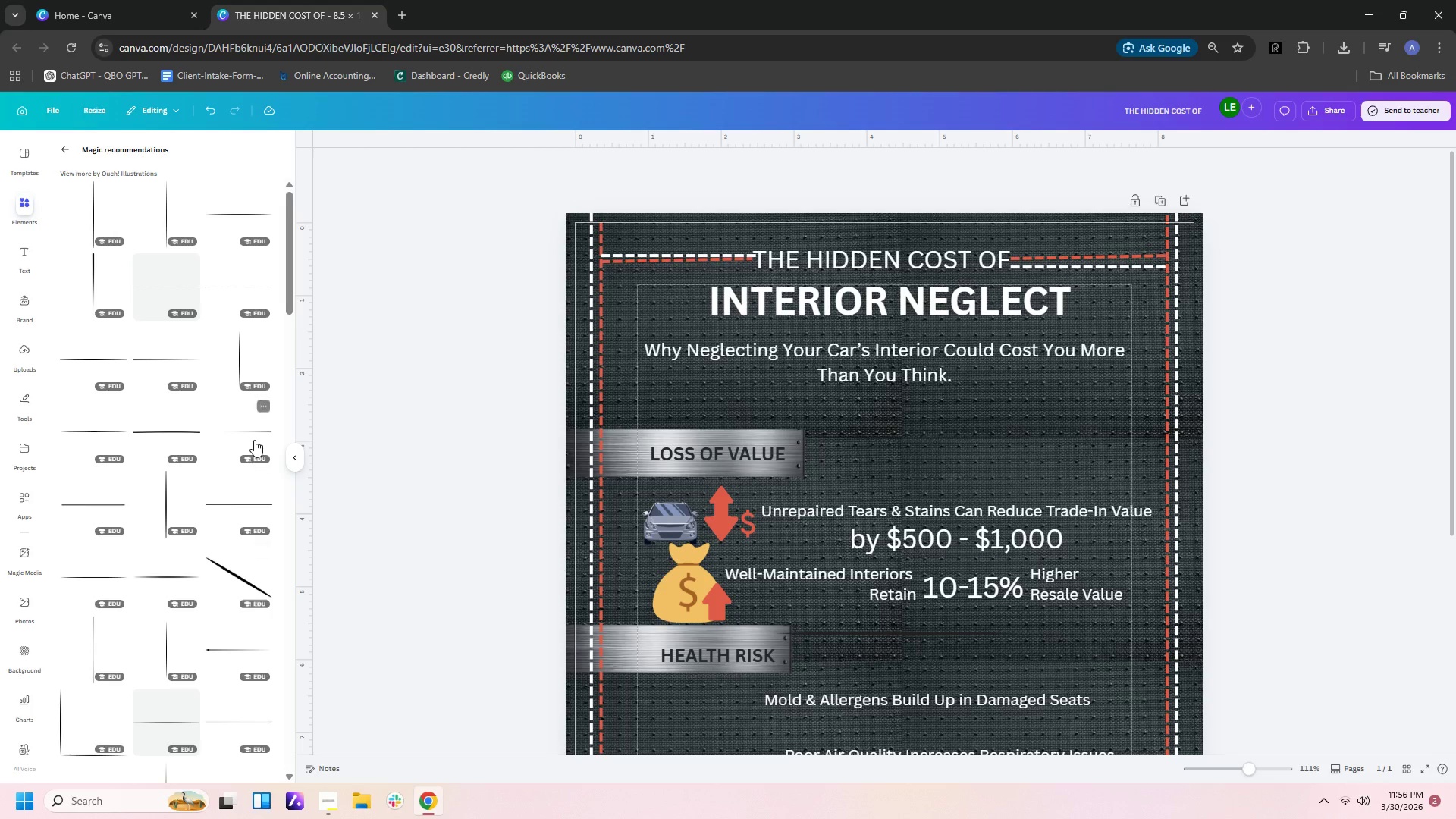 
left_click([262, 425])
 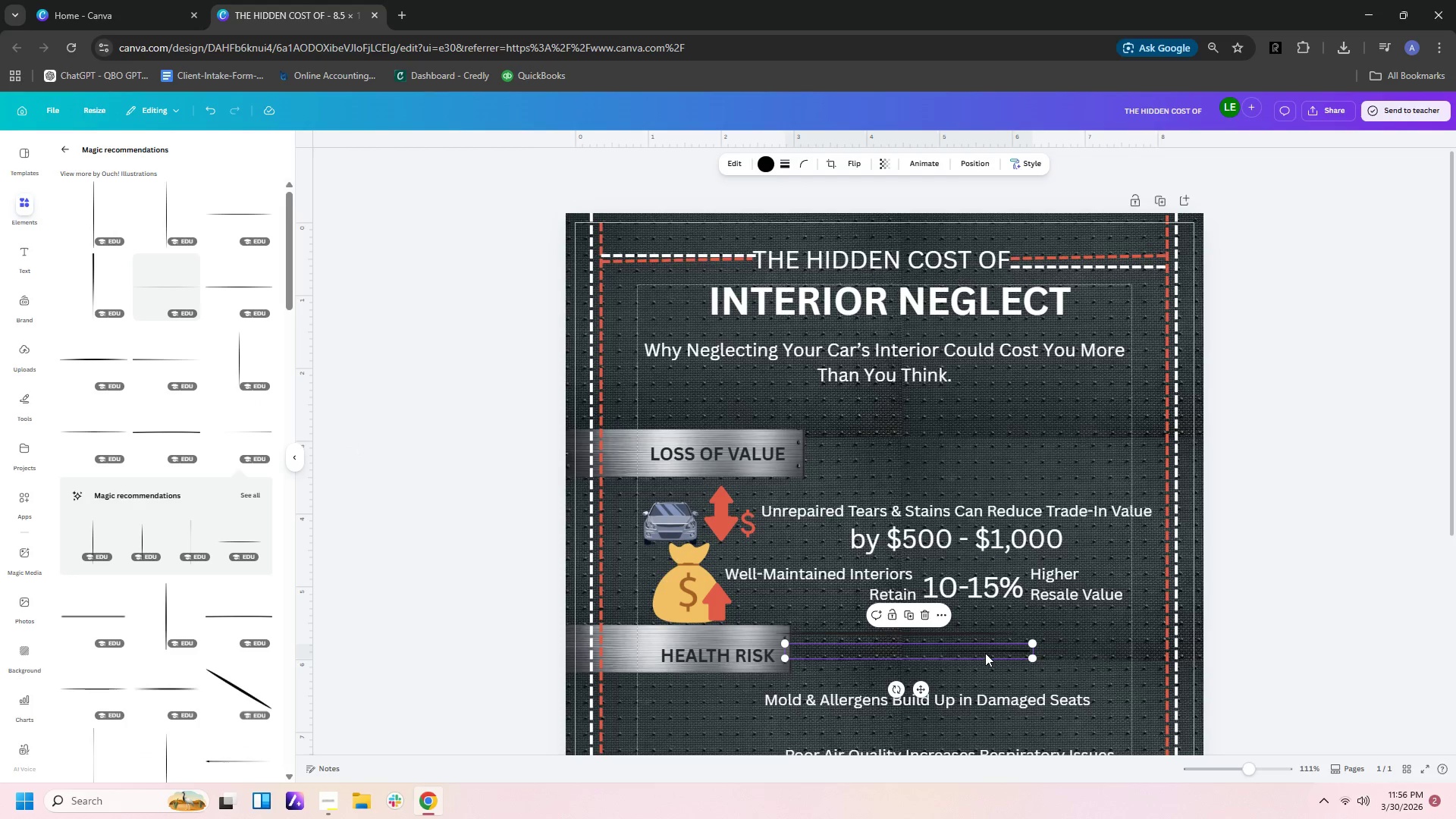 
left_click([987, 633])
 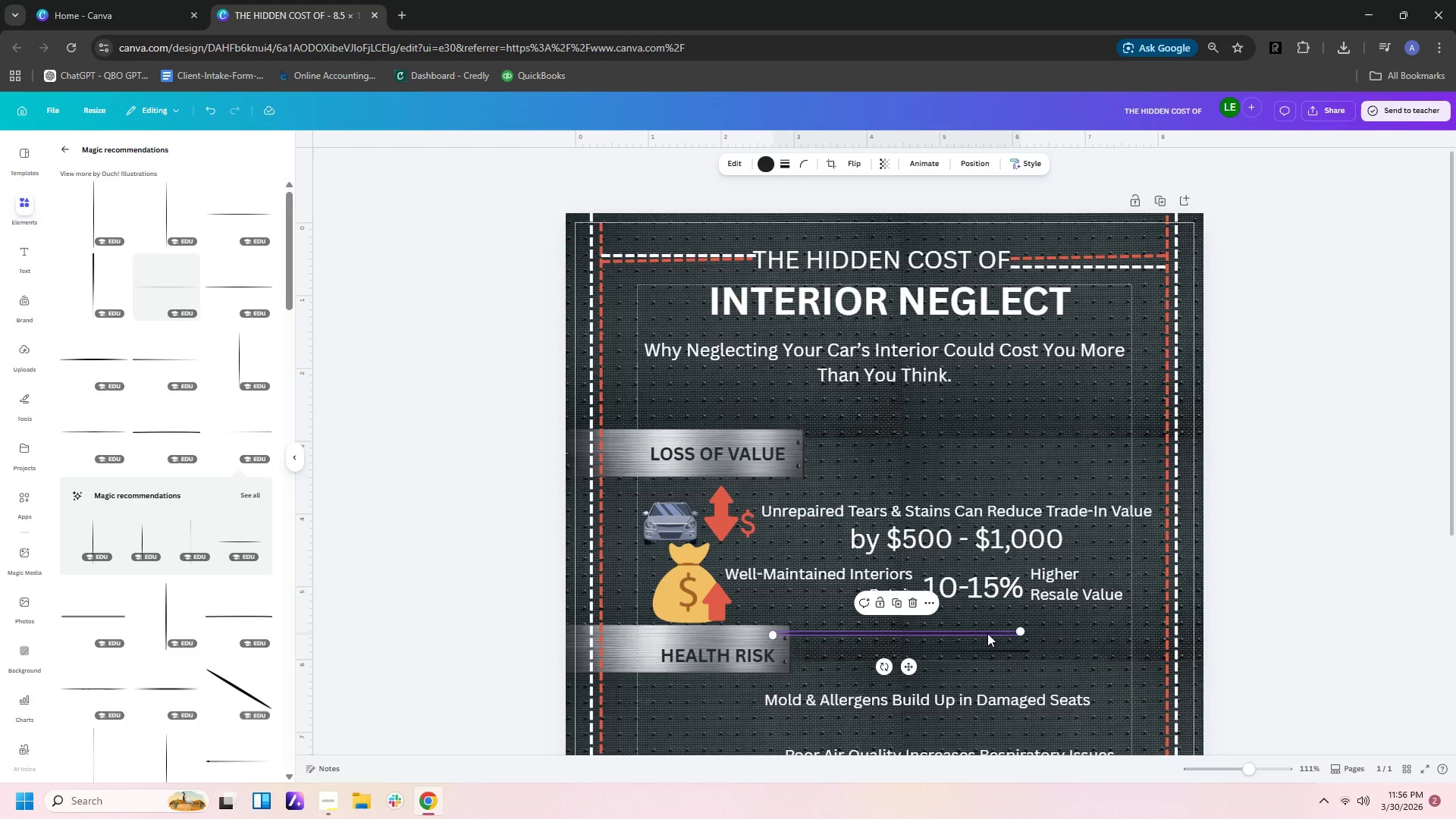 
left_click_drag(start_coordinate=[987, 633], to_coordinate=[968, 325])
 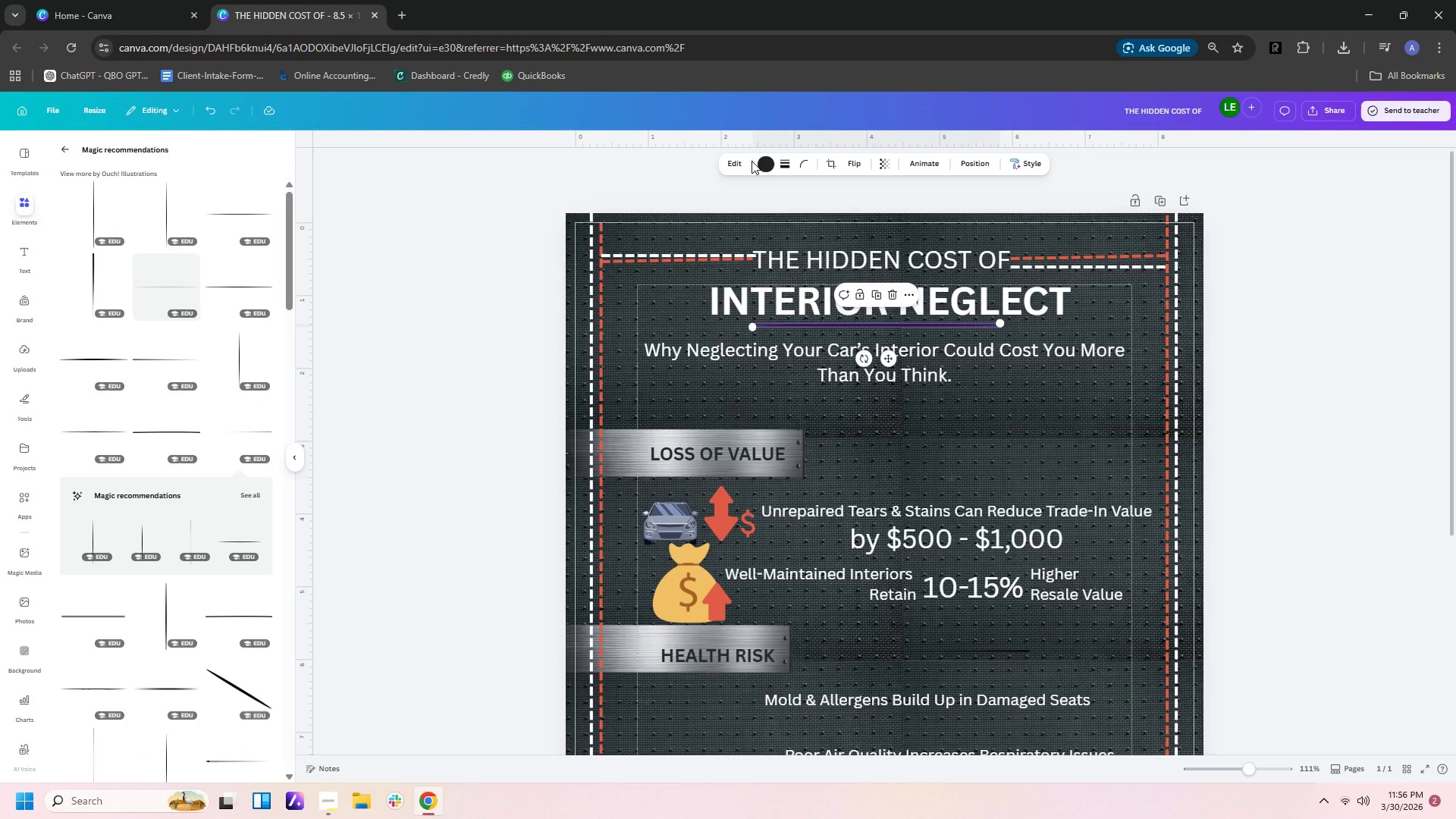 
double_click([758, 165])
 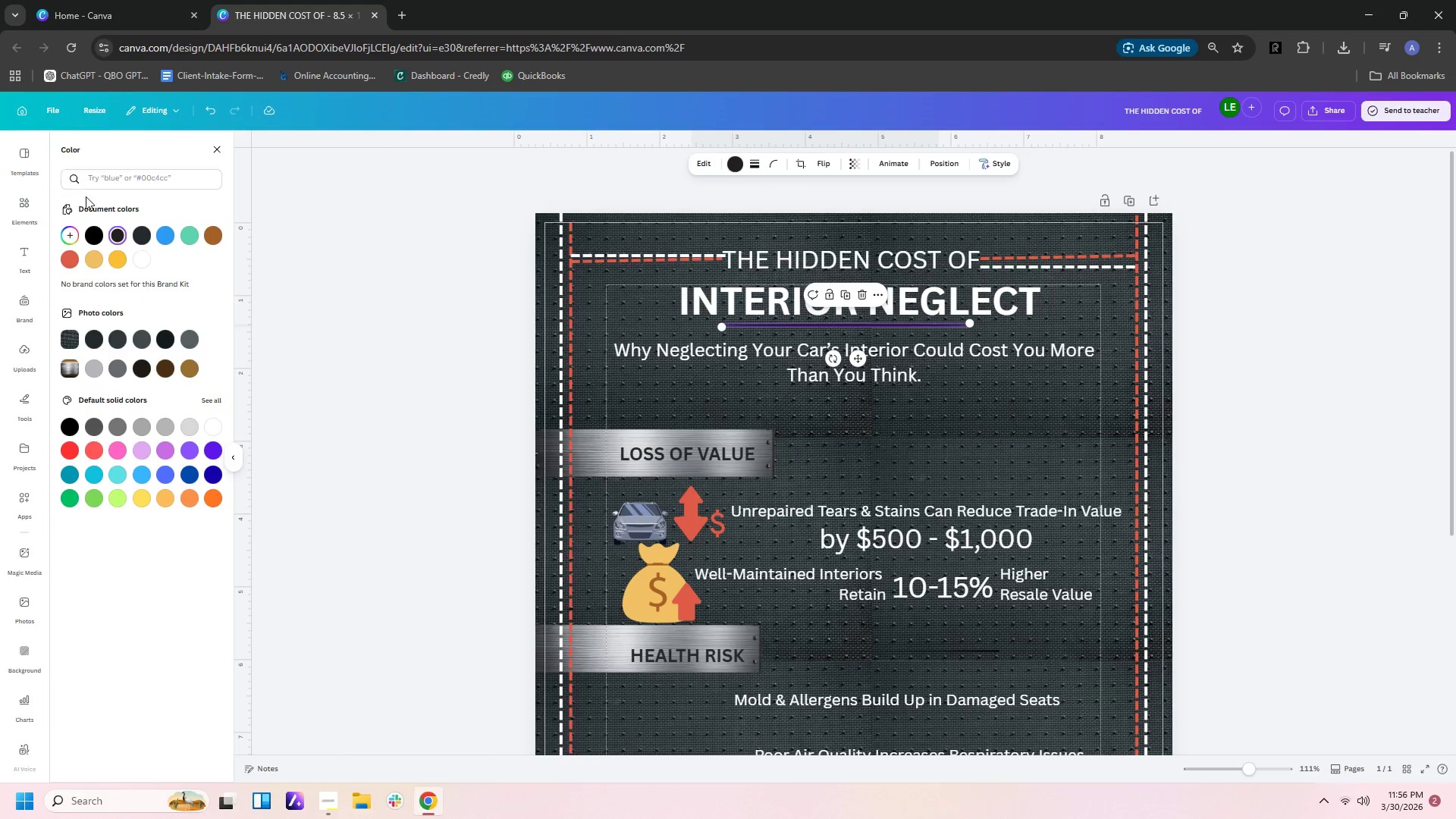 
left_click([145, 265])
 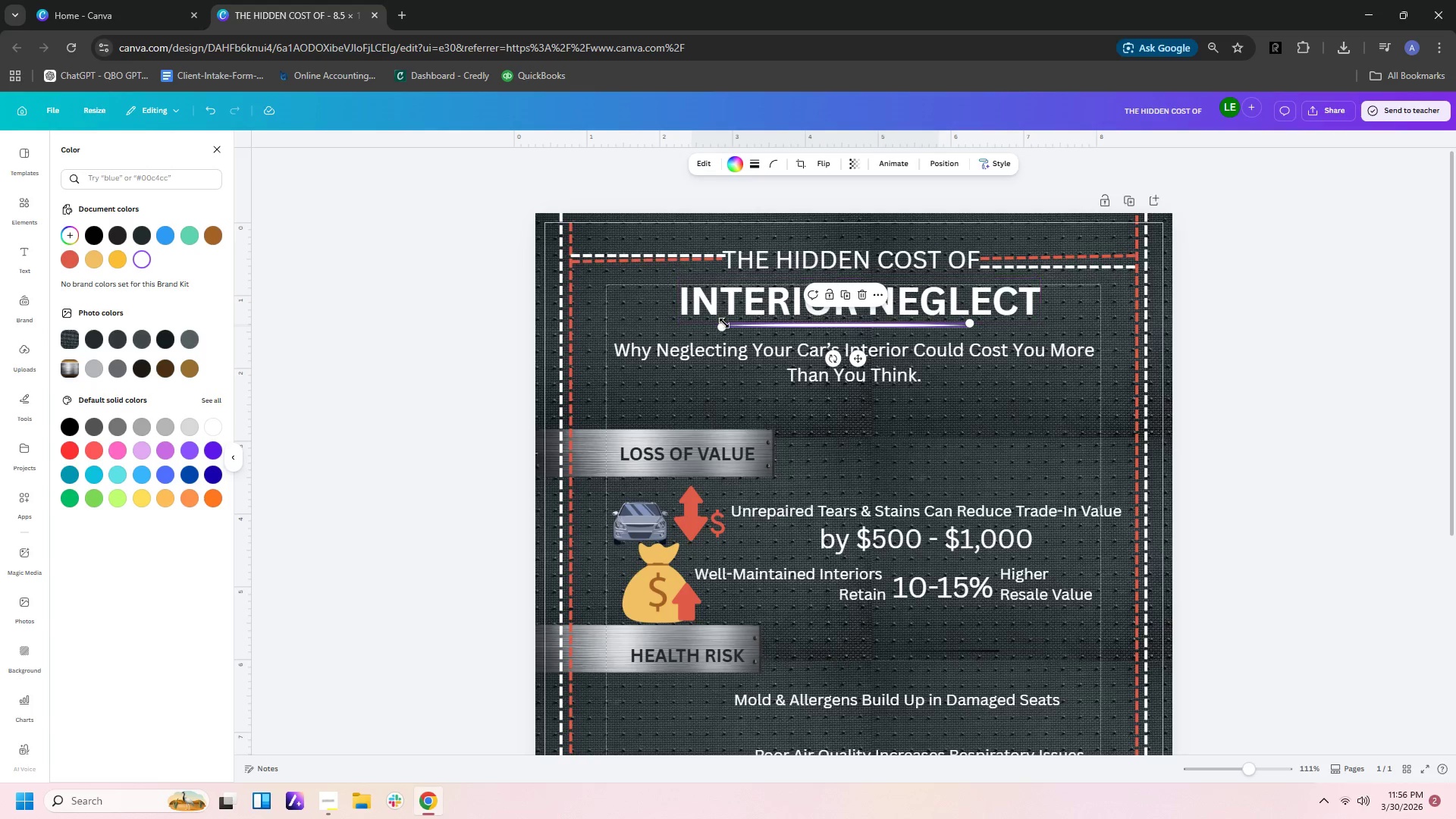 
left_click_drag(start_coordinate=[721, 327], to_coordinate=[676, 325])
 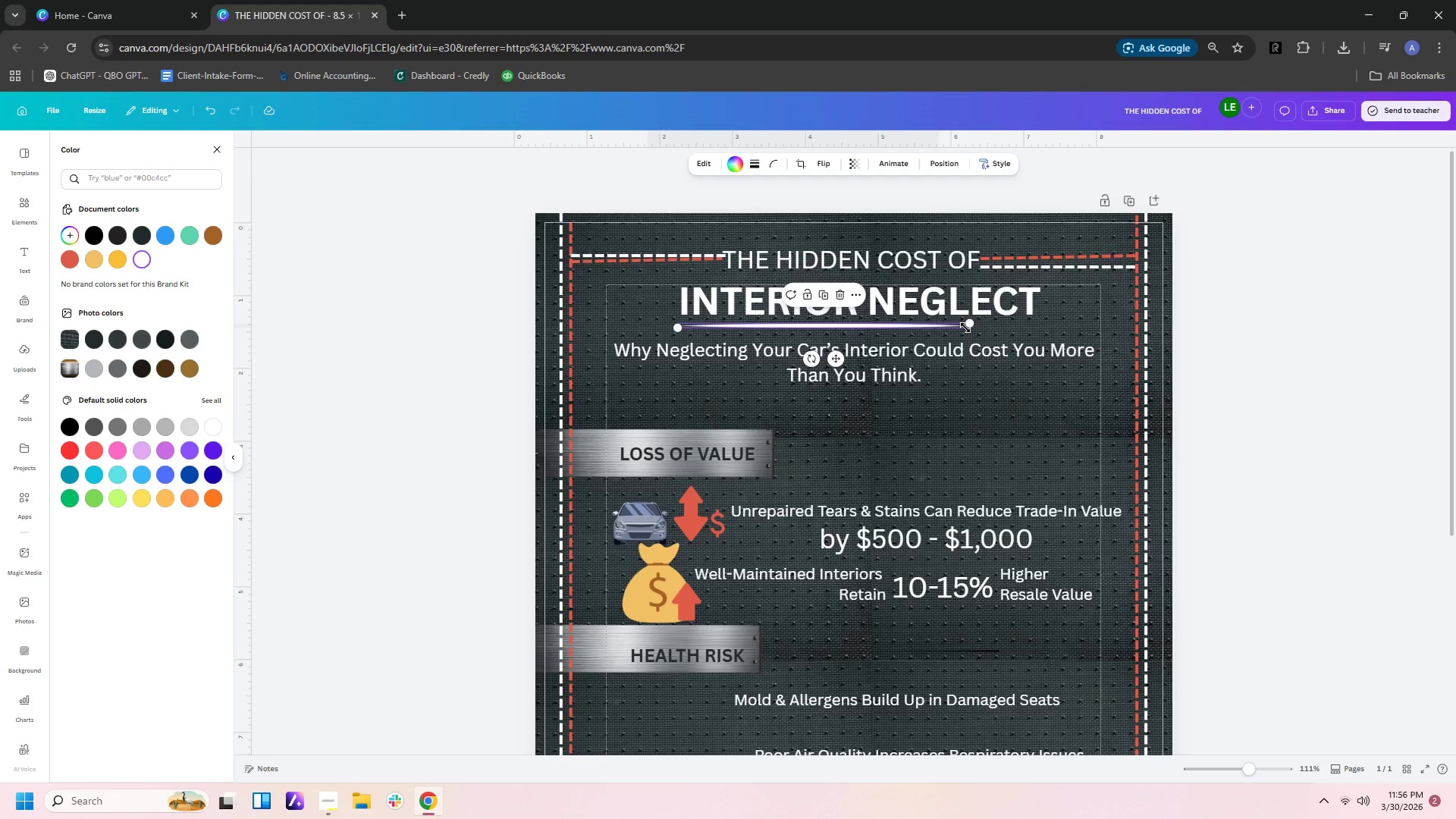 
double_click([965, 328])
 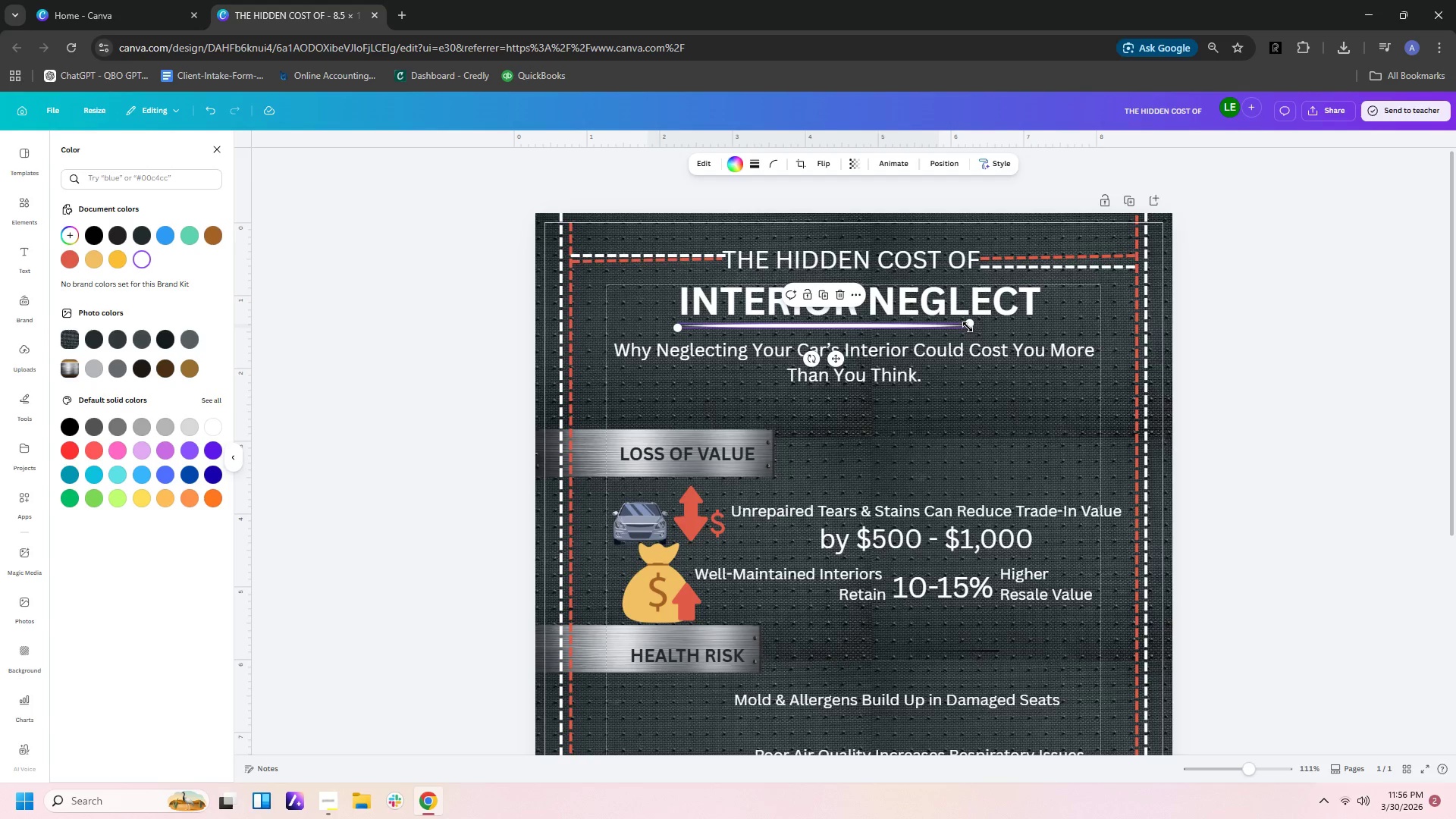 
left_click_drag(start_coordinate=[968, 327], to_coordinate=[1040, 327])
 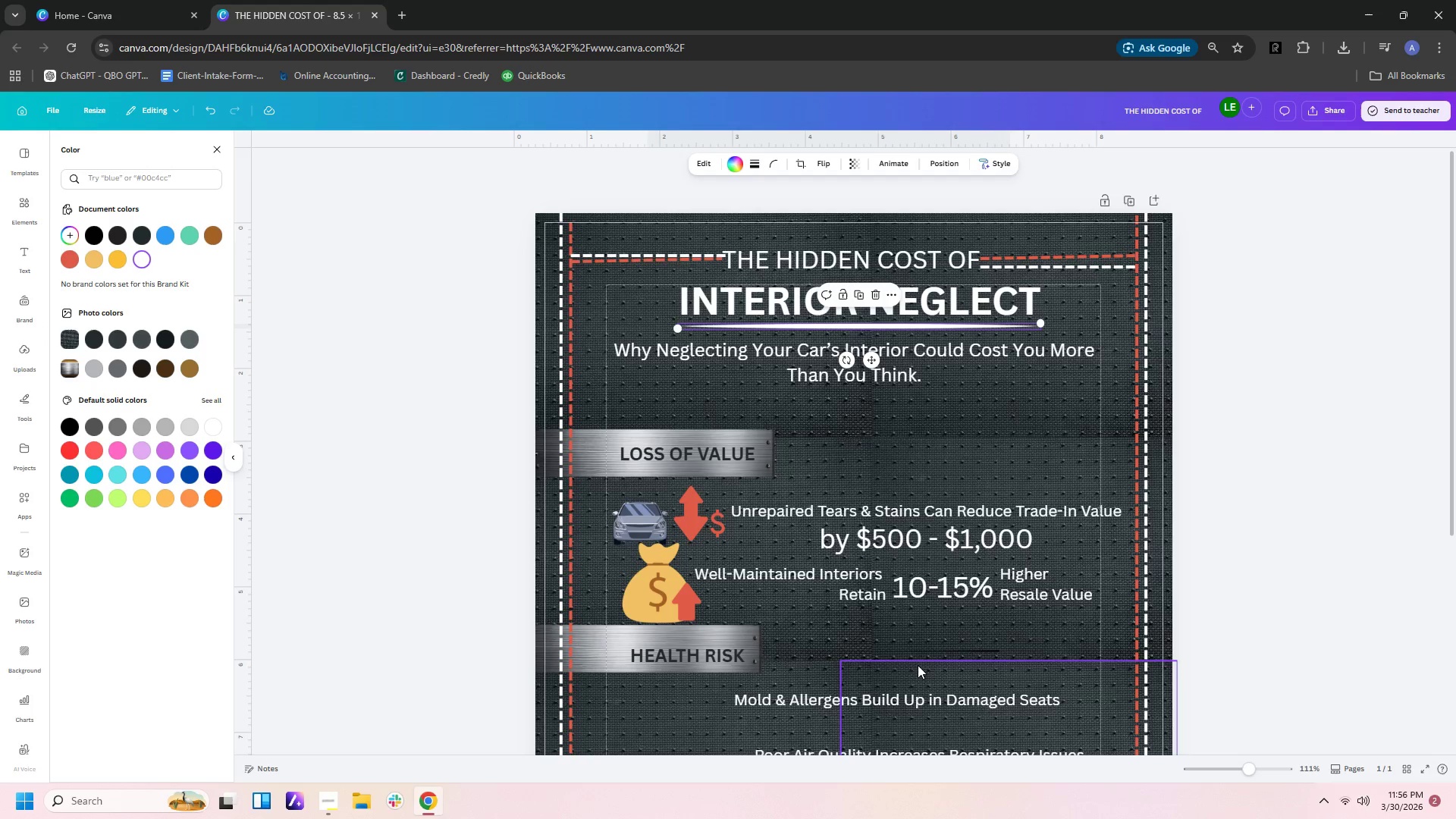 
left_click([937, 654])
 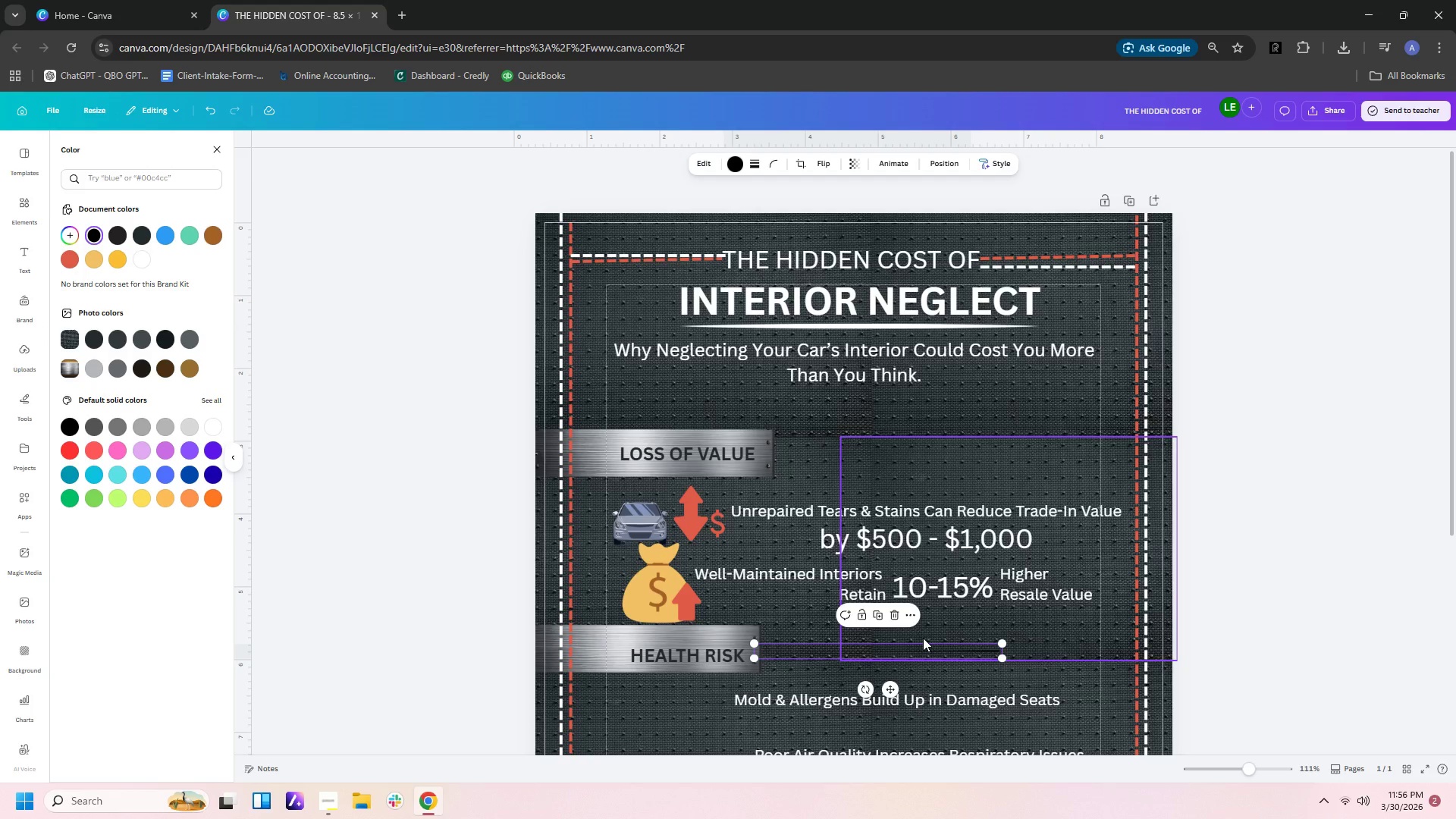 
key(Delete)
 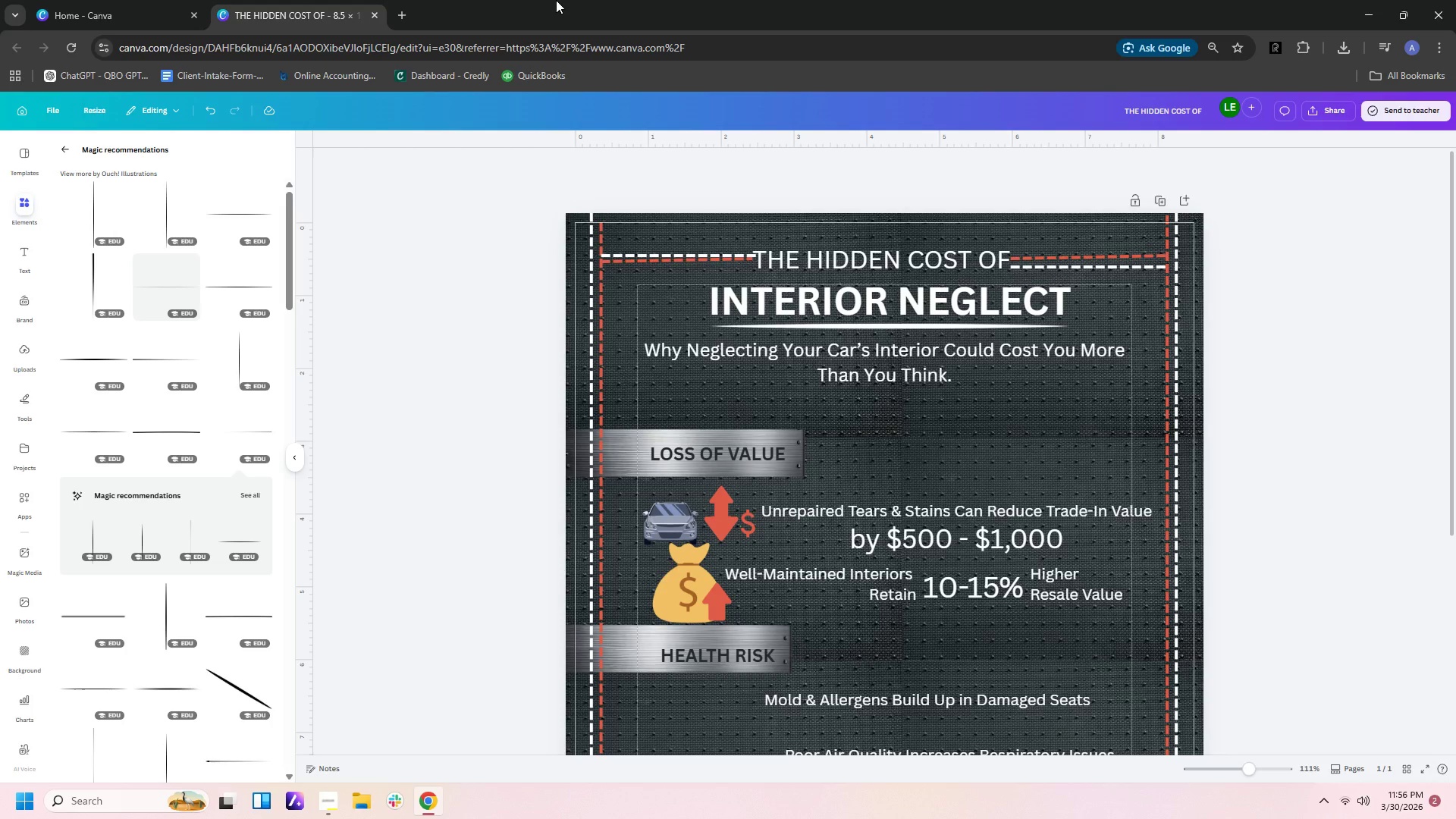 
wait(9.77)
 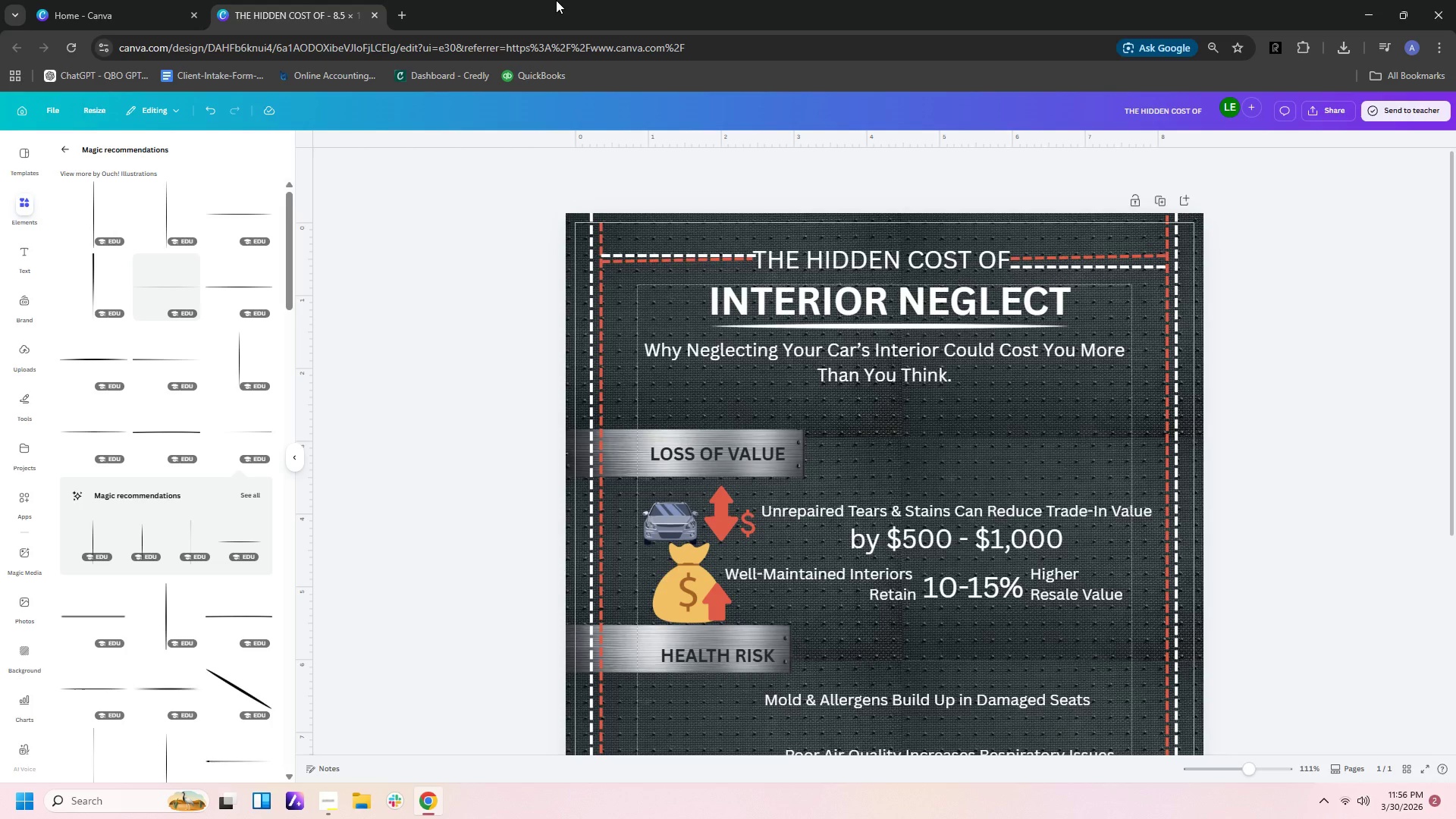 
left_click([222, 290])
 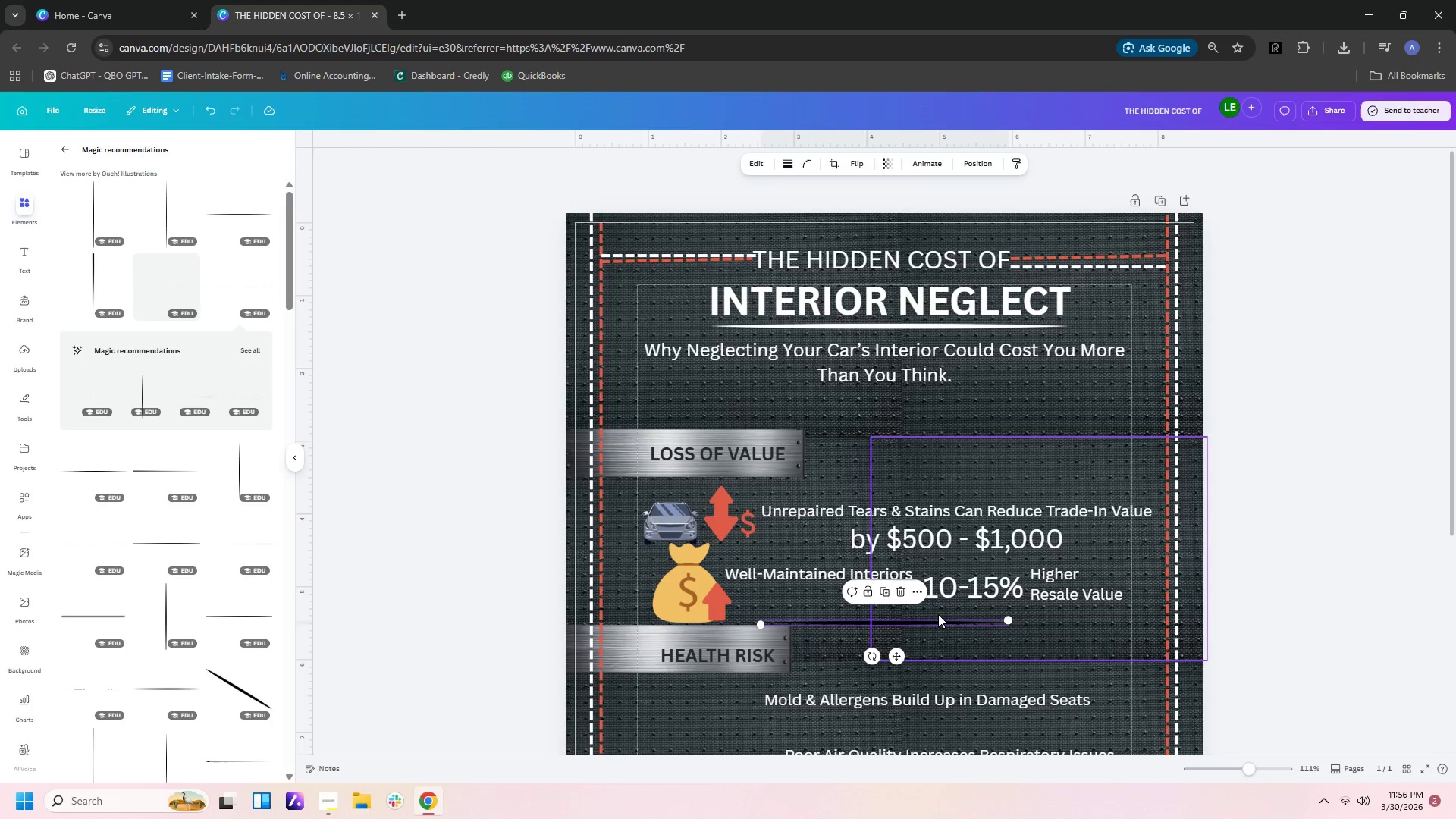 
left_click_drag(start_coordinate=[937, 625], to_coordinate=[969, 457])
 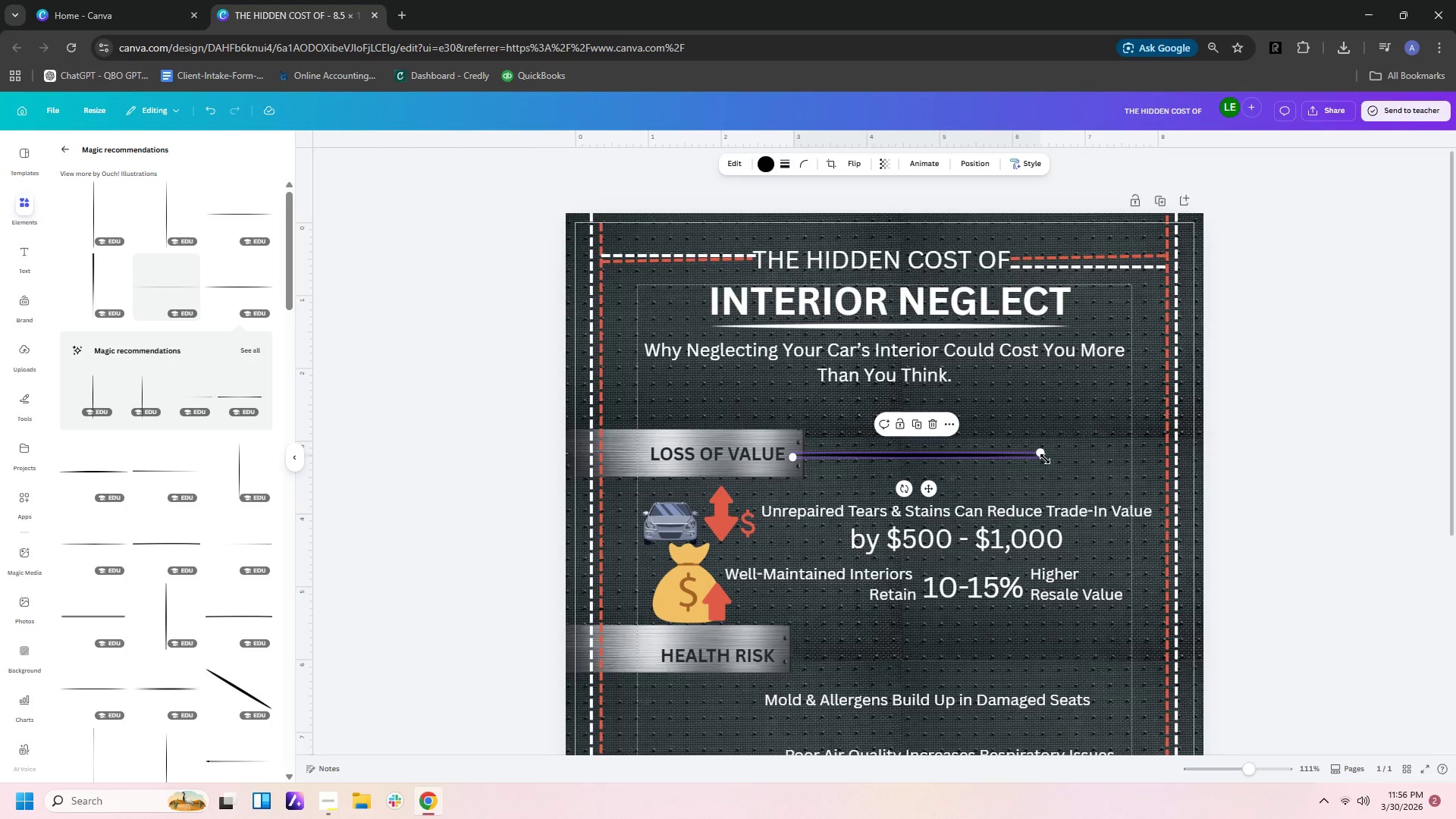 
left_click_drag(start_coordinate=[1044, 457], to_coordinate=[1169, 453])
 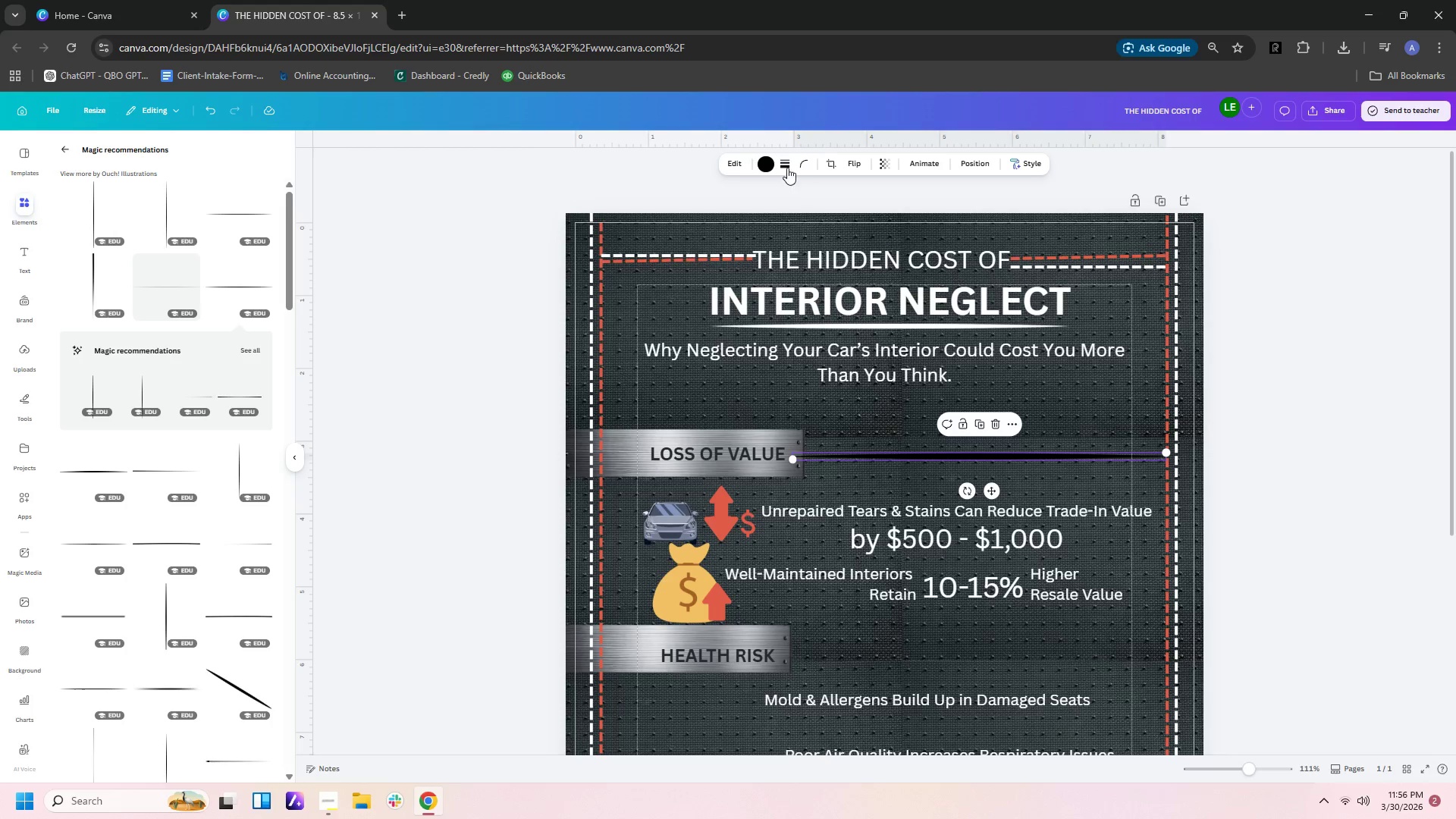 
left_click([767, 167])
 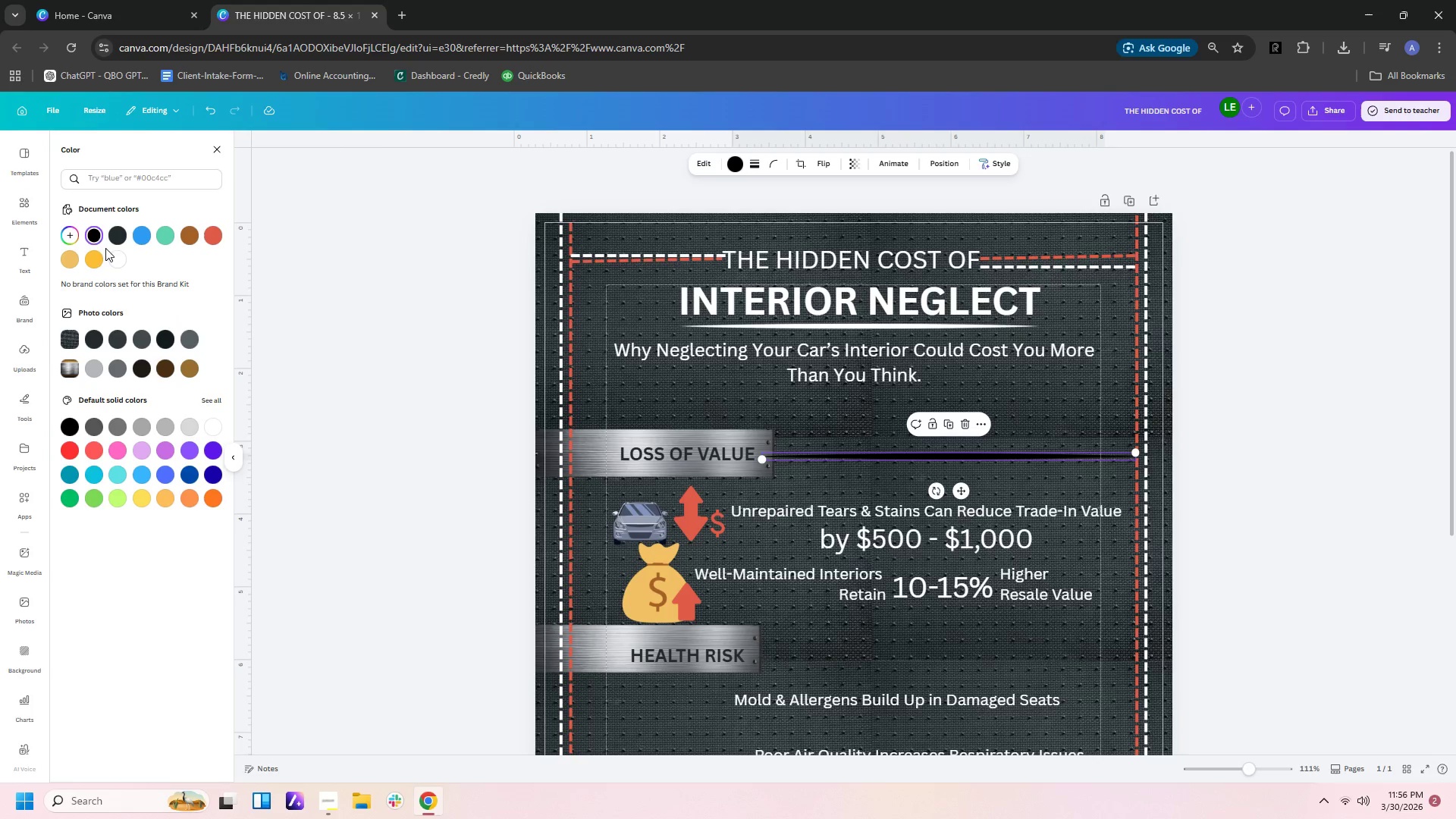 
left_click([111, 259])
 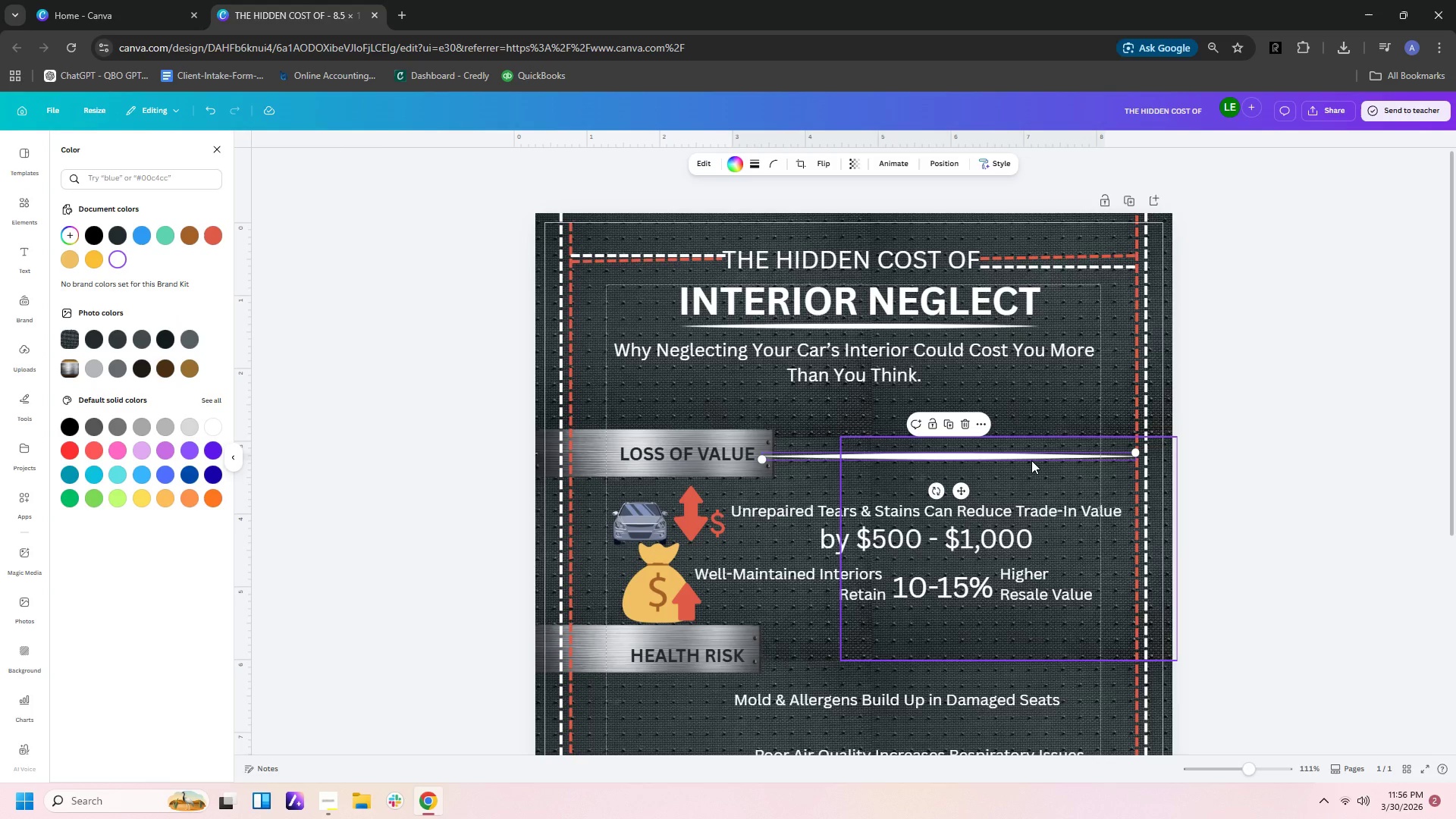 
left_click([842, 453])
 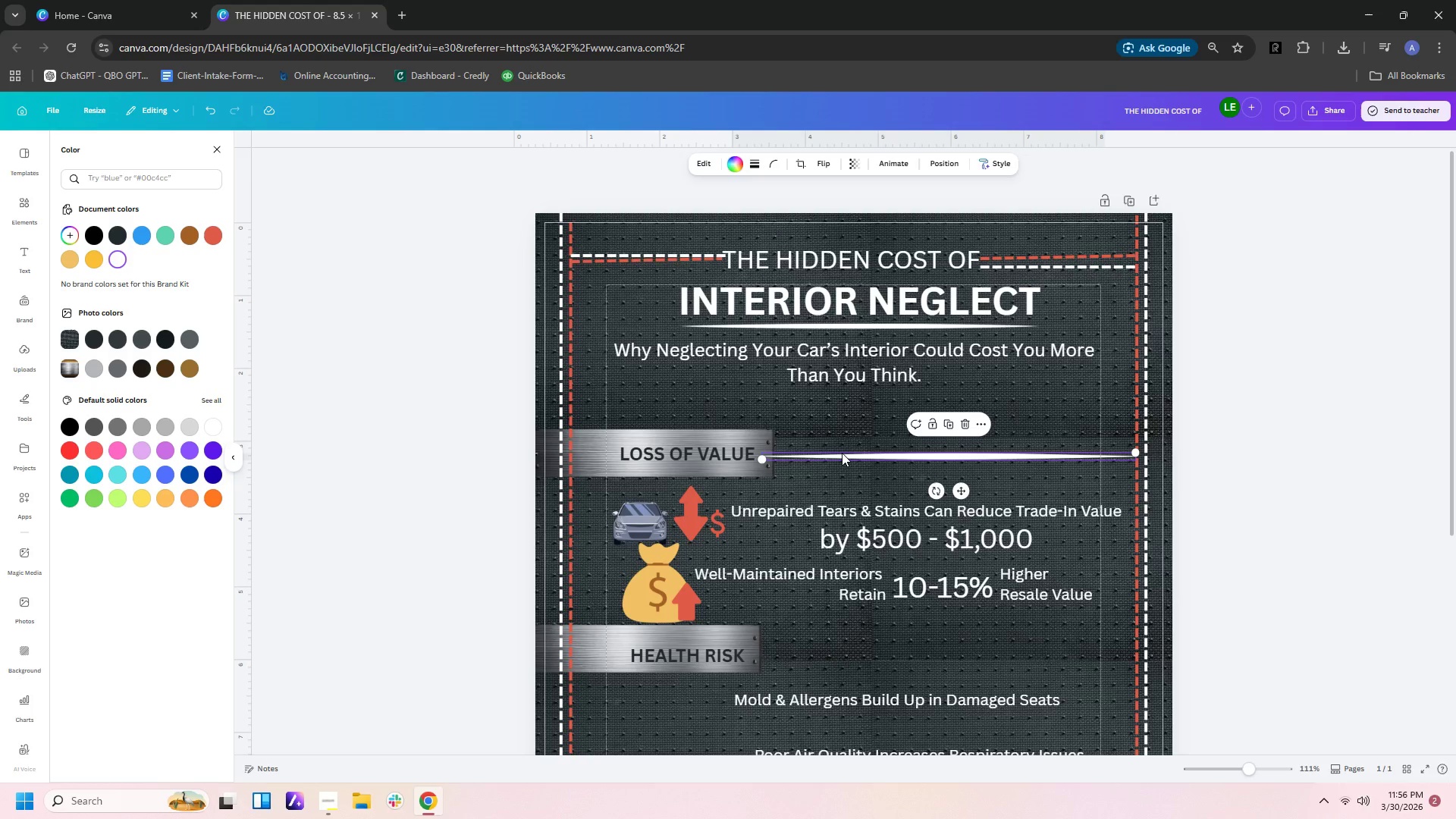 
key(Delete)
 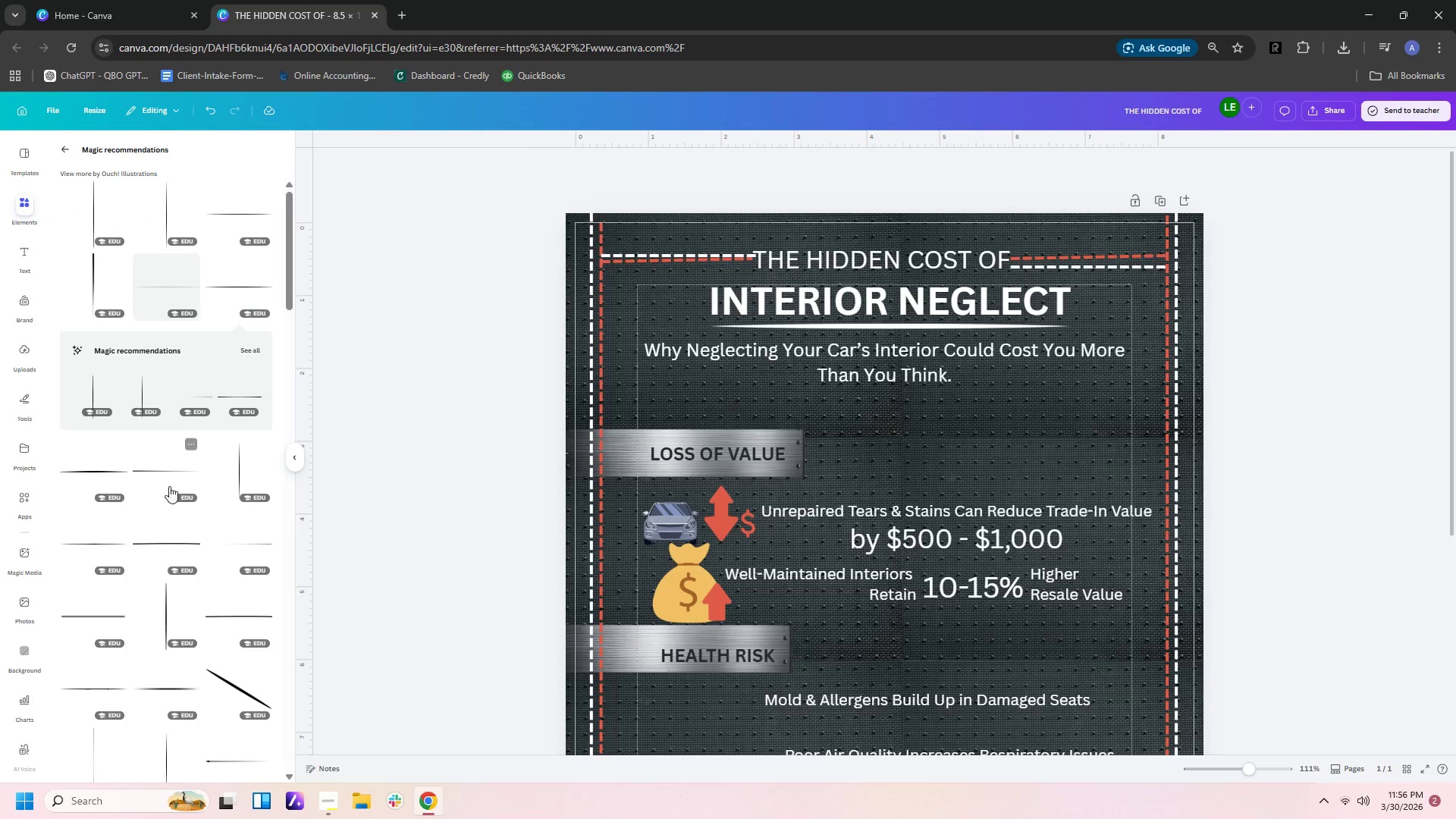 
left_click([191, 537])
 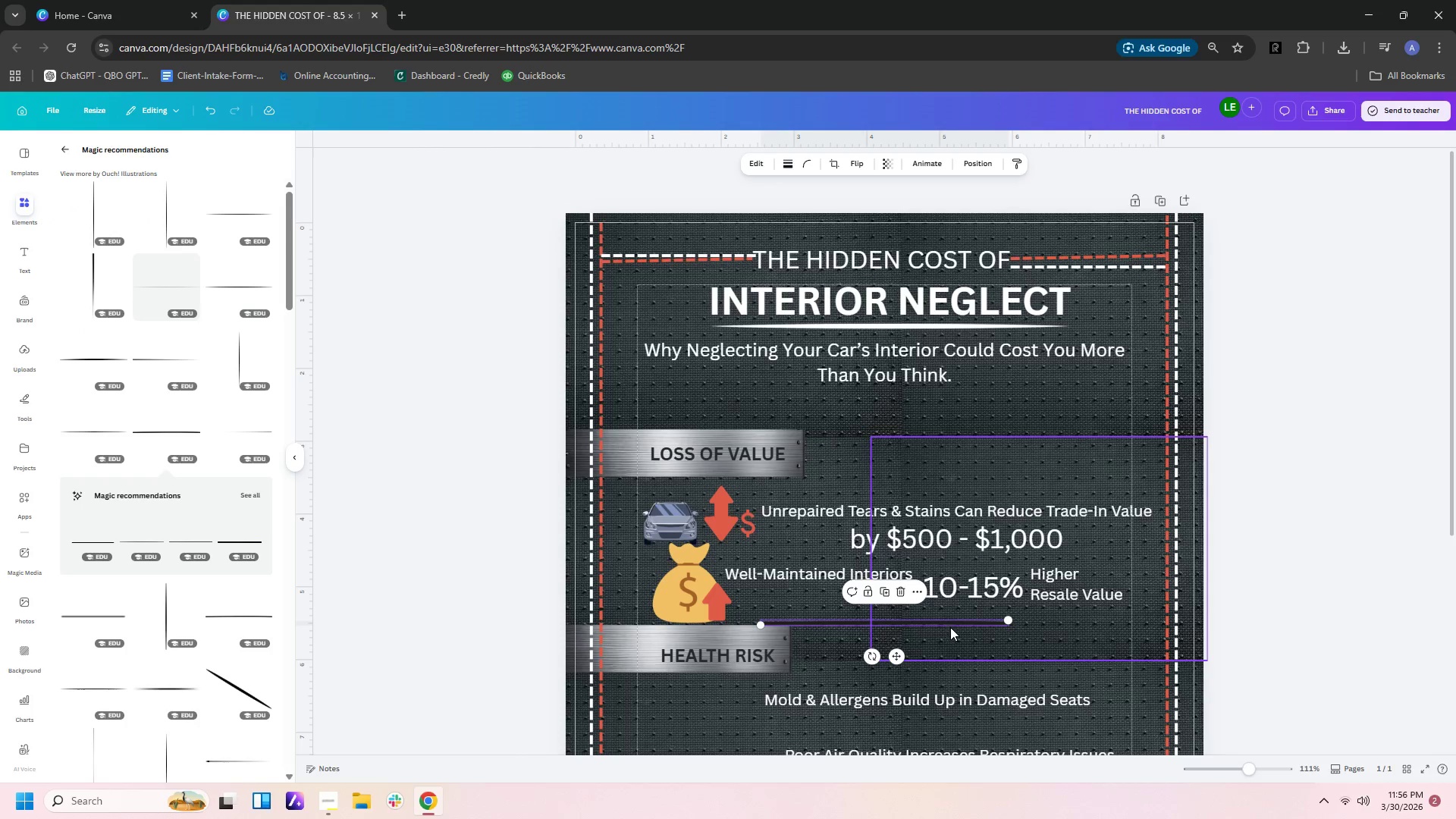 
left_click_drag(start_coordinate=[949, 621], to_coordinate=[993, 450])
 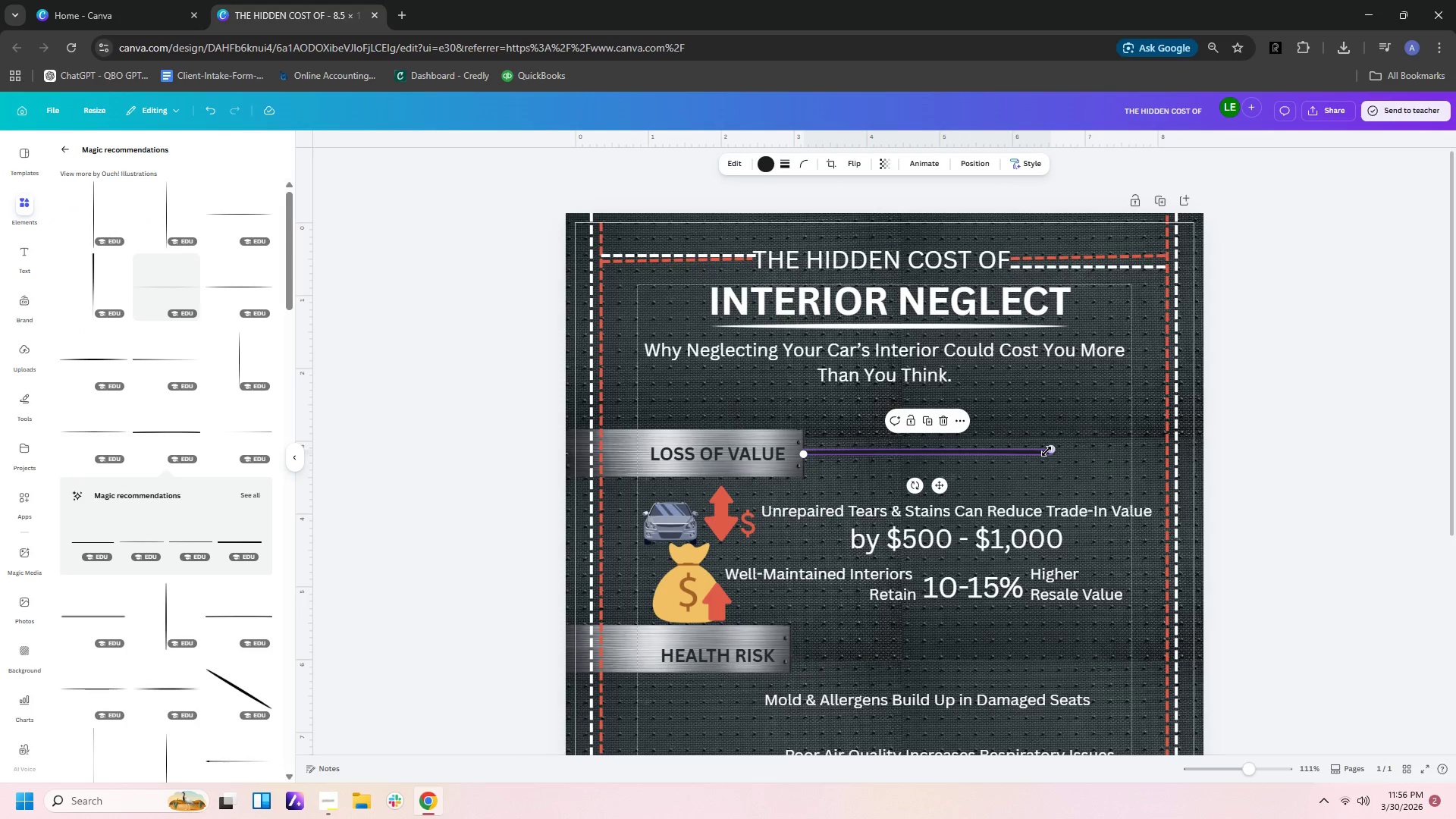 
left_click_drag(start_coordinate=[1047, 450], to_coordinate=[1138, 447])
 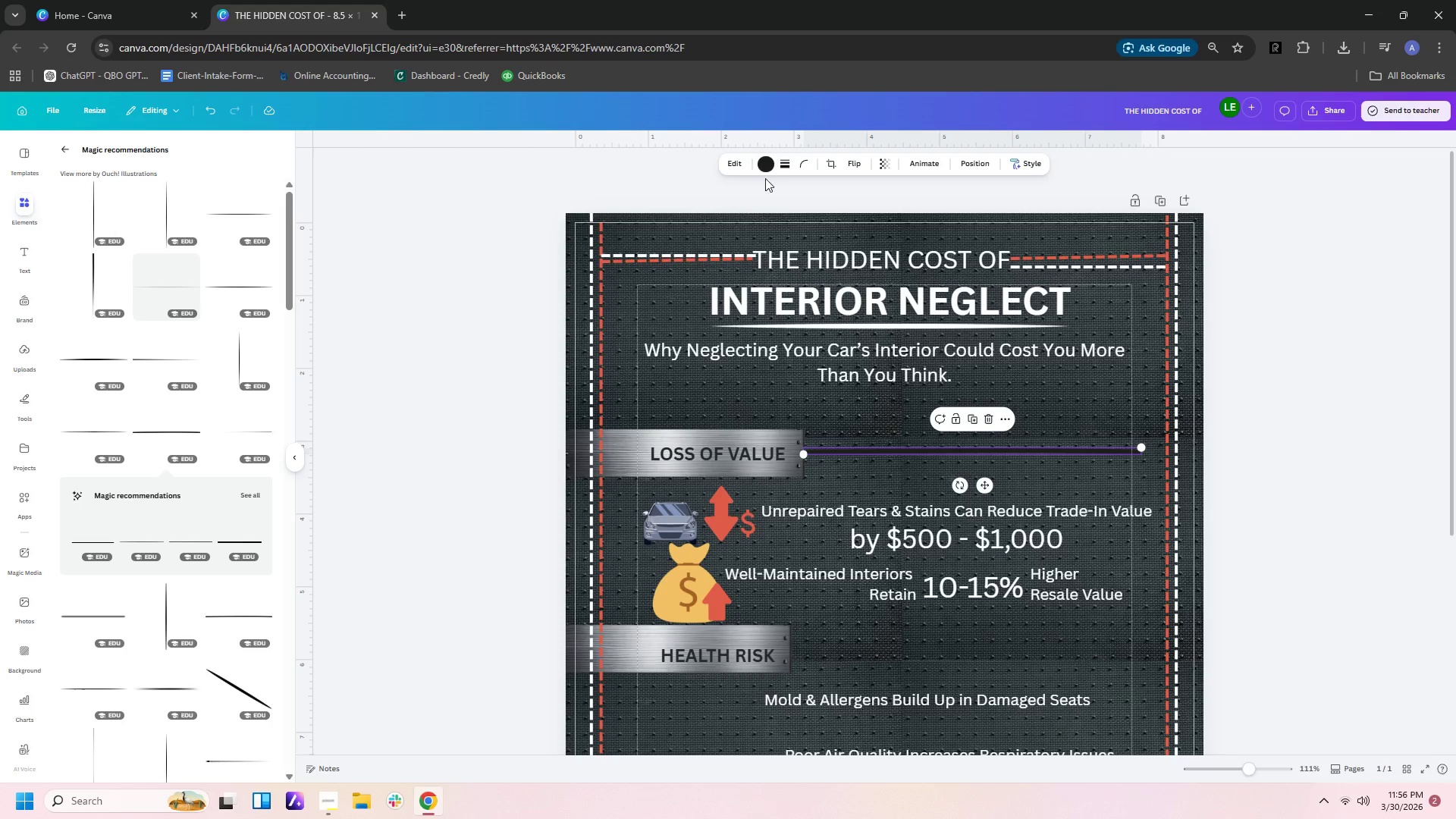 
left_click([770, 165])
 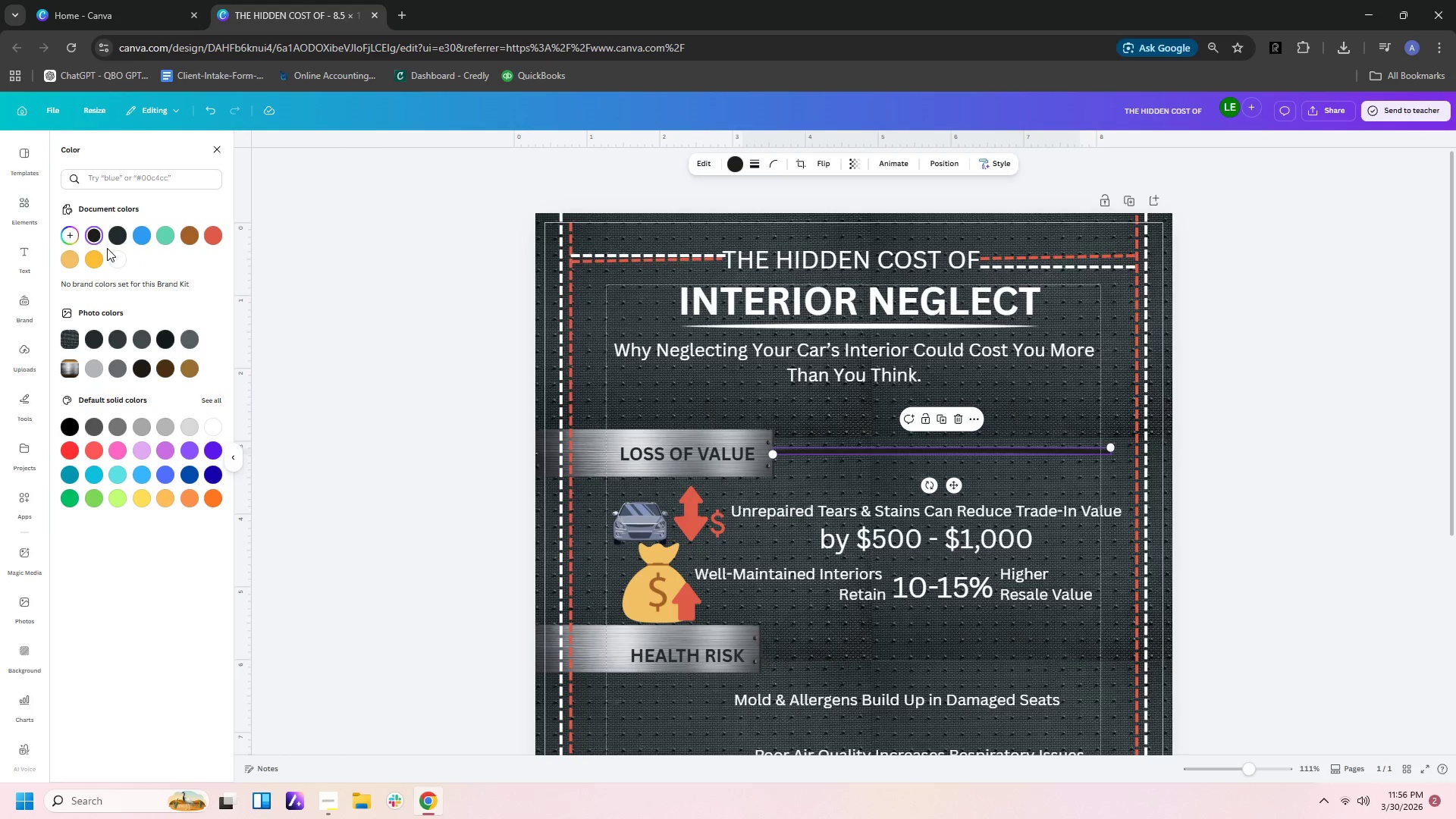 
left_click([111, 254])
 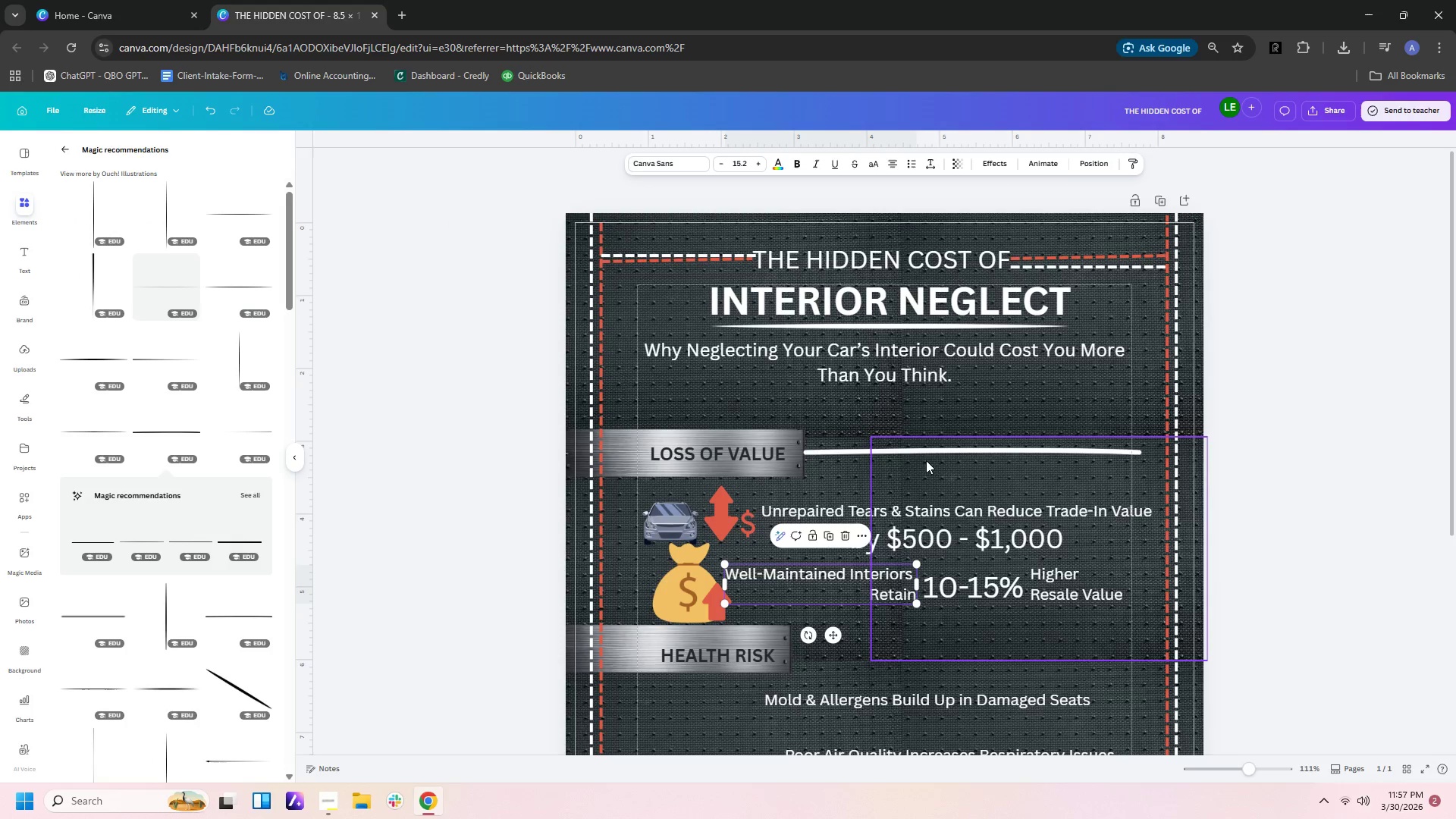 
left_click([939, 453])
 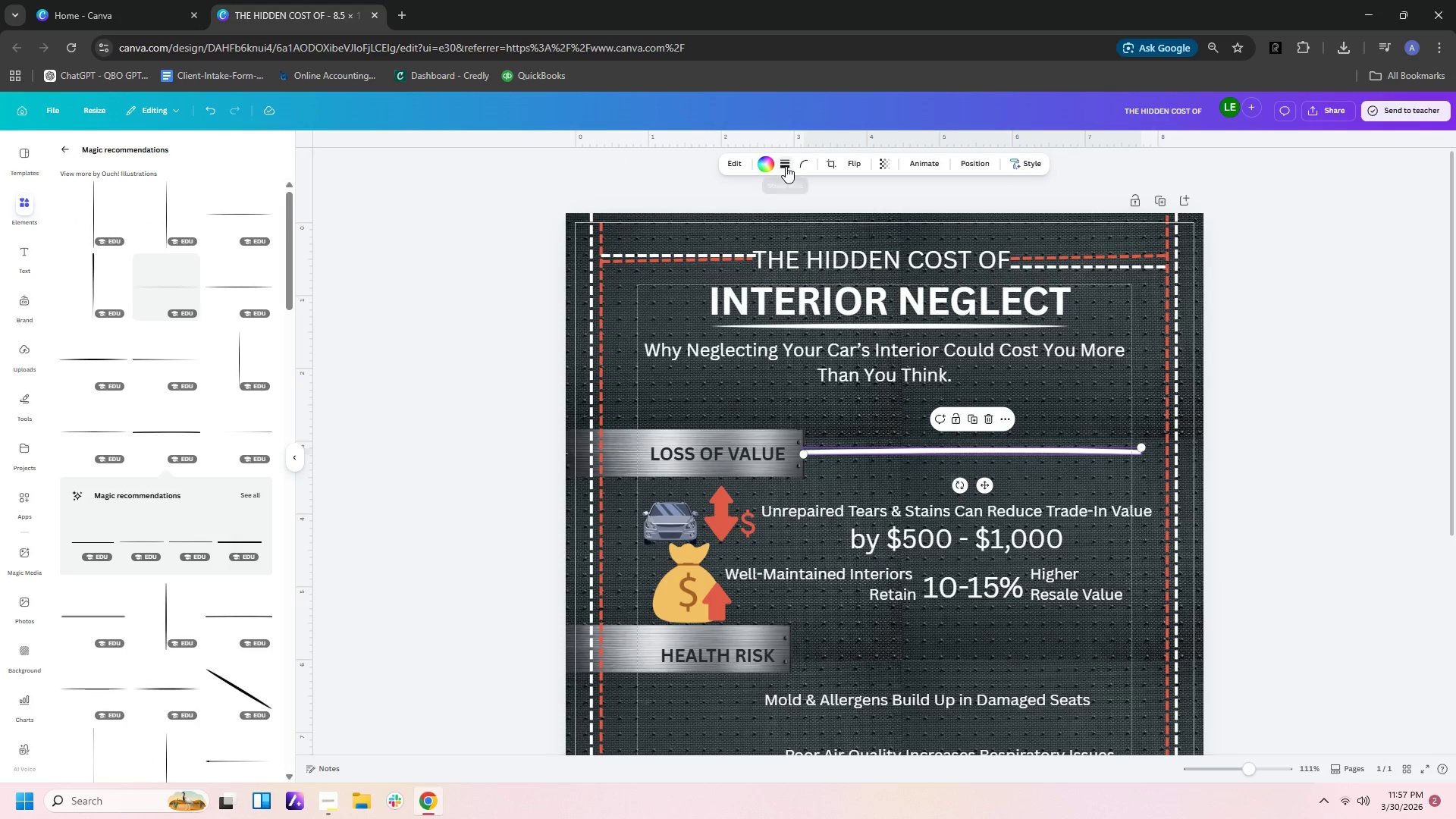 
left_click([770, 171])
 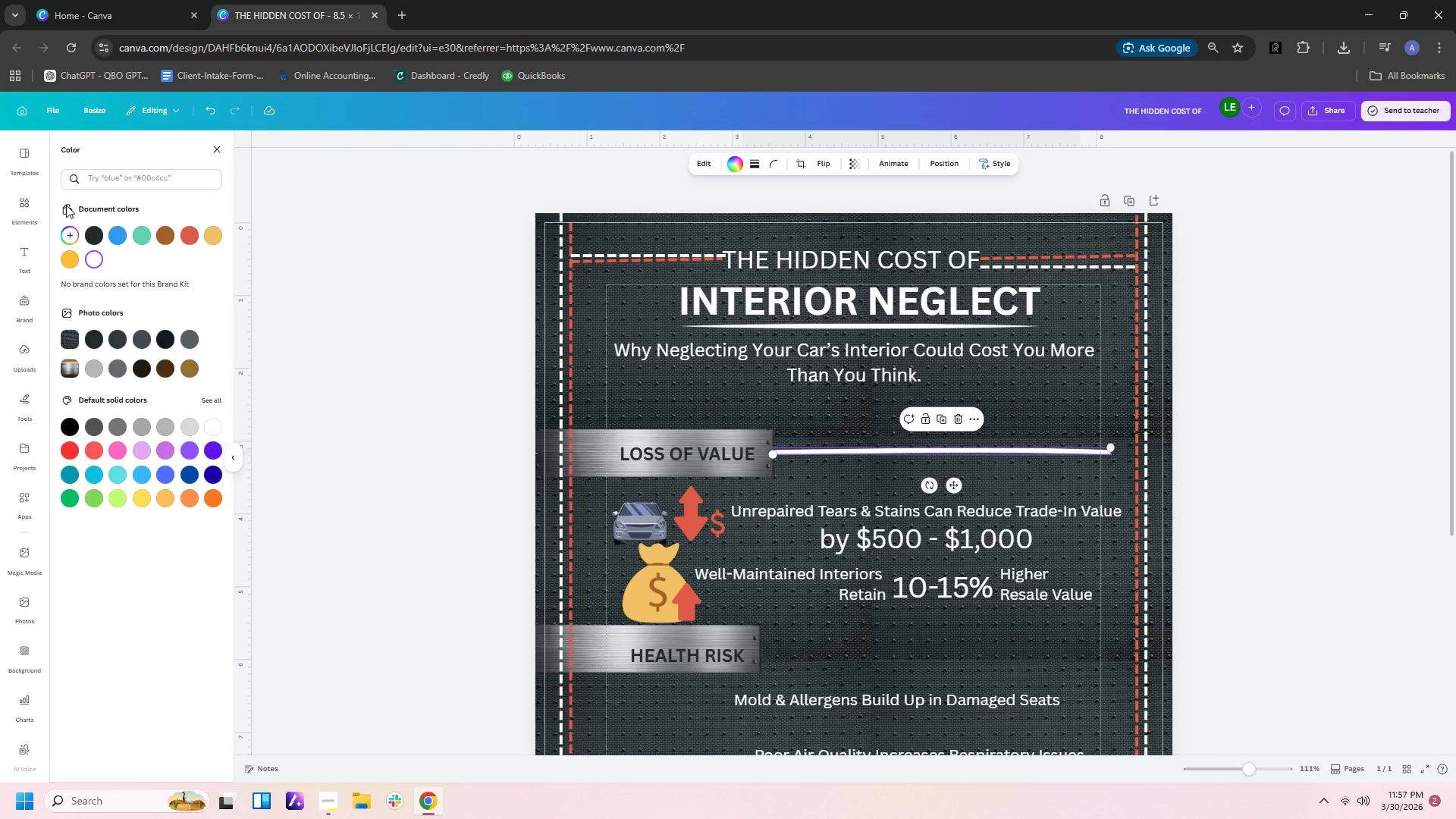 
left_click([71, 234])
 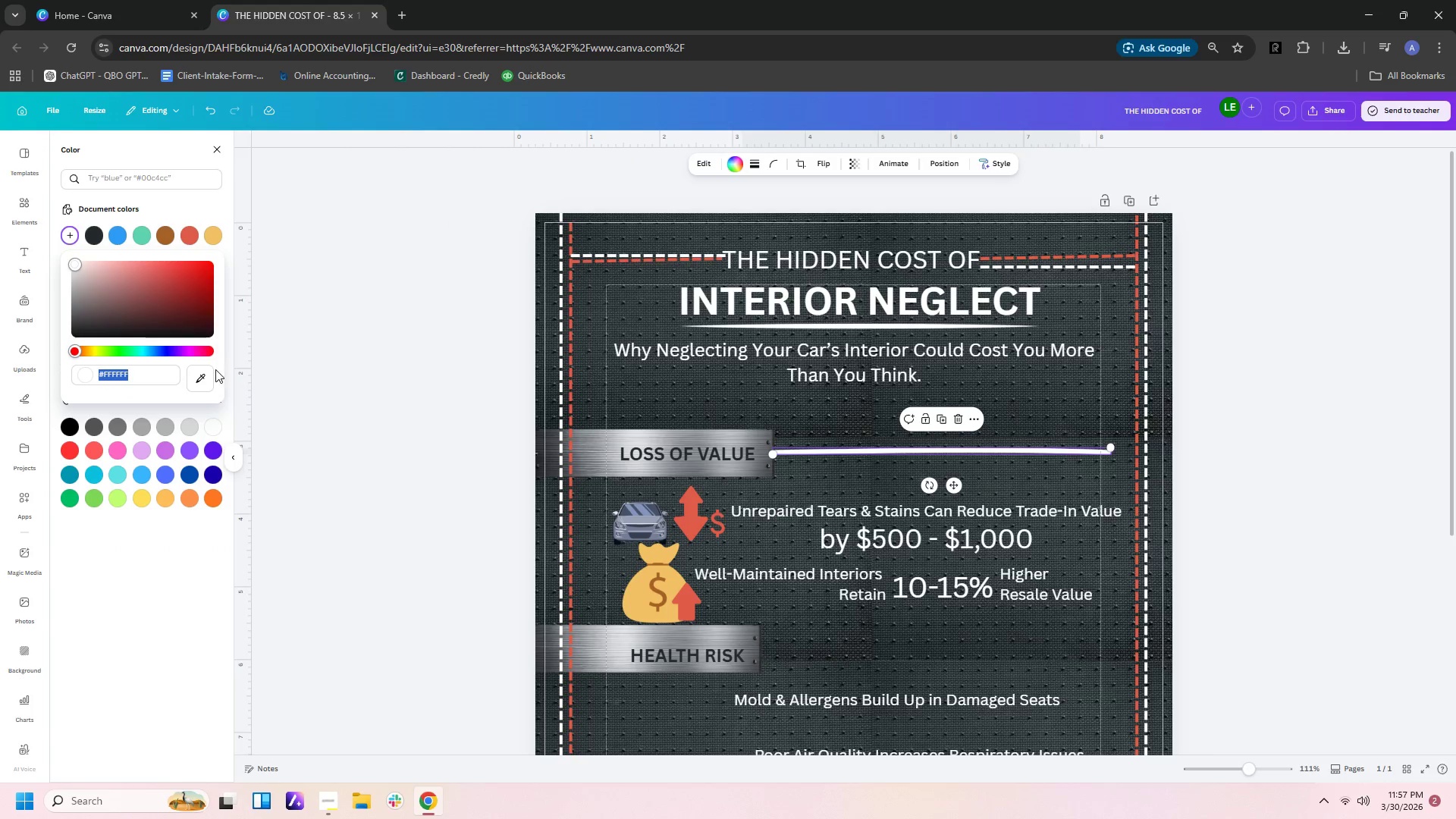 
left_click([200, 378])
 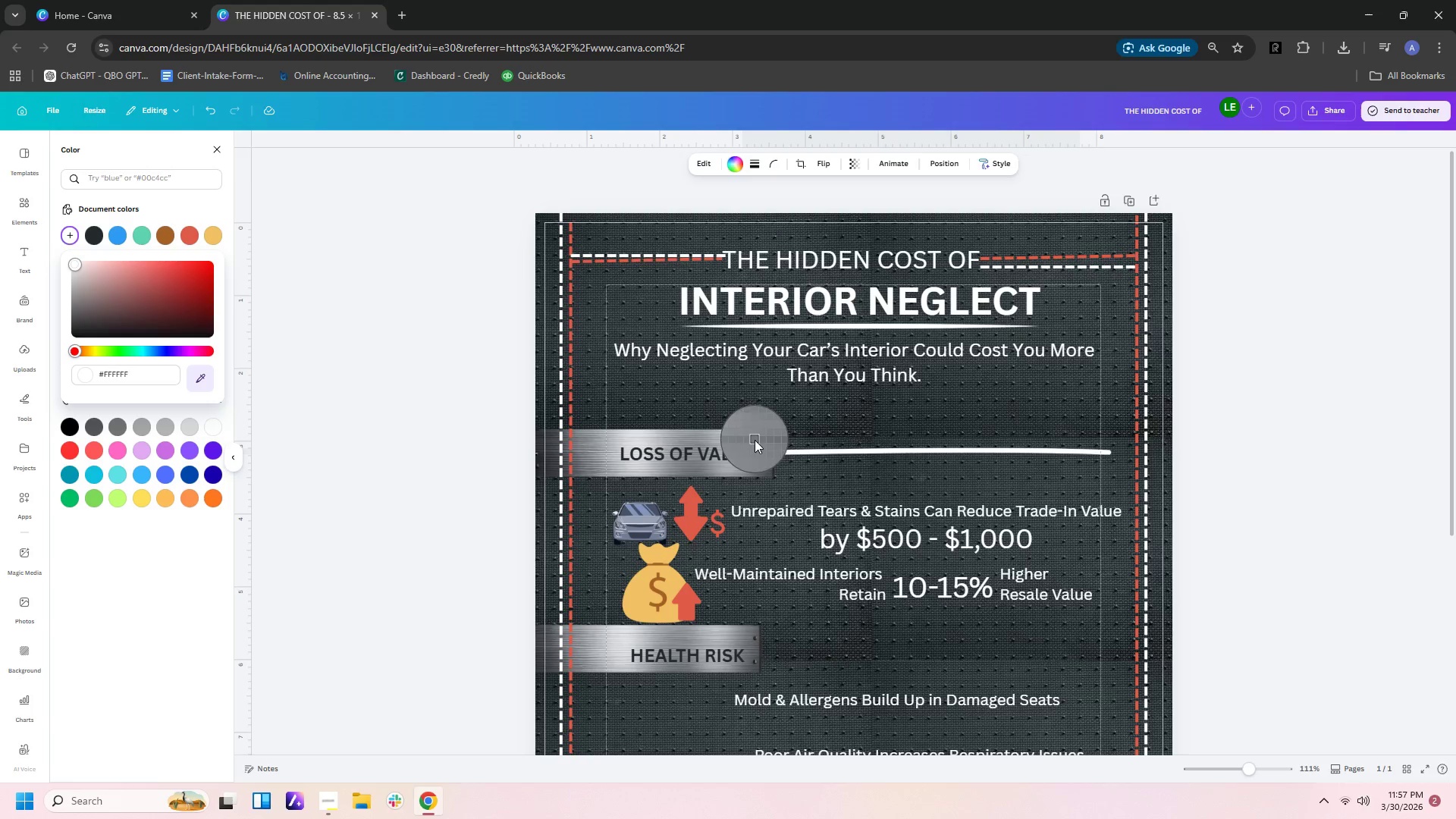 
left_click([758, 452])
 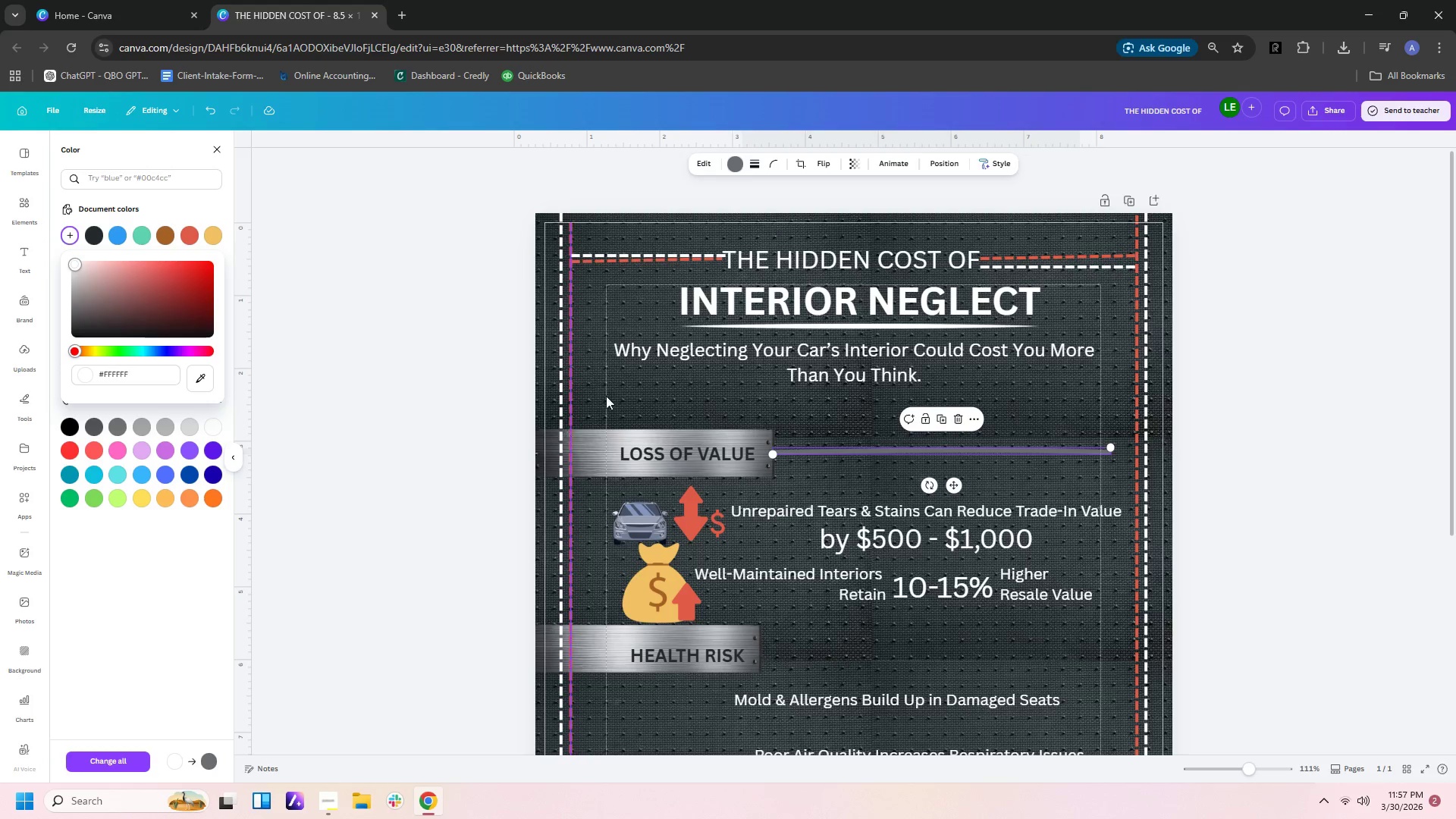 
left_click([267, 340])
 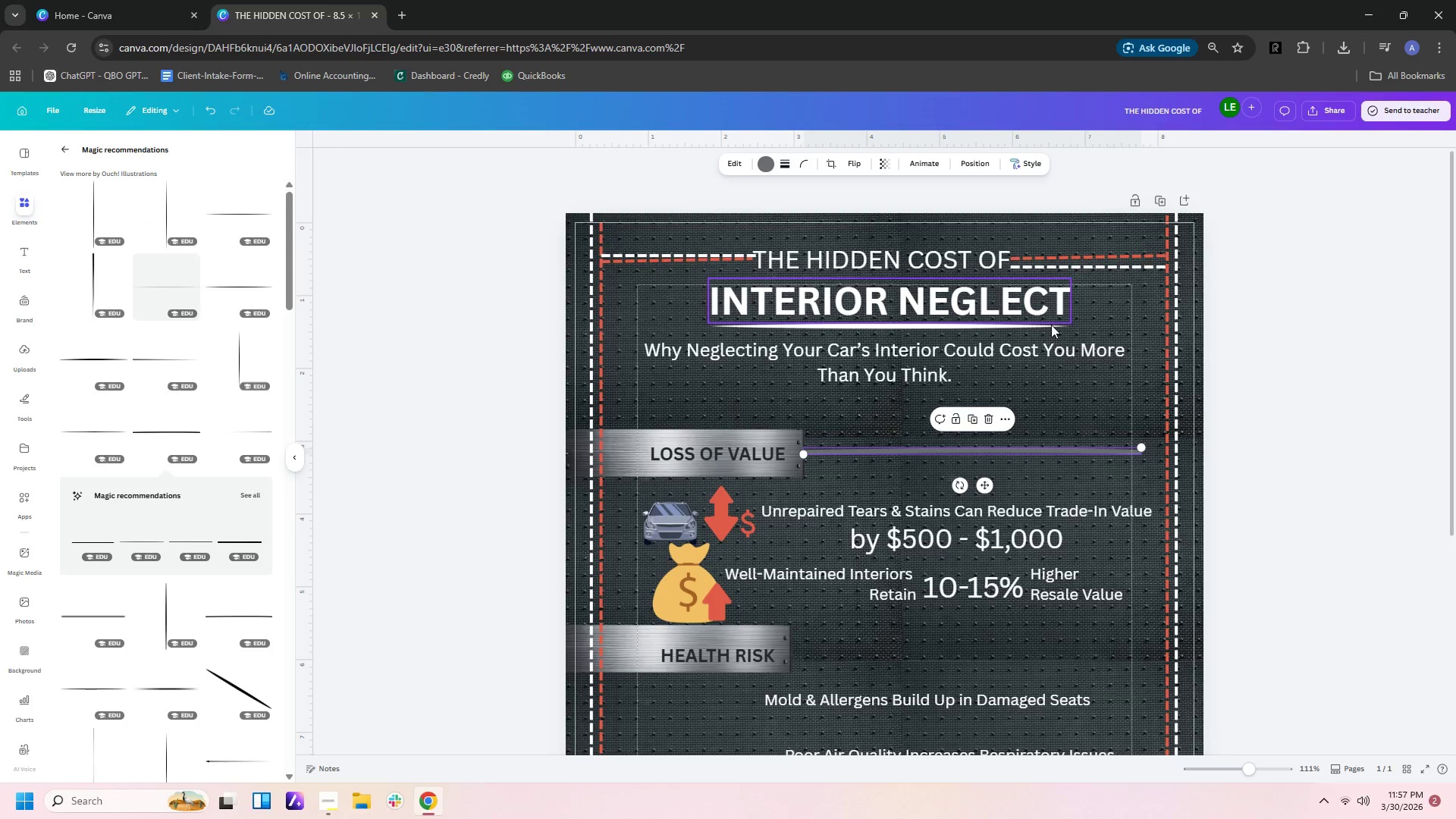 
wait(14.75)
 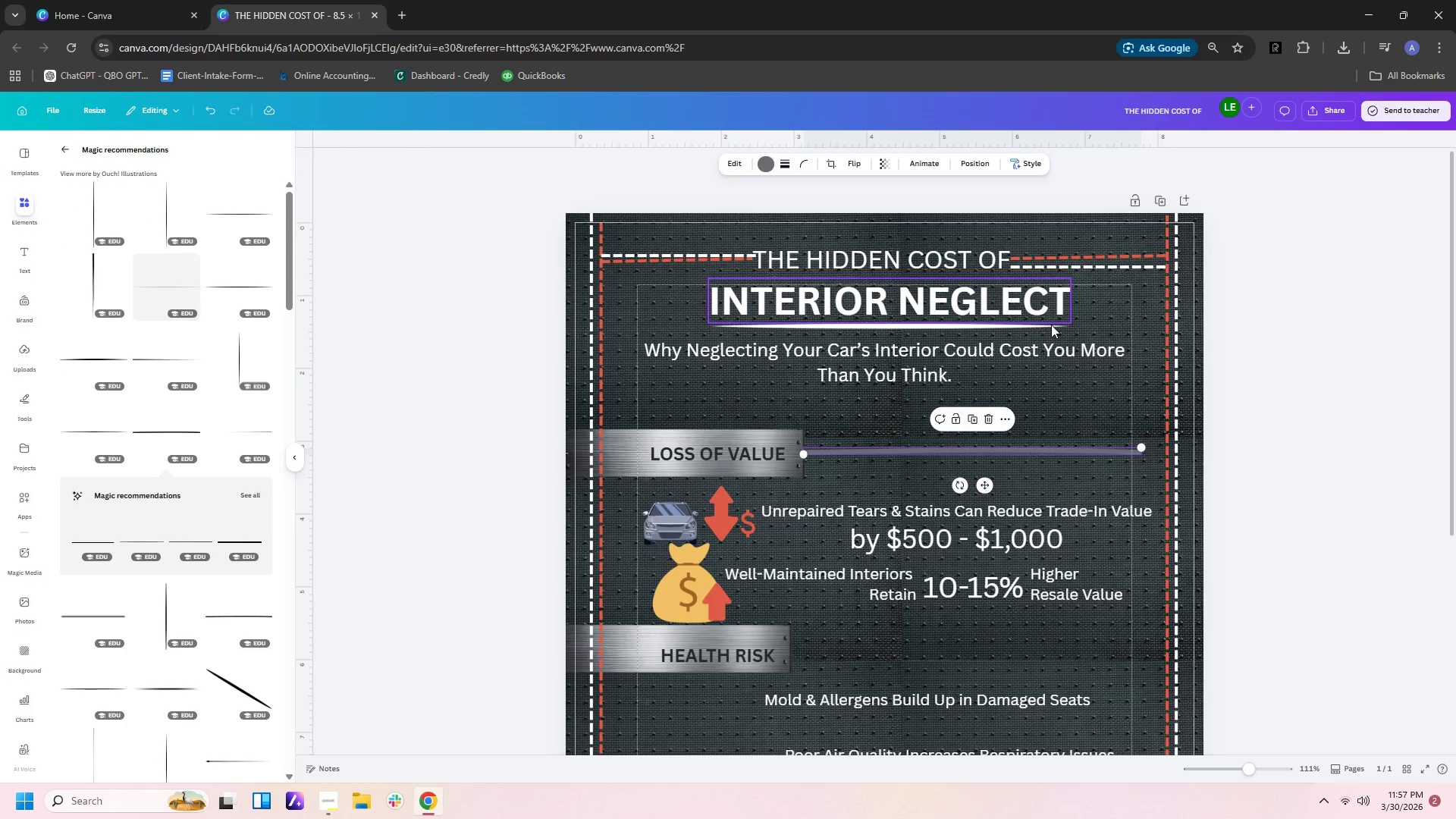 
left_click([55, 153])
 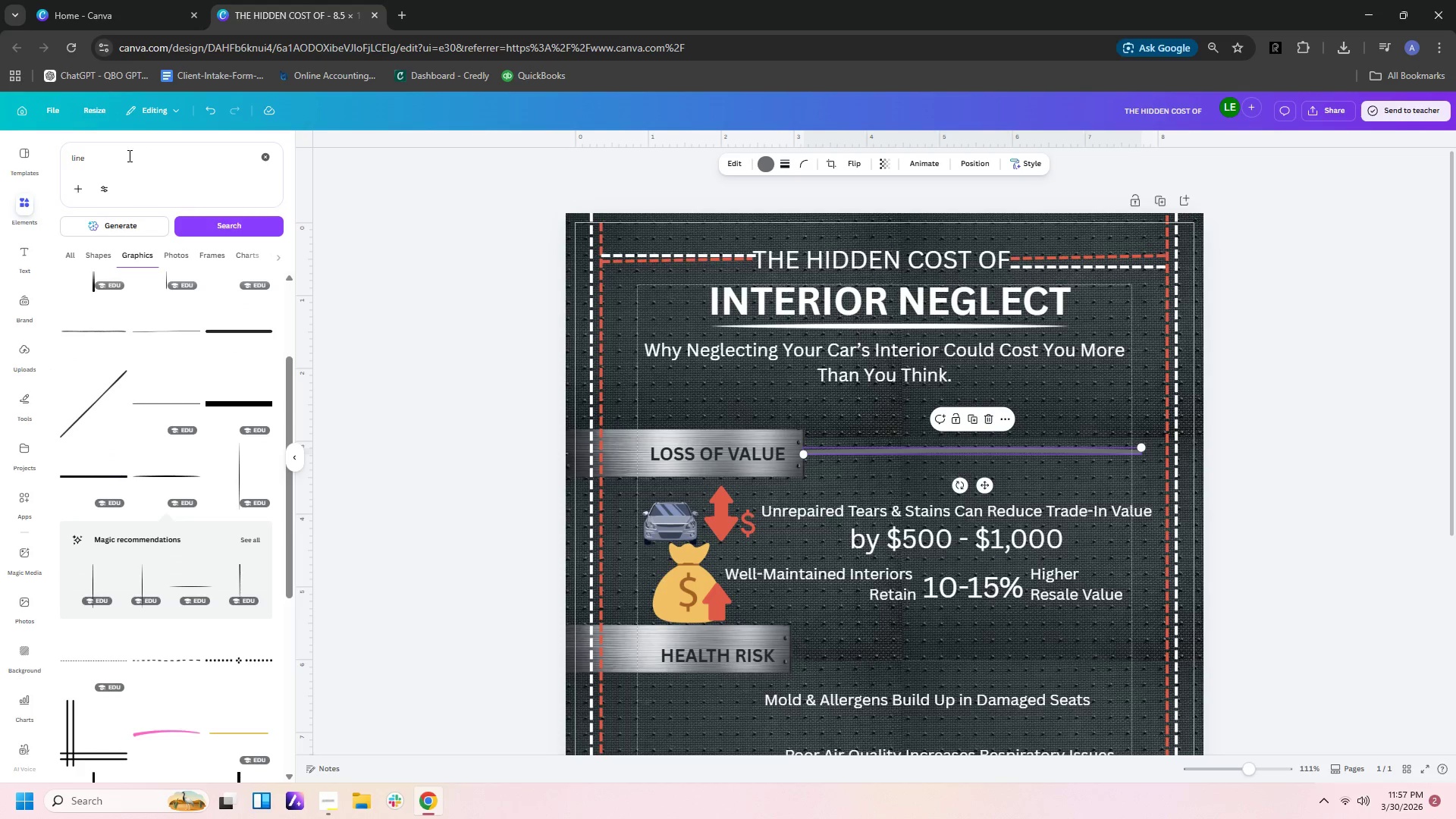 
left_click_drag(start_coordinate=[129, 155], to_coordinate=[0, 149])
 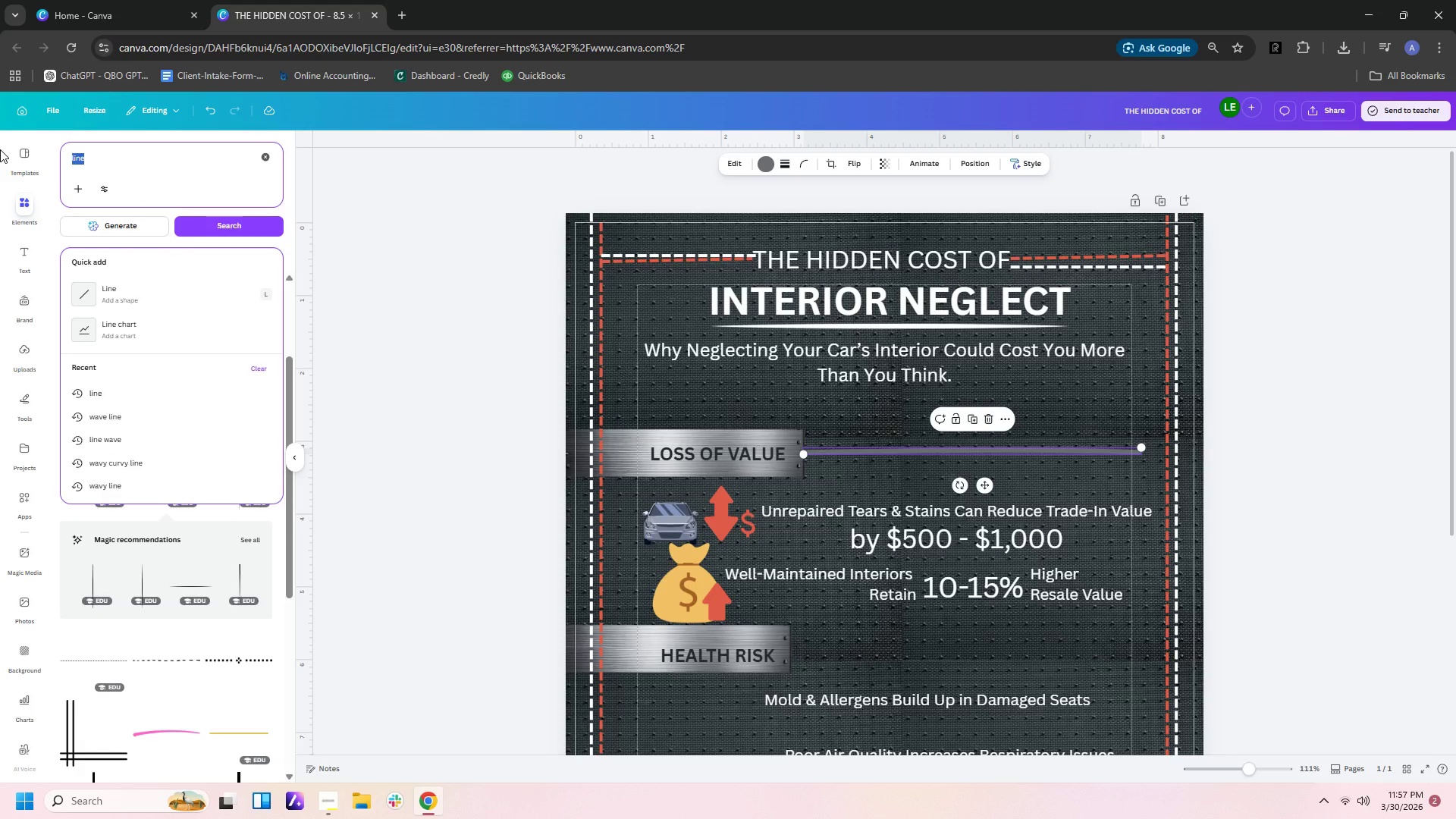 
type(dotted line)
 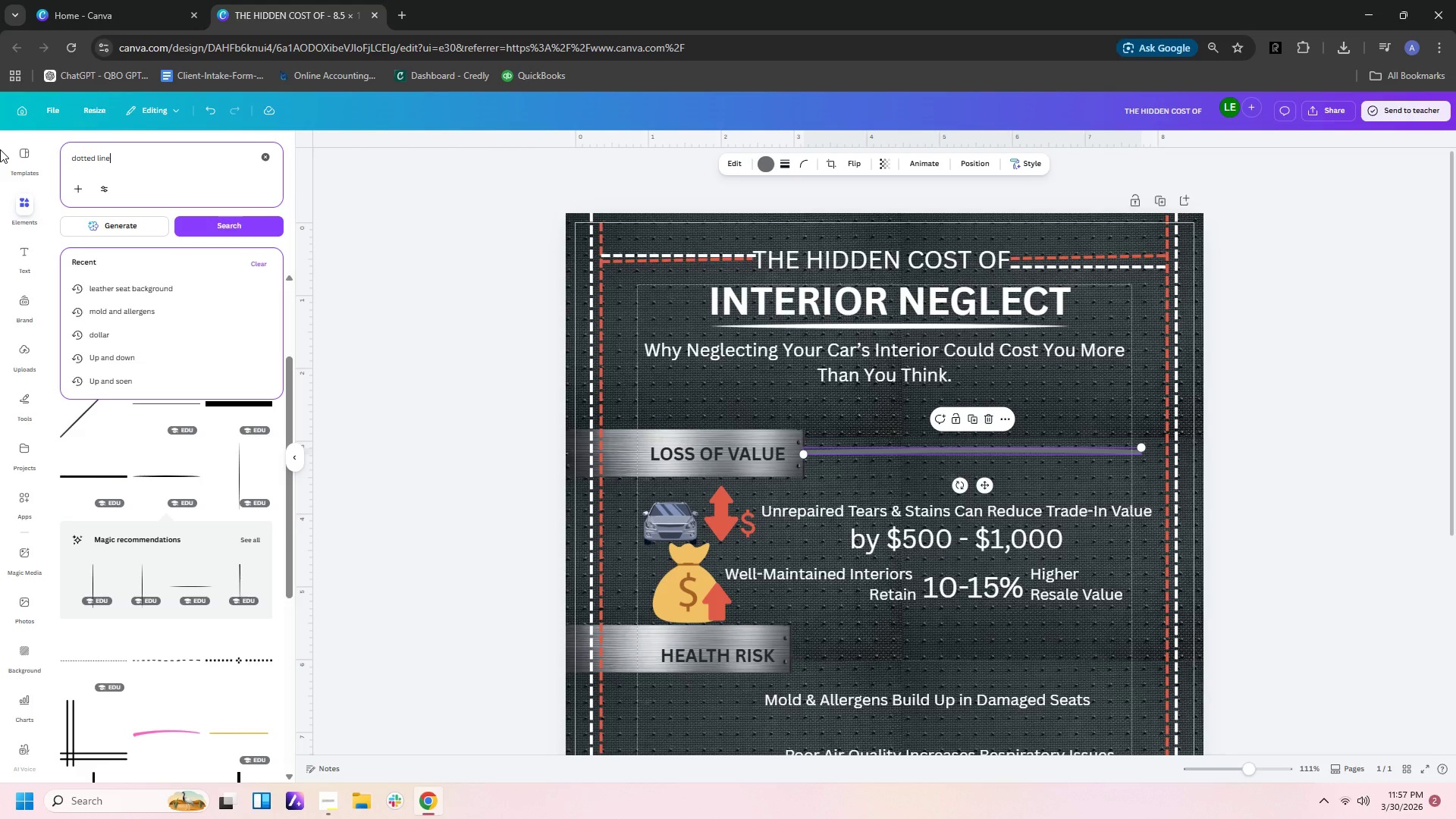 
key(Enter)
 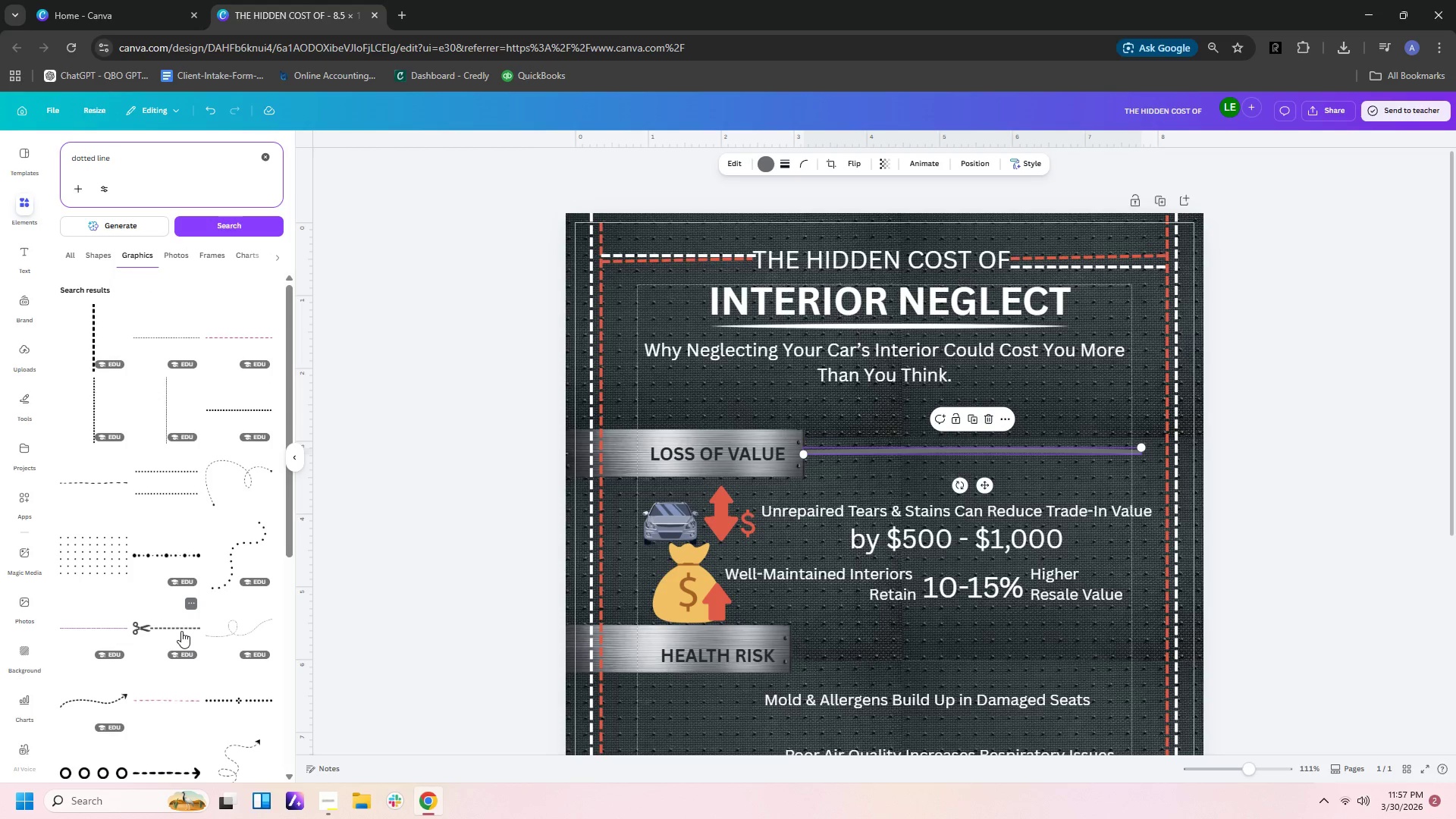 
wait(6.25)
 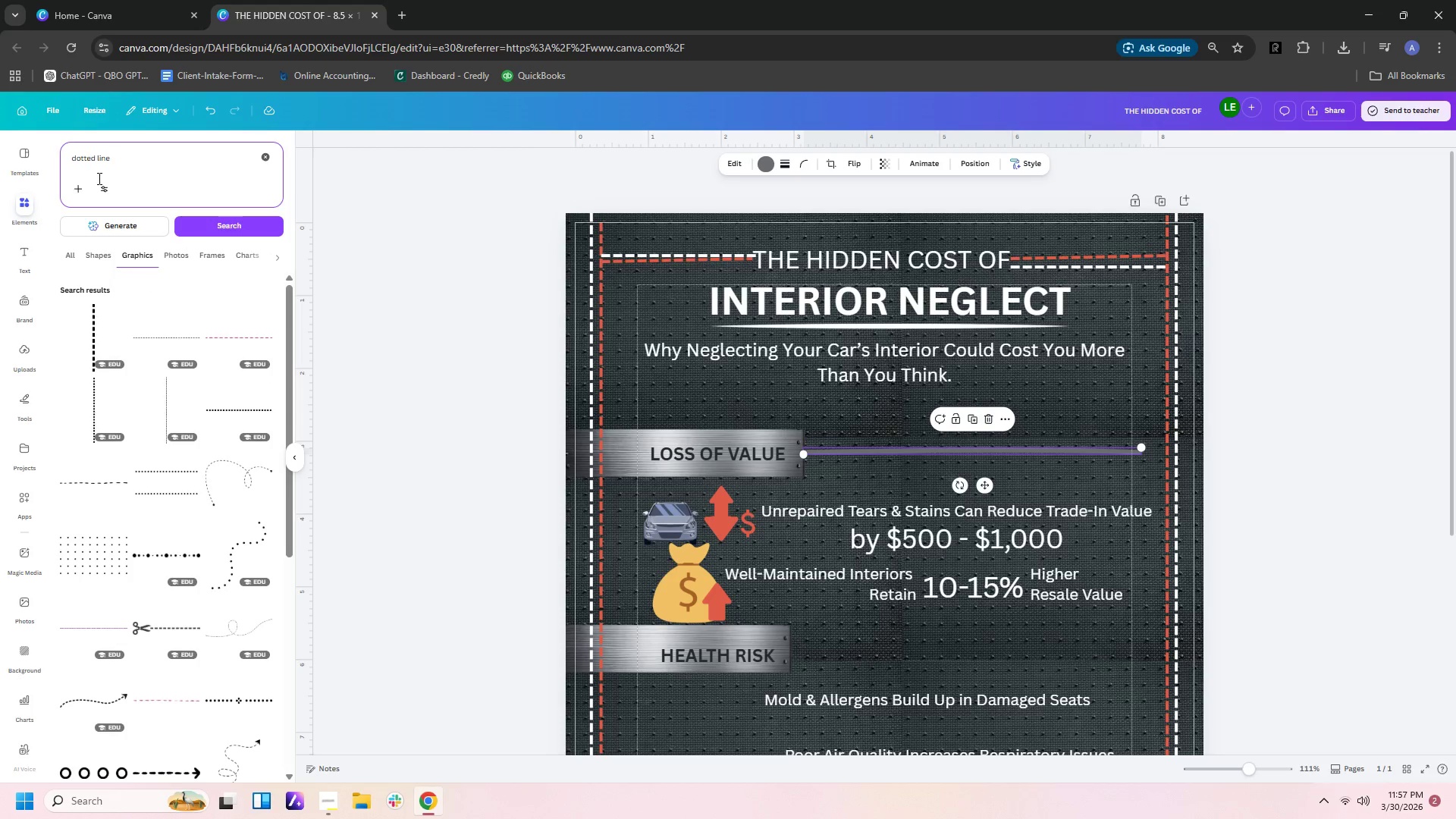 
left_click([194, 334])
 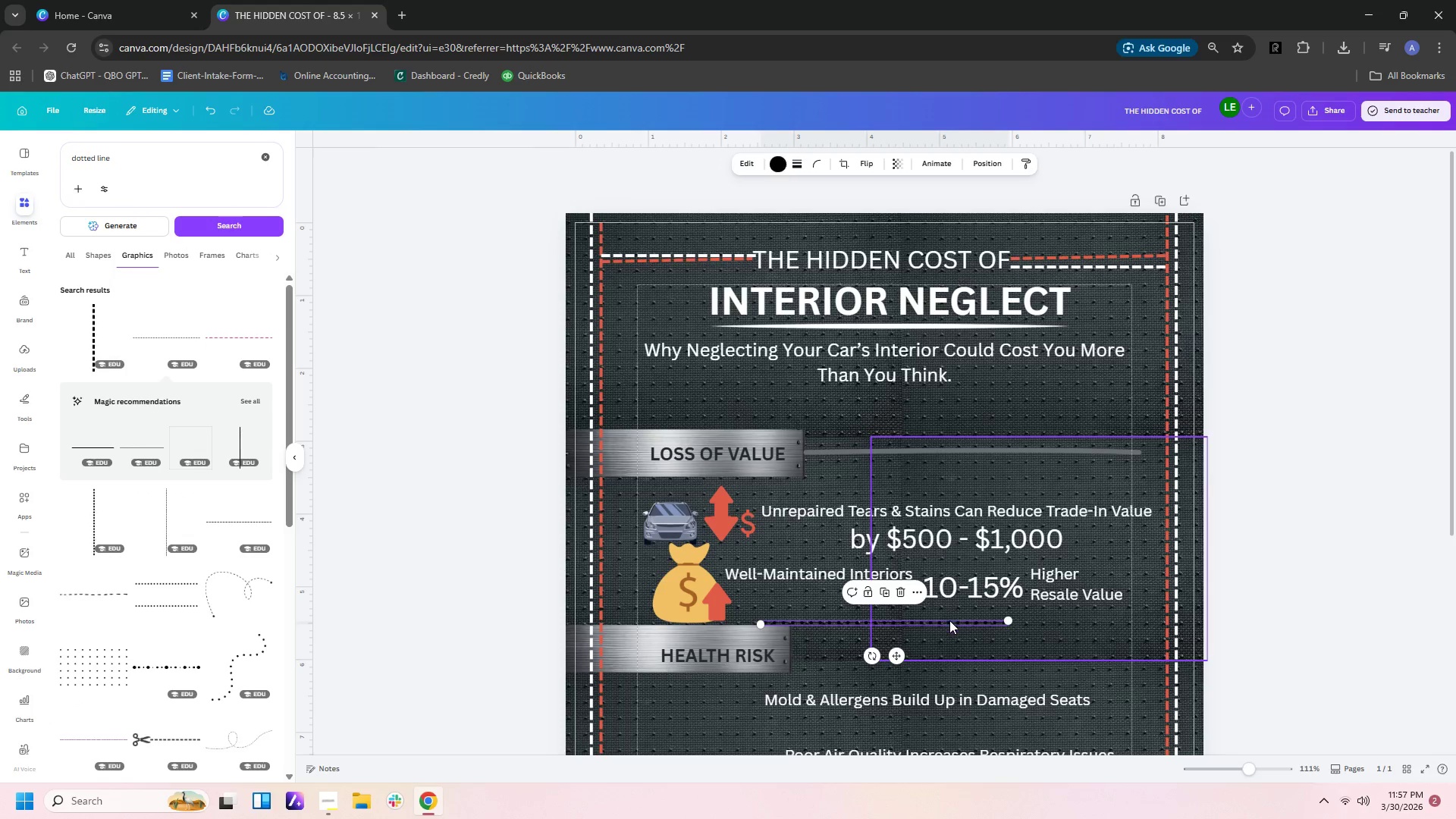 
left_click_drag(start_coordinate=[949, 623], to_coordinate=[788, 555])
 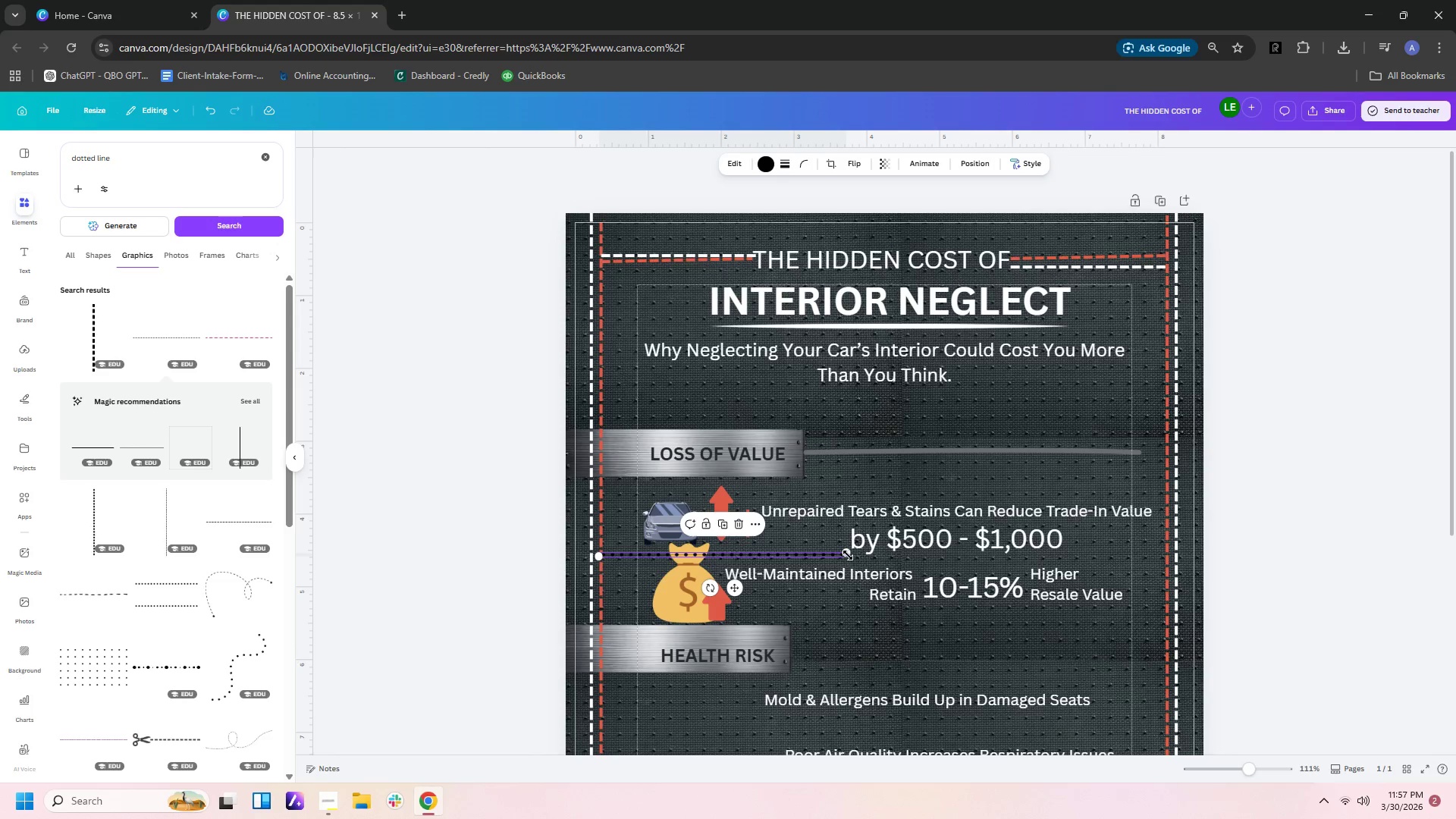 
left_click_drag(start_coordinate=[847, 554], to_coordinate=[1140, 554])
 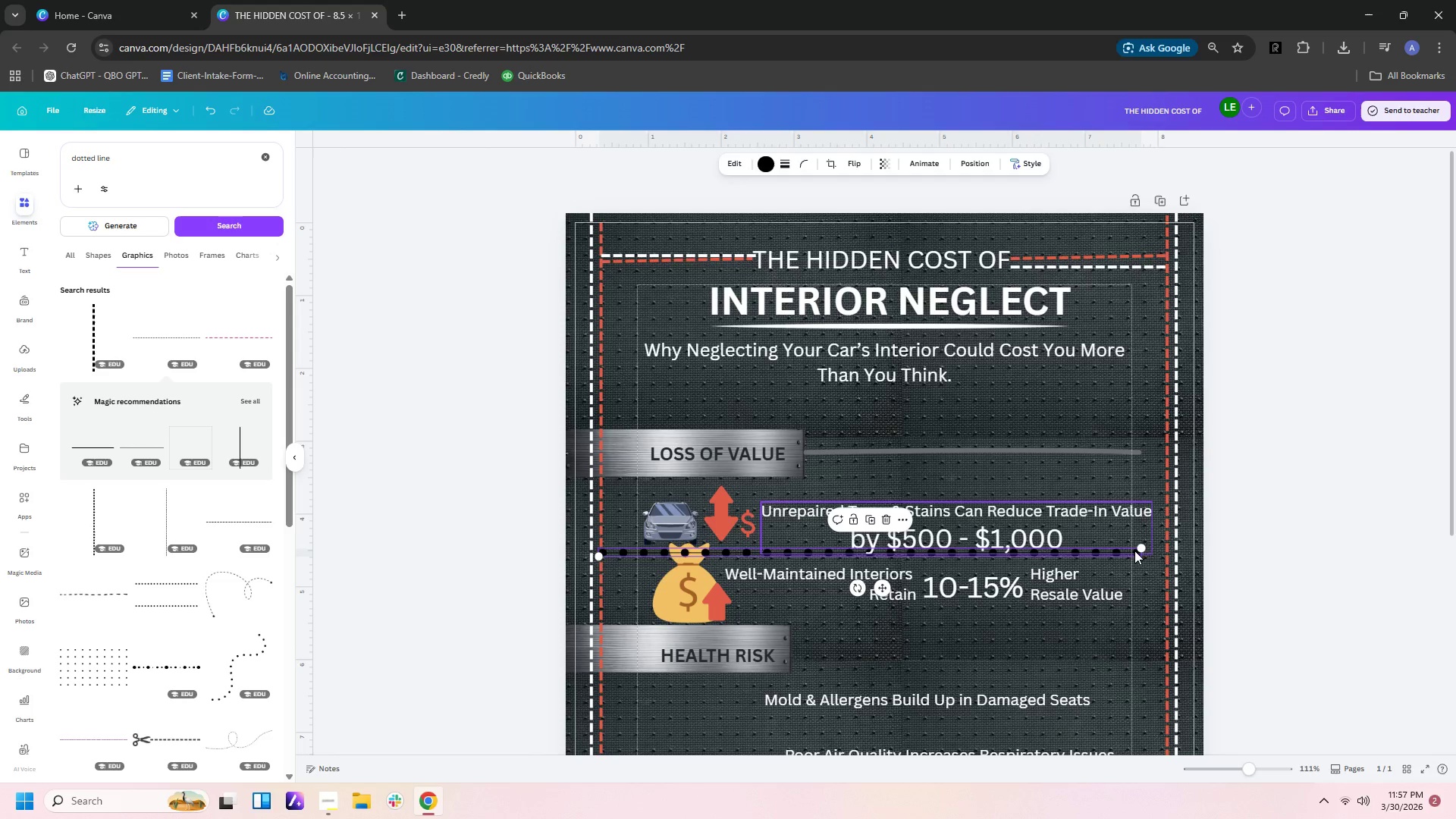 
key(Delete)
 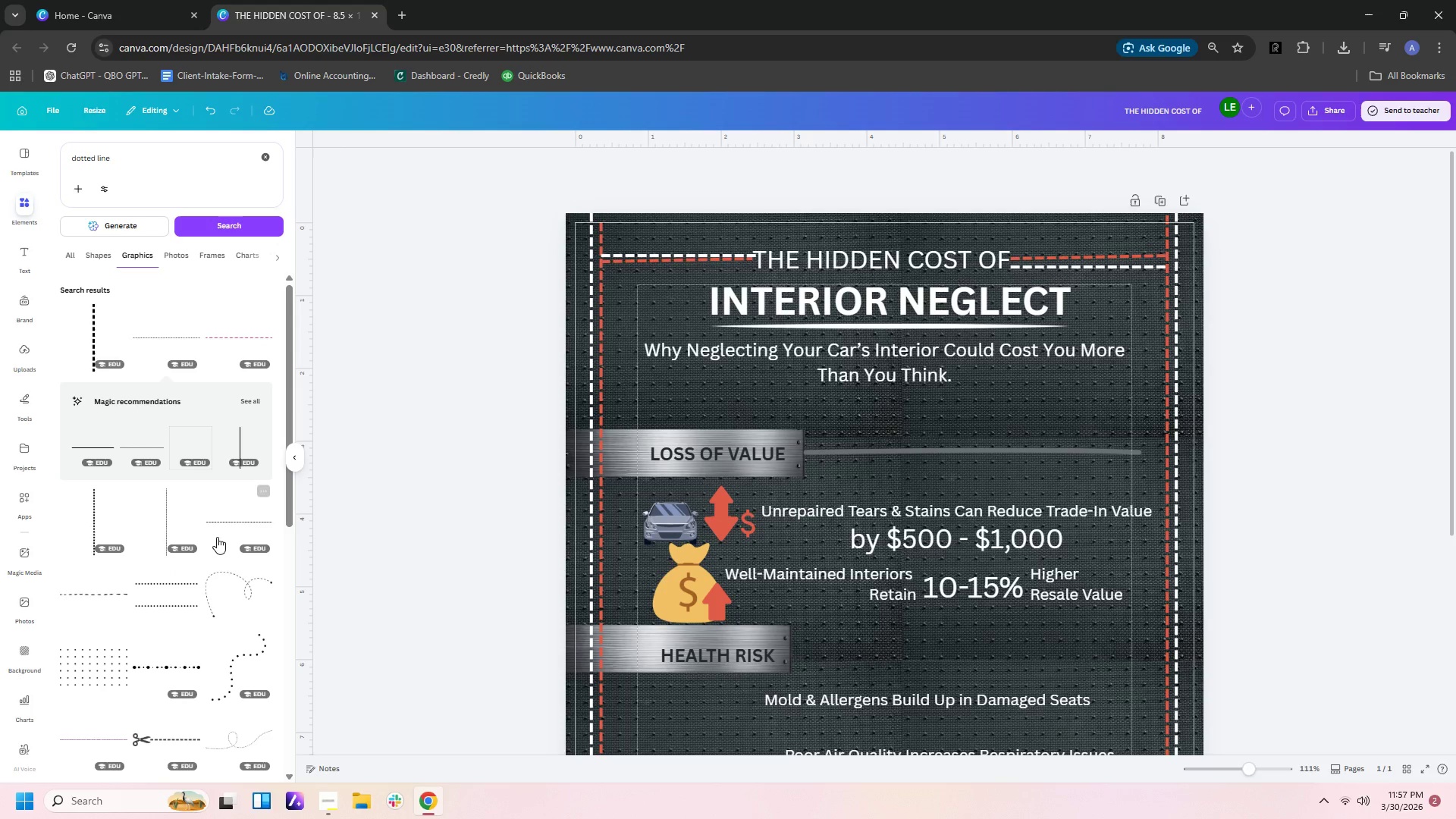 
scroll: coordinate [164, 641], scroll_direction: down, amount: 6.0
 